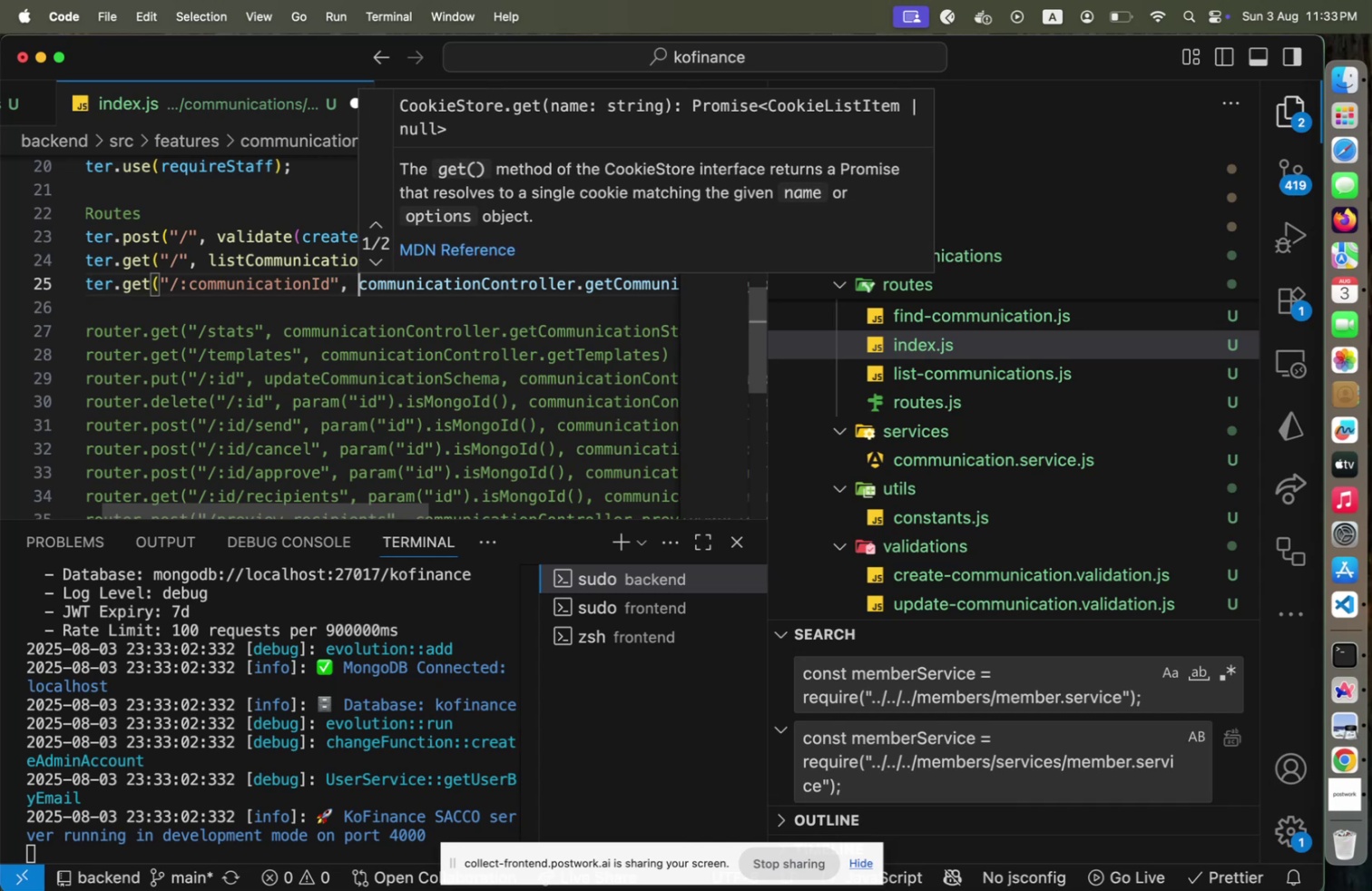 
key(Shift+End)
 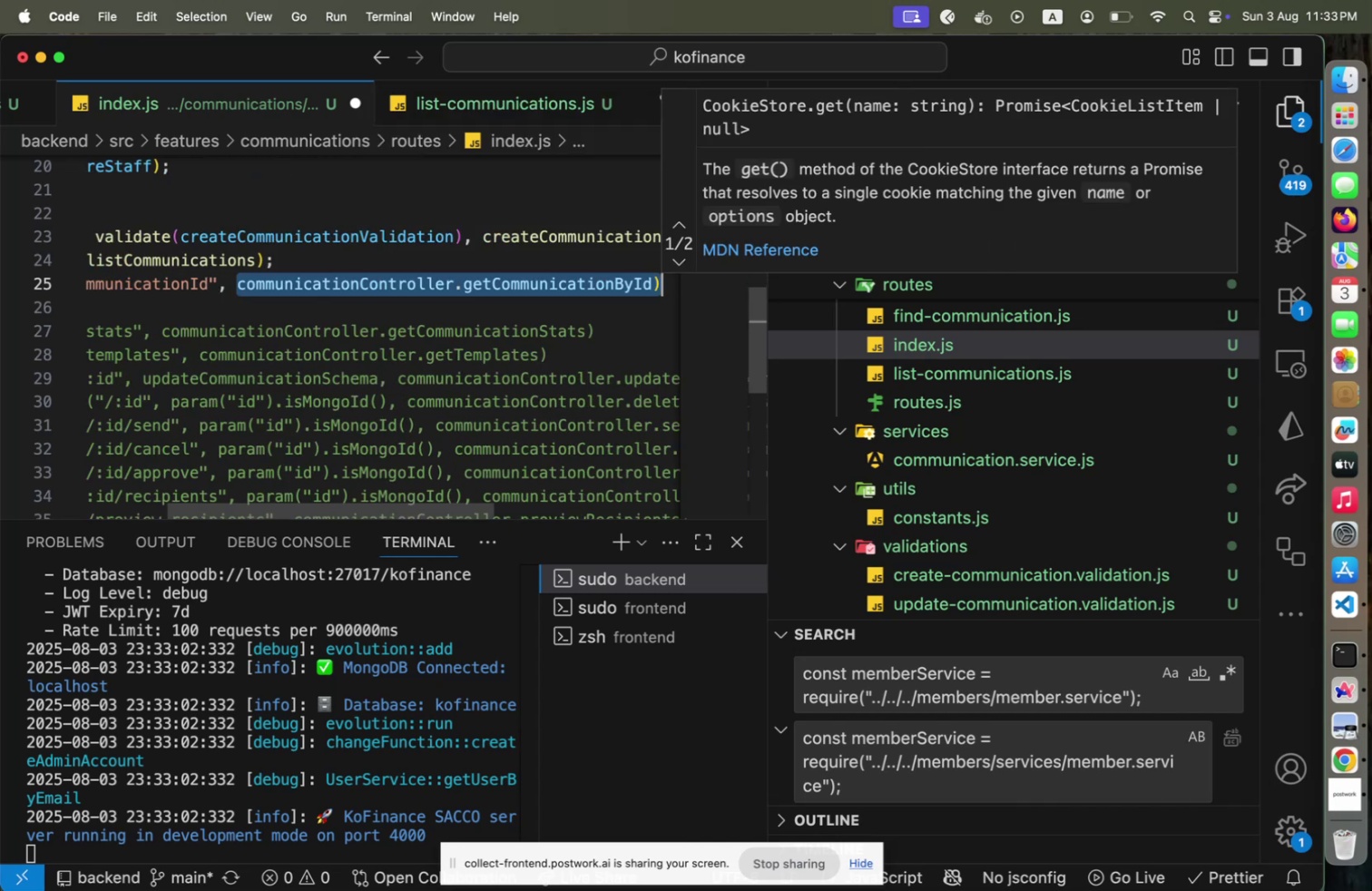 
key(Shift+ArrowLeft)
 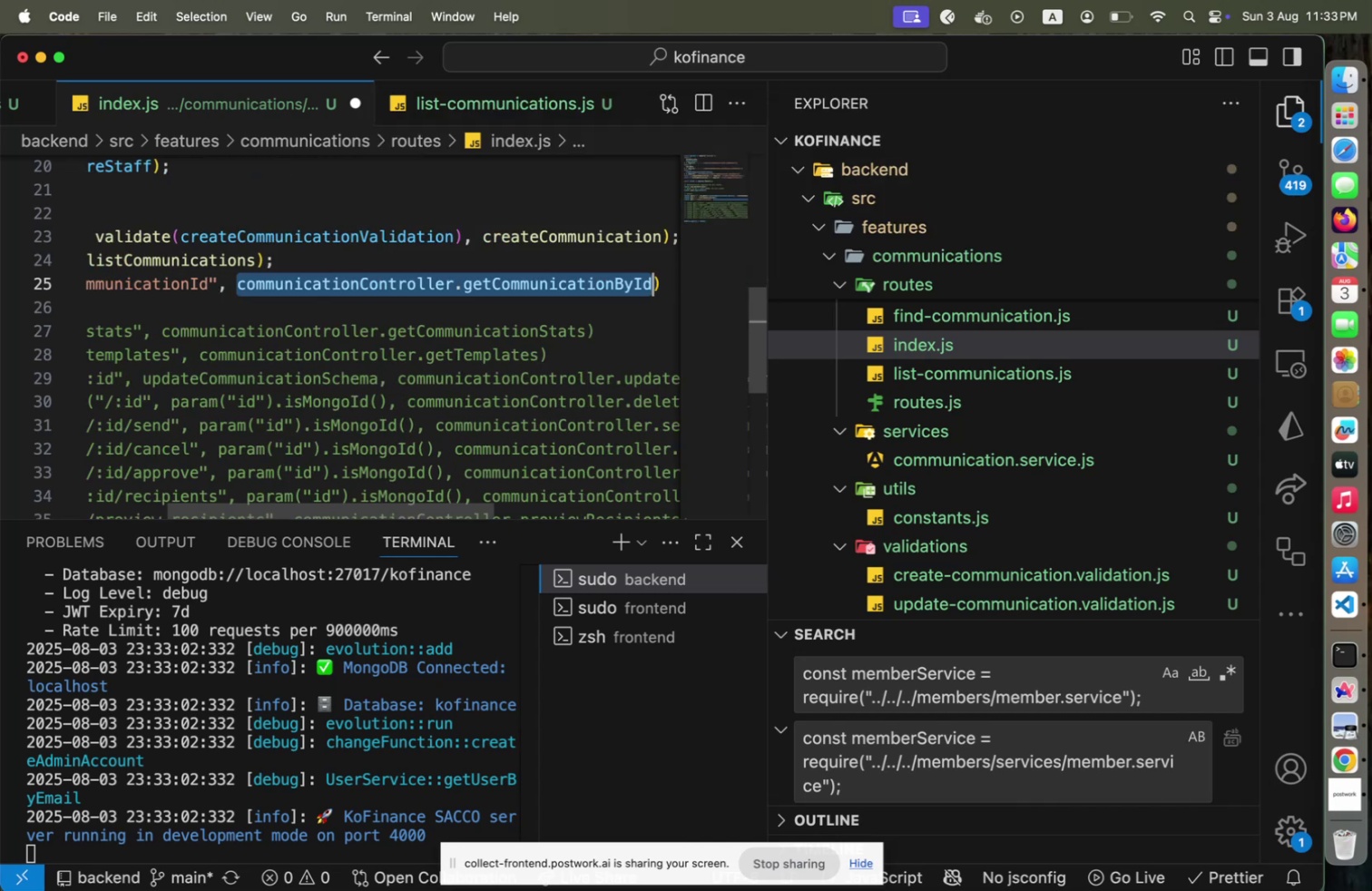 
type(findComm)
 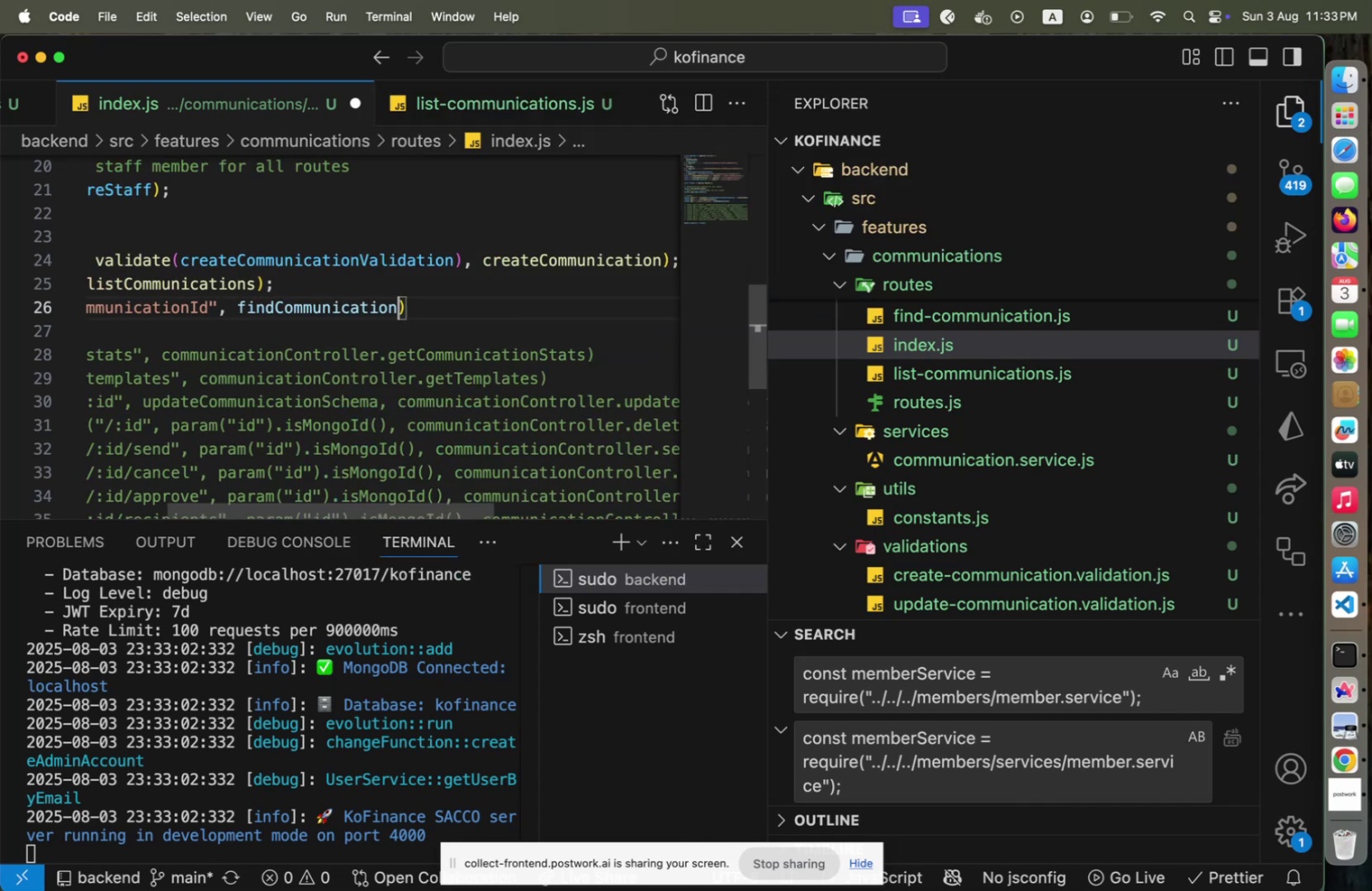 
 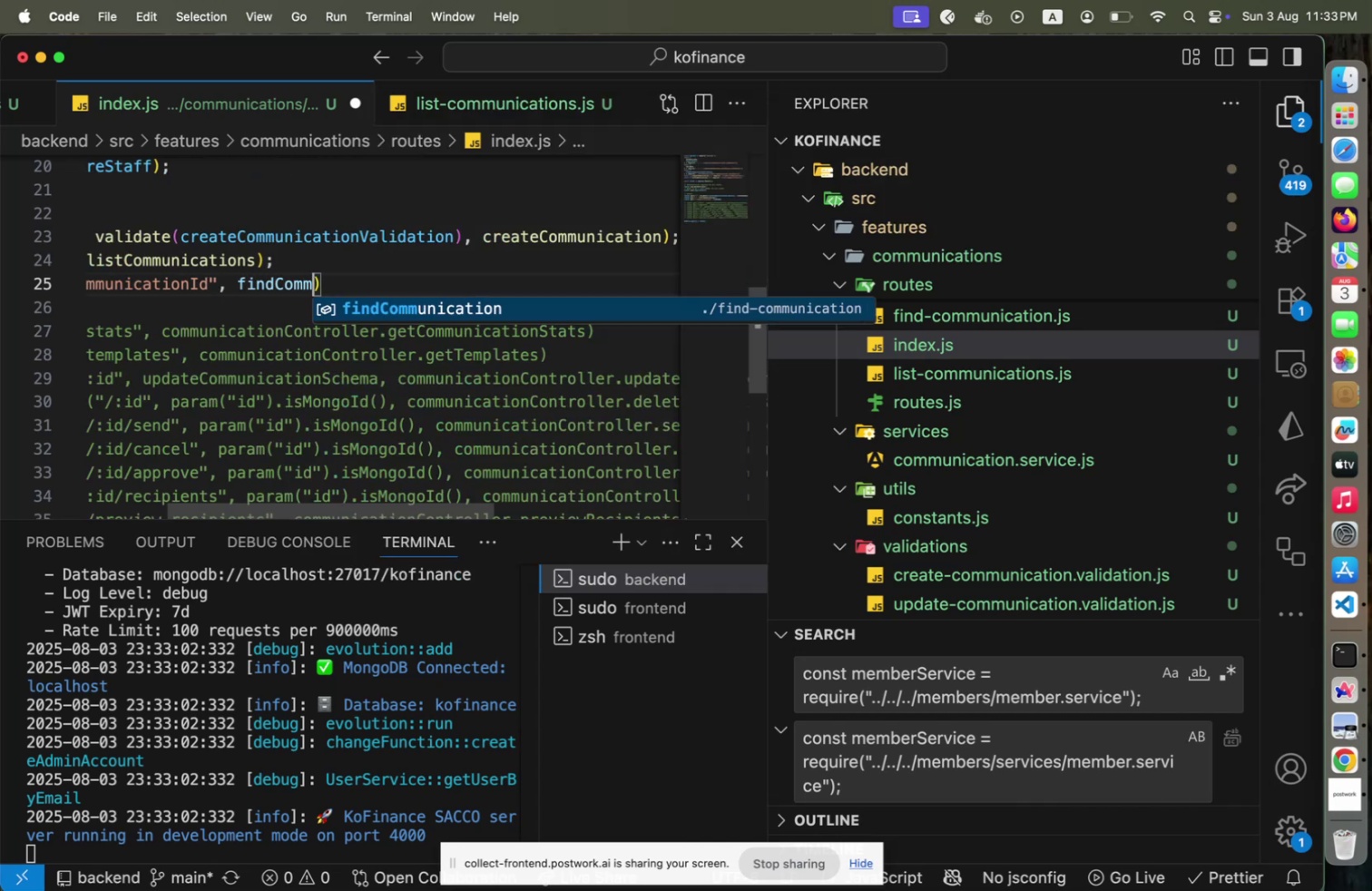 
key(Enter)
 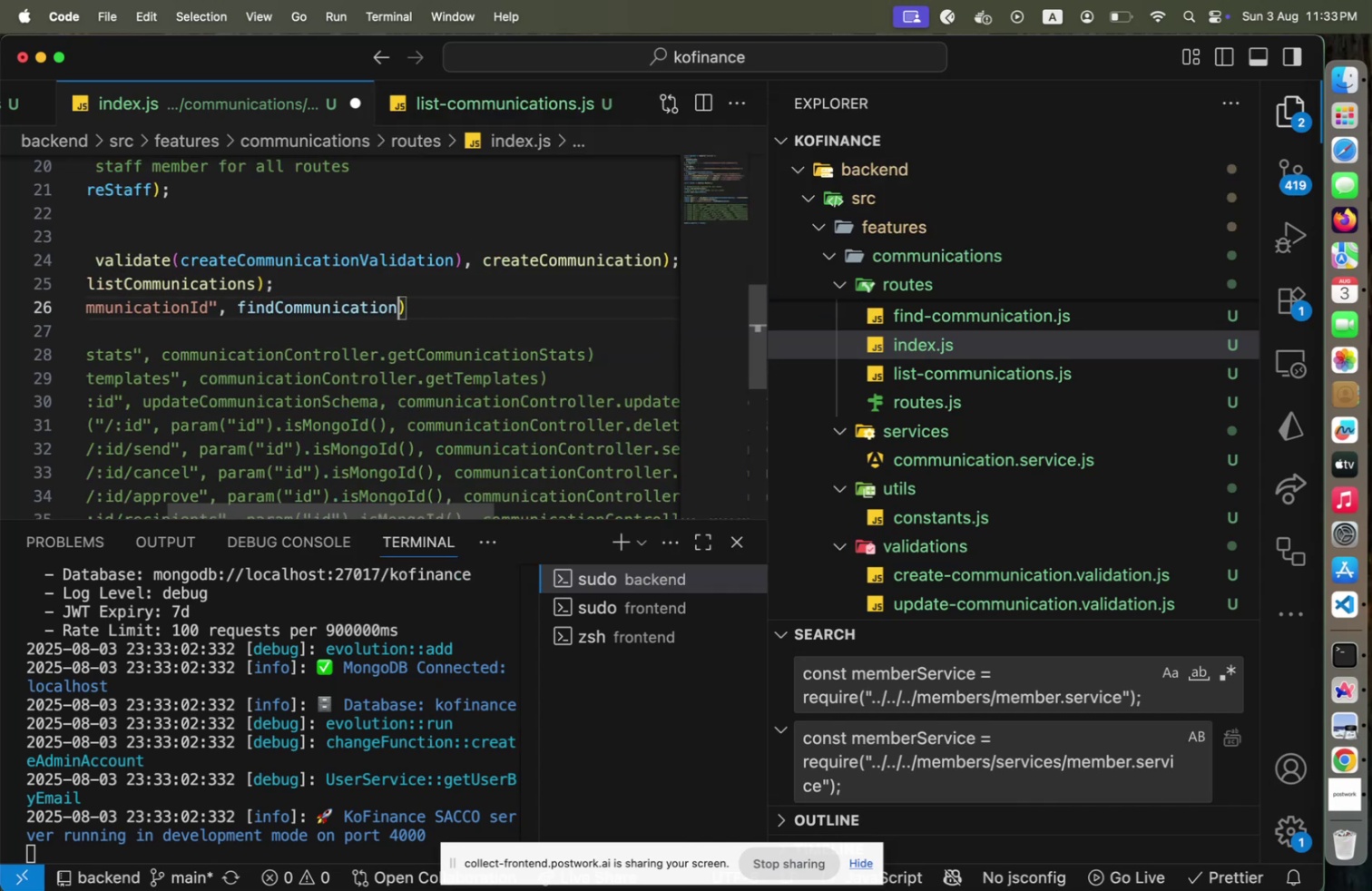 
key(ArrowUp)
 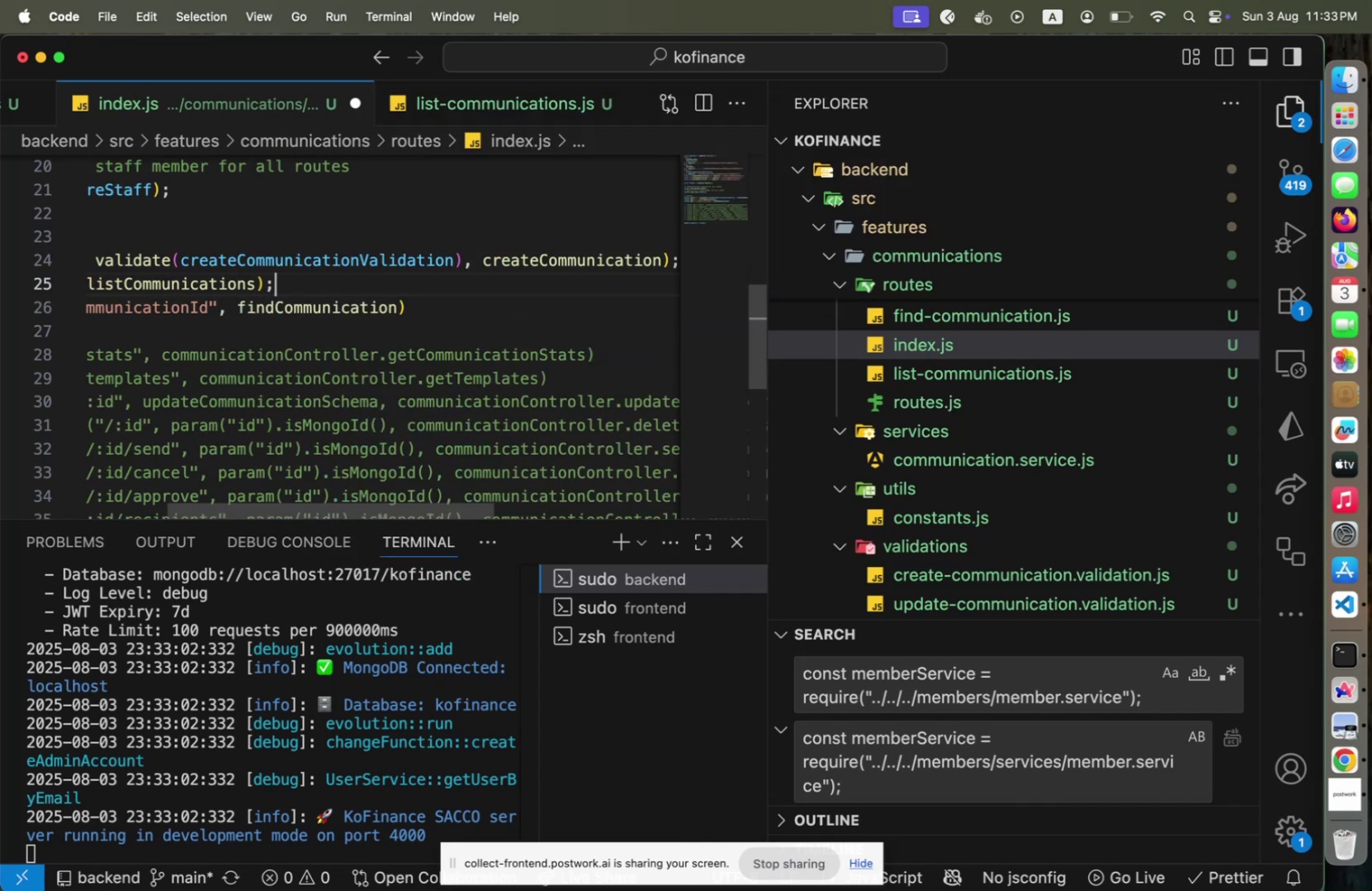 
key(Alt+Shift+F)
 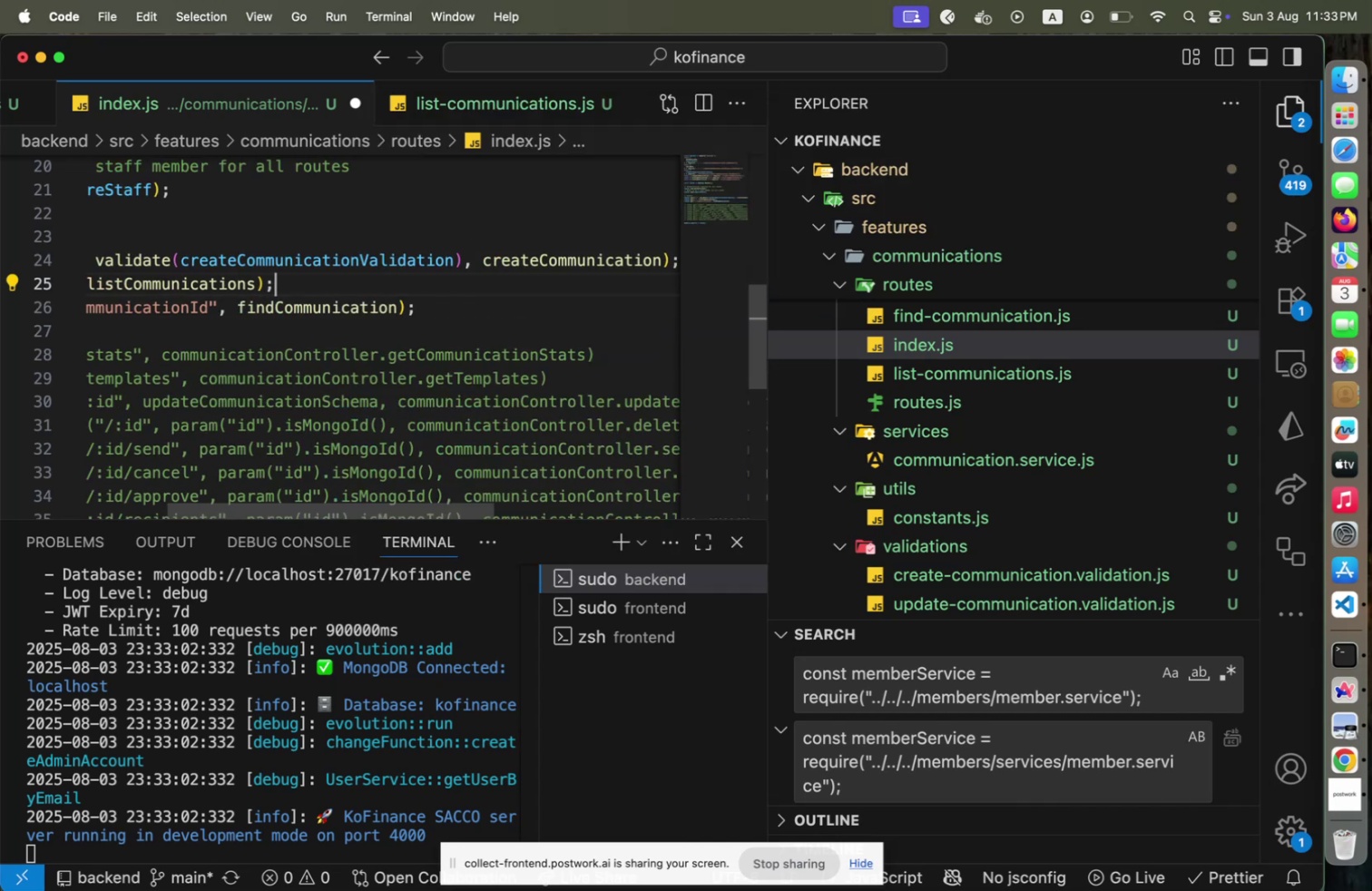 
key(Home)
 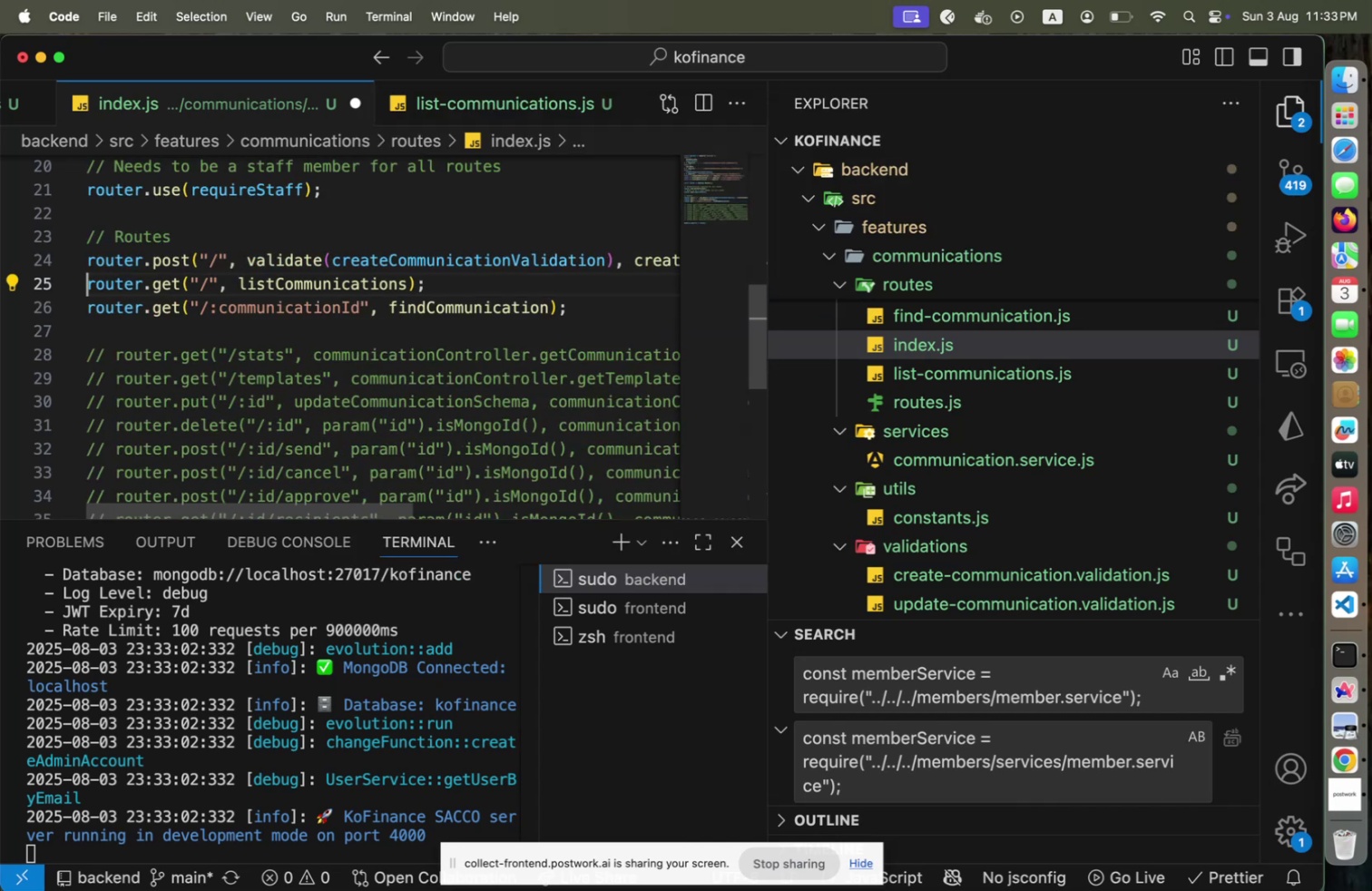 
key(ArrowDown)
 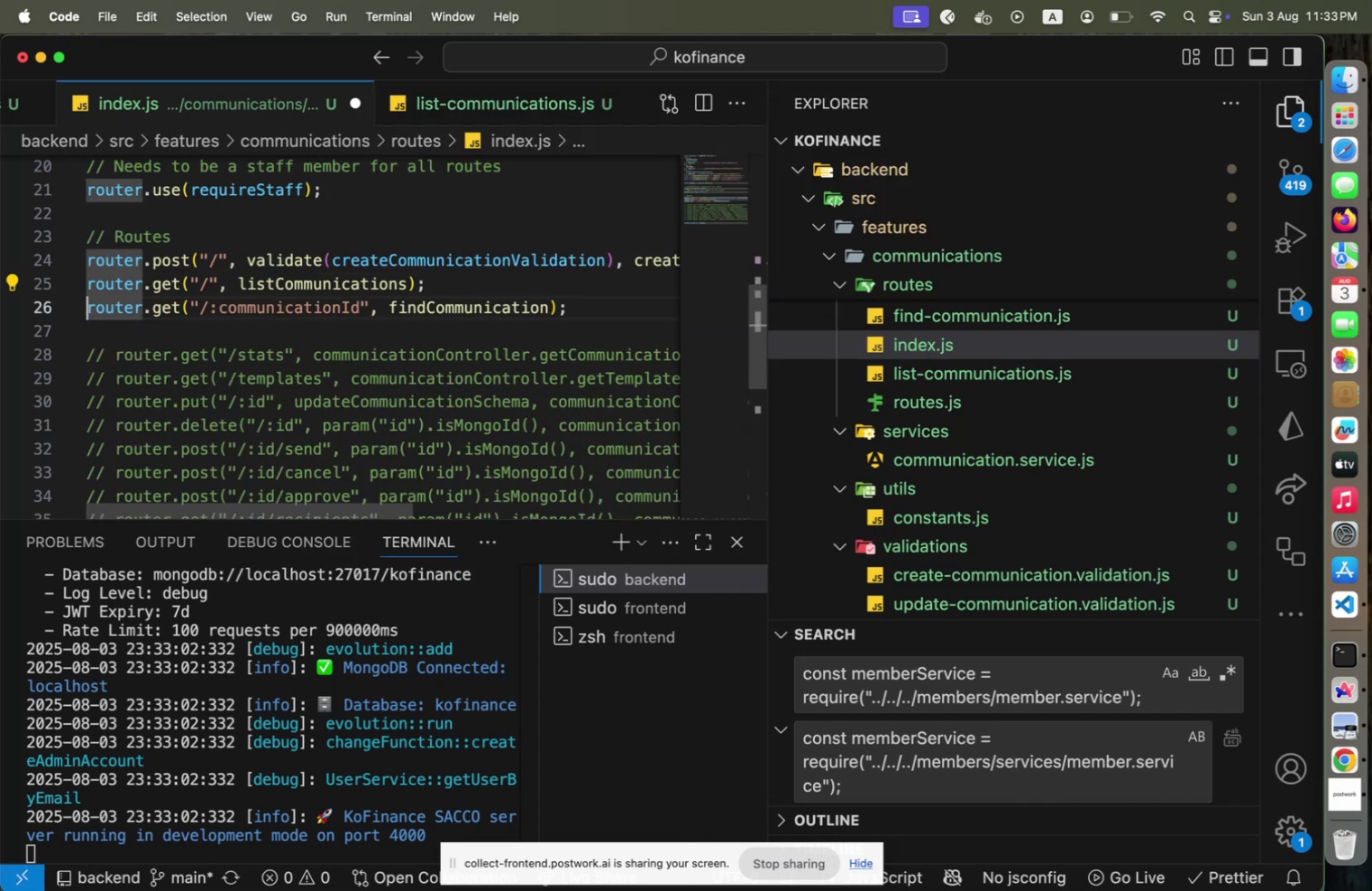 
key(Meta+CommandLeft)
 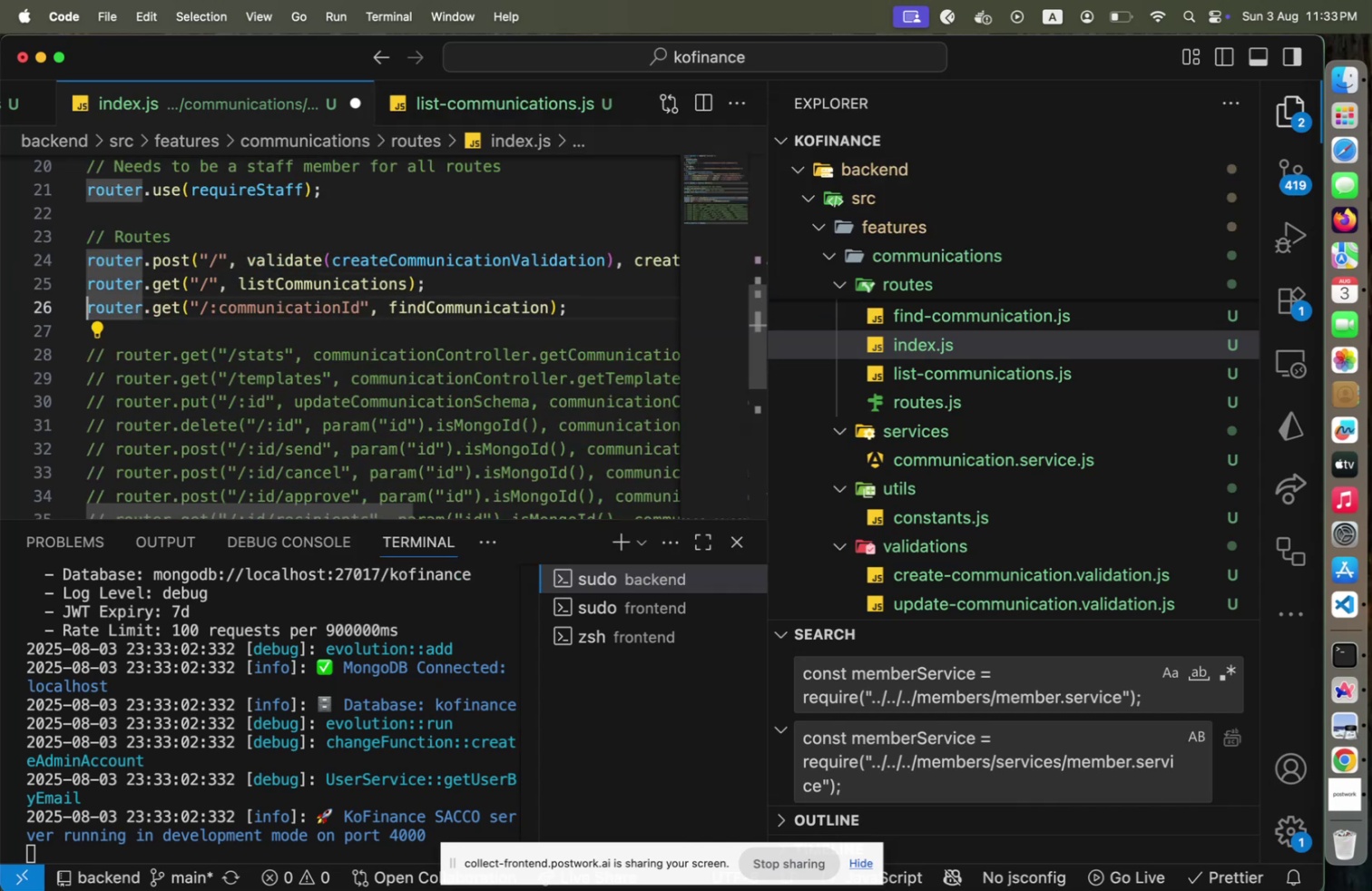 
key(Meta+S)
 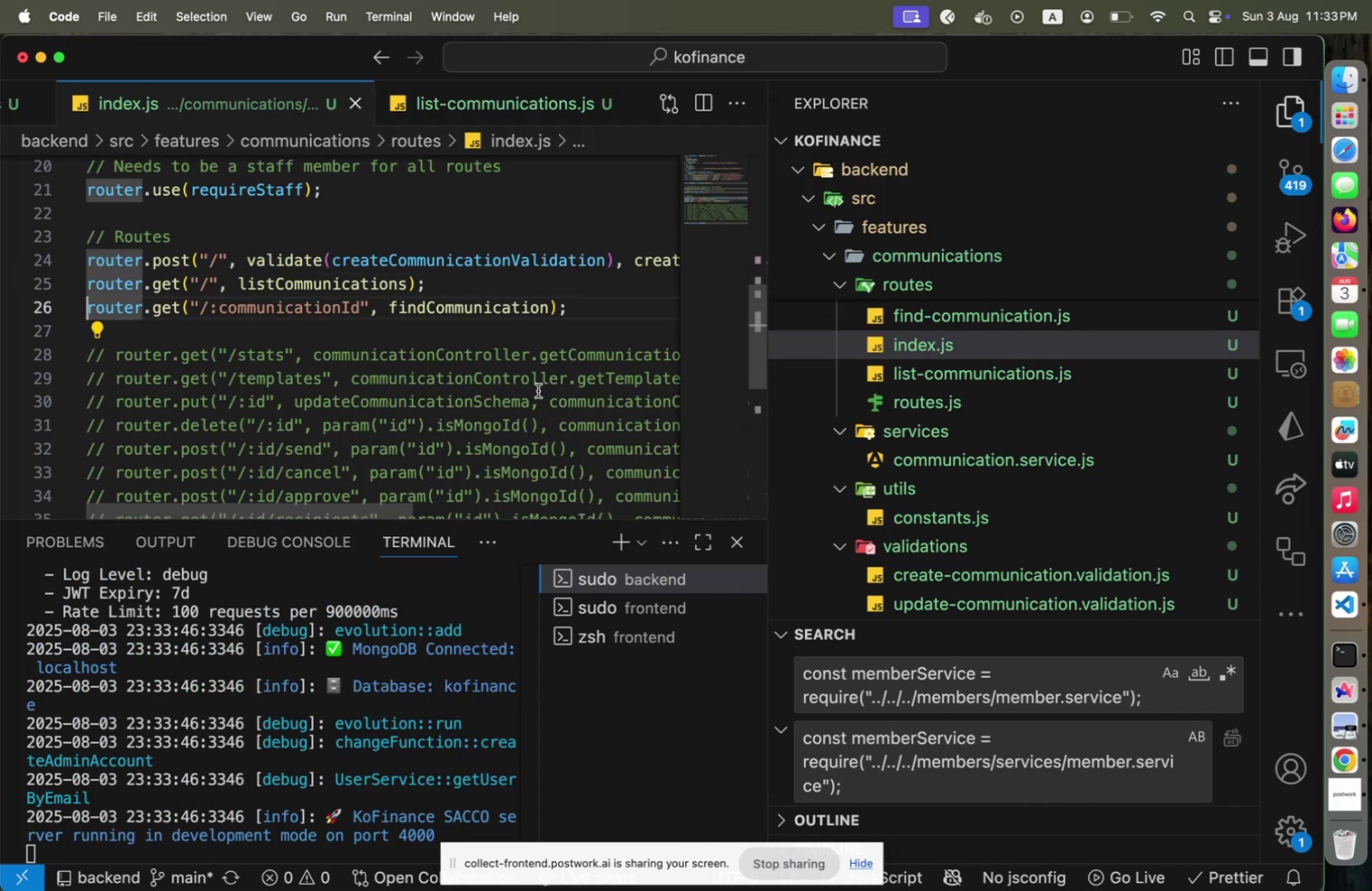 
left_click([399, 437])
 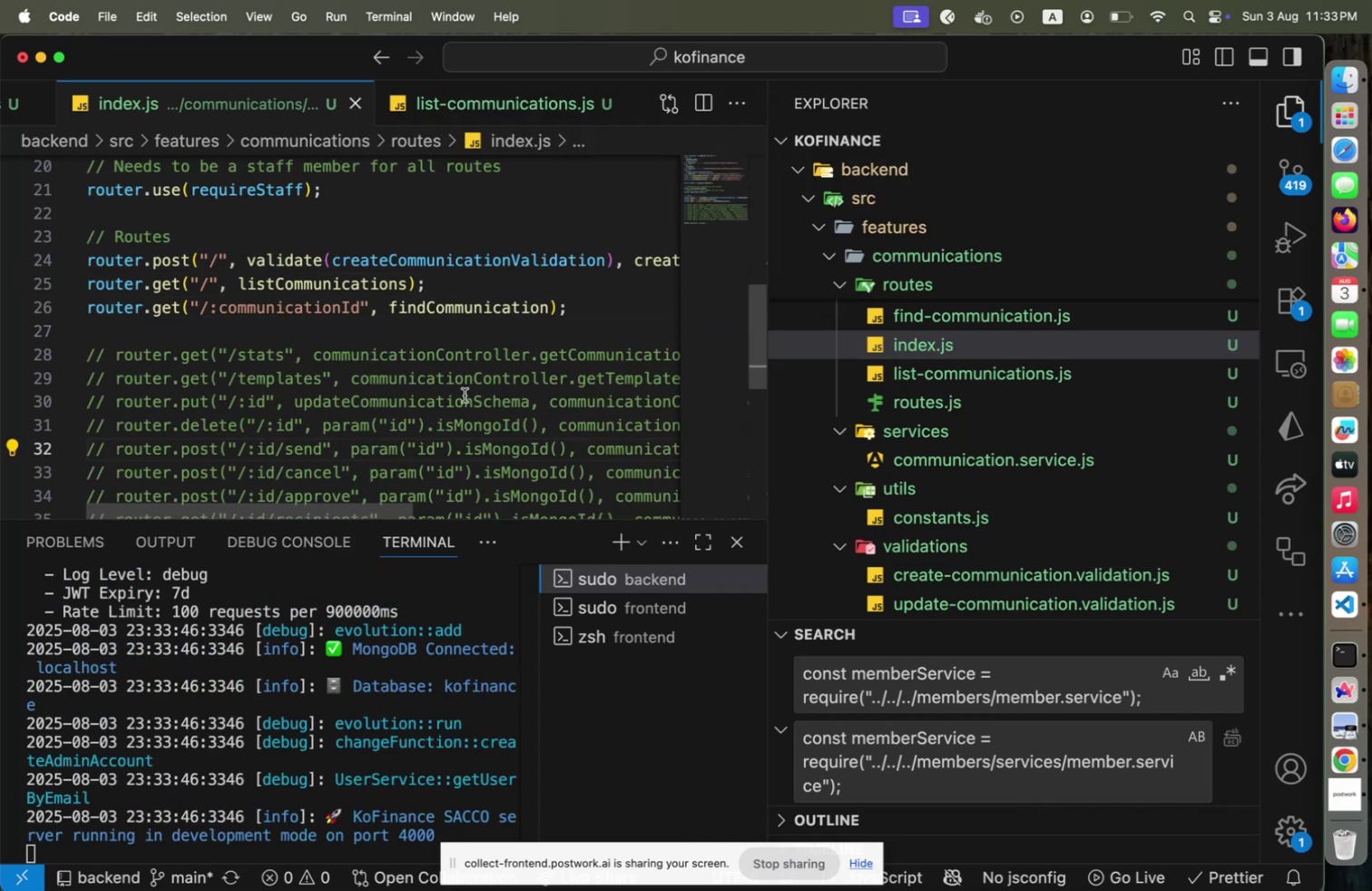 
left_click([465, 395])
 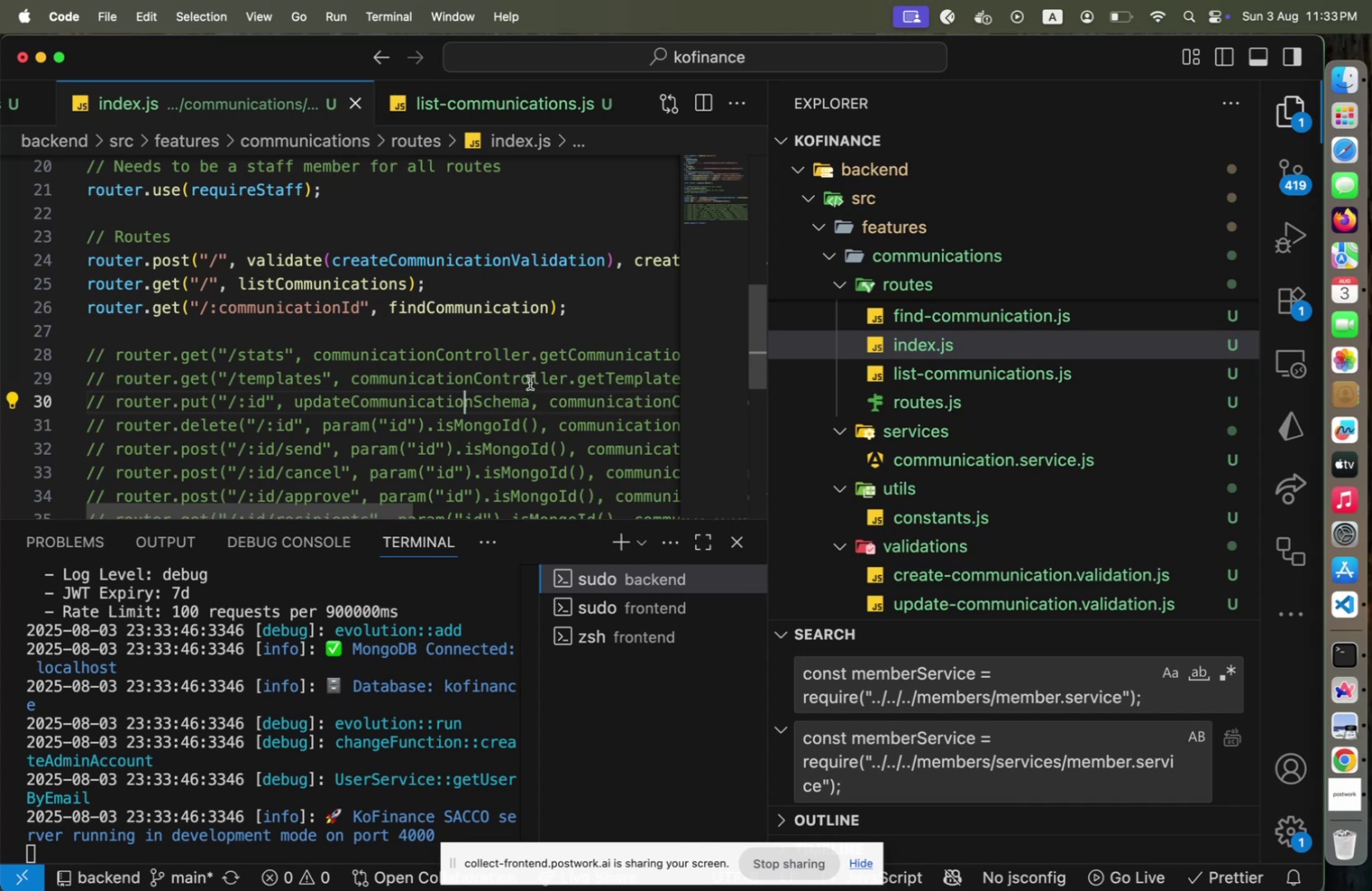 
scroll: coordinate [1062, 490], scroll_direction: down, amount: 18.0
 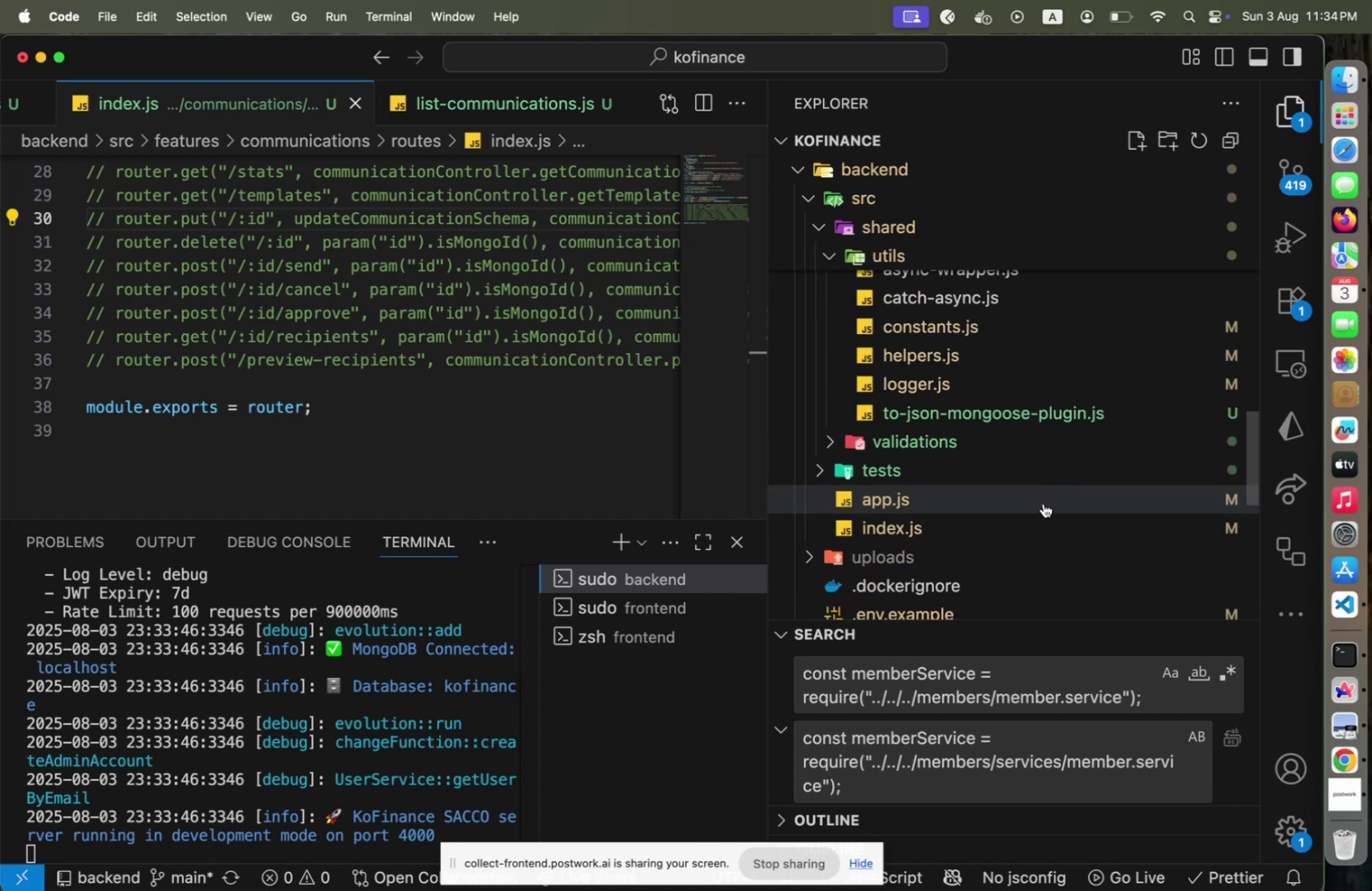 
left_click([1044, 503])
 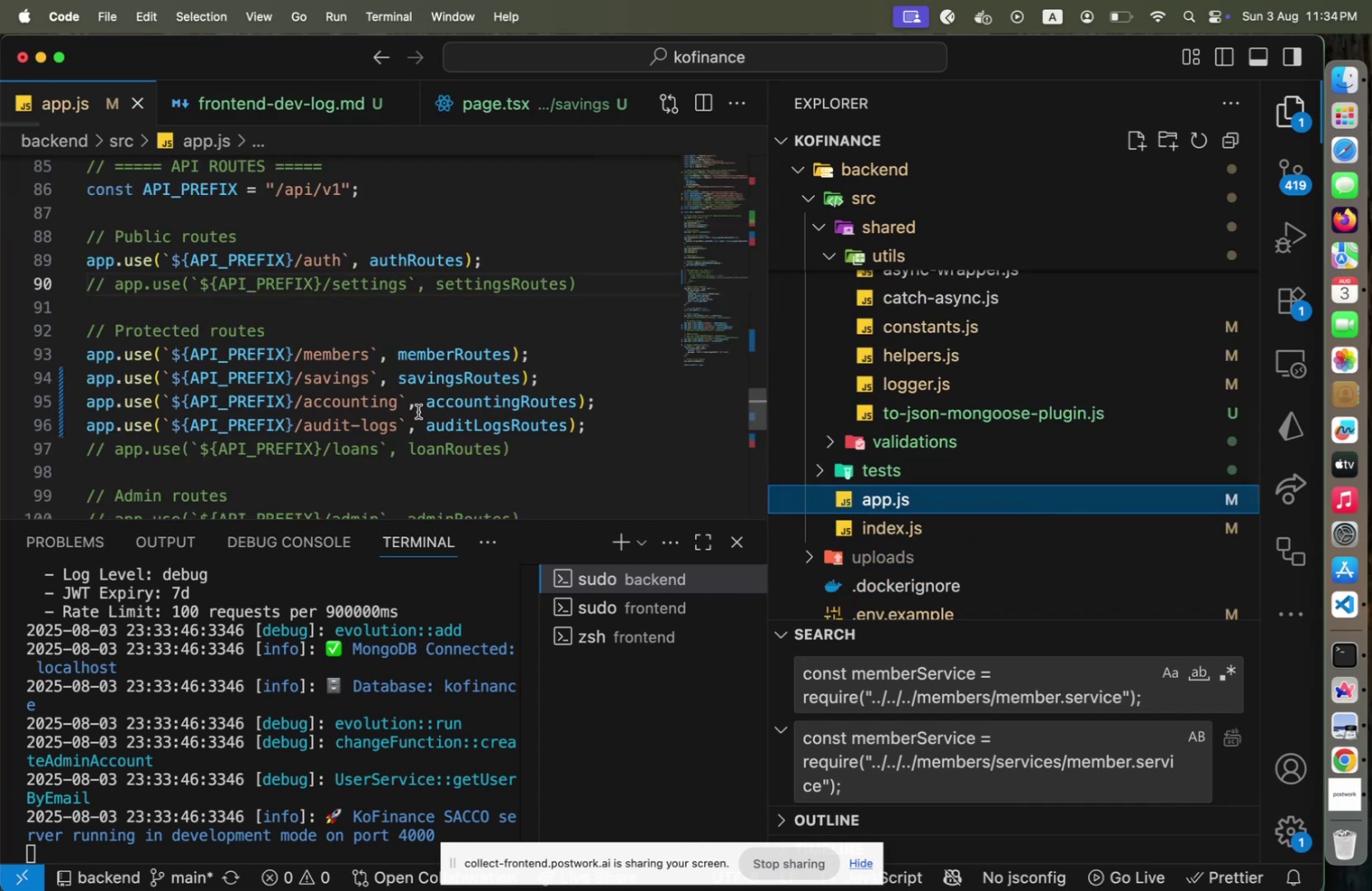 
scroll: coordinate [419, 377], scroll_direction: up, amount: 5.0
 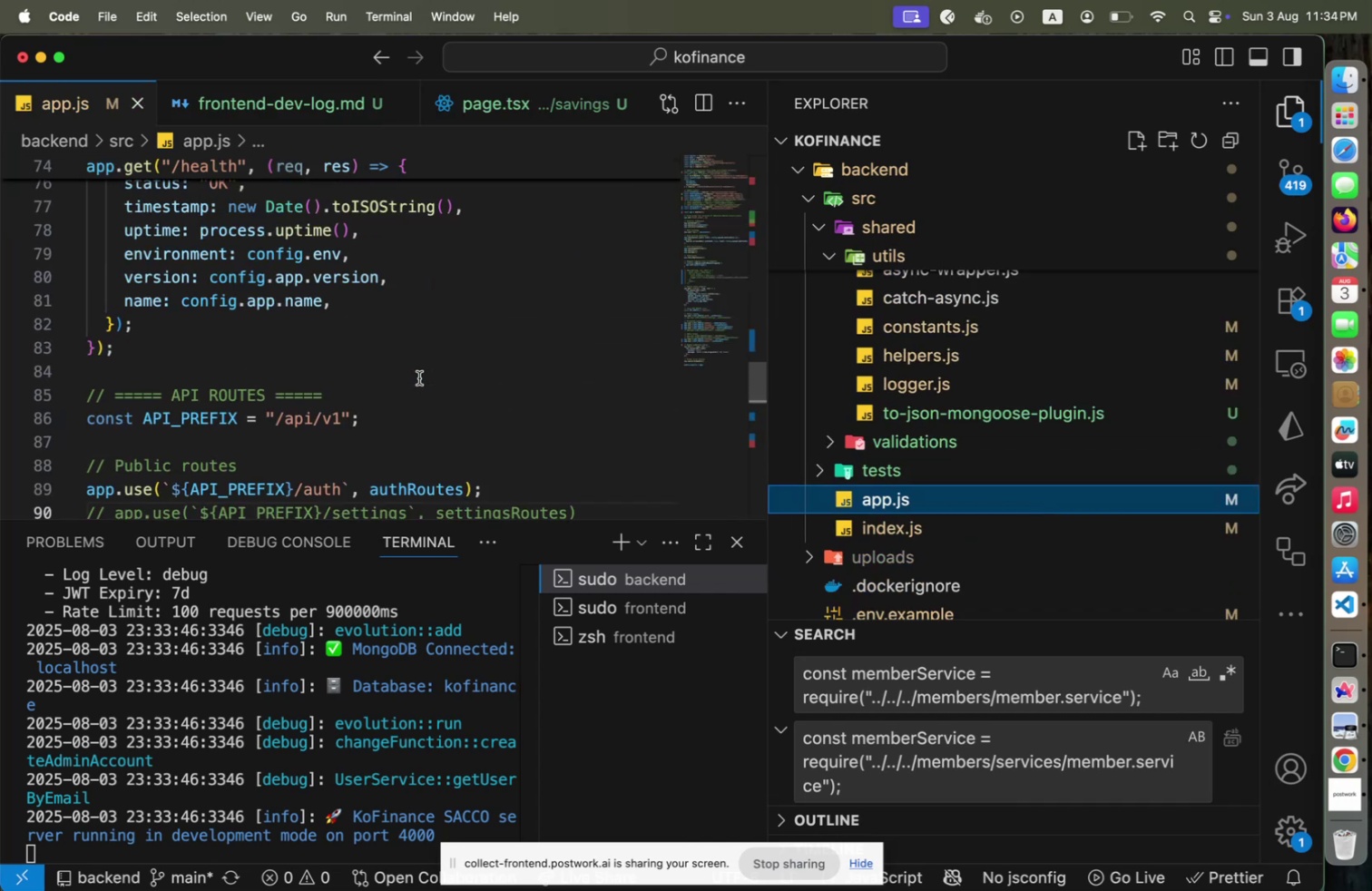 
scroll: coordinate [419, 377], scroll_direction: down, amount: 7.0
 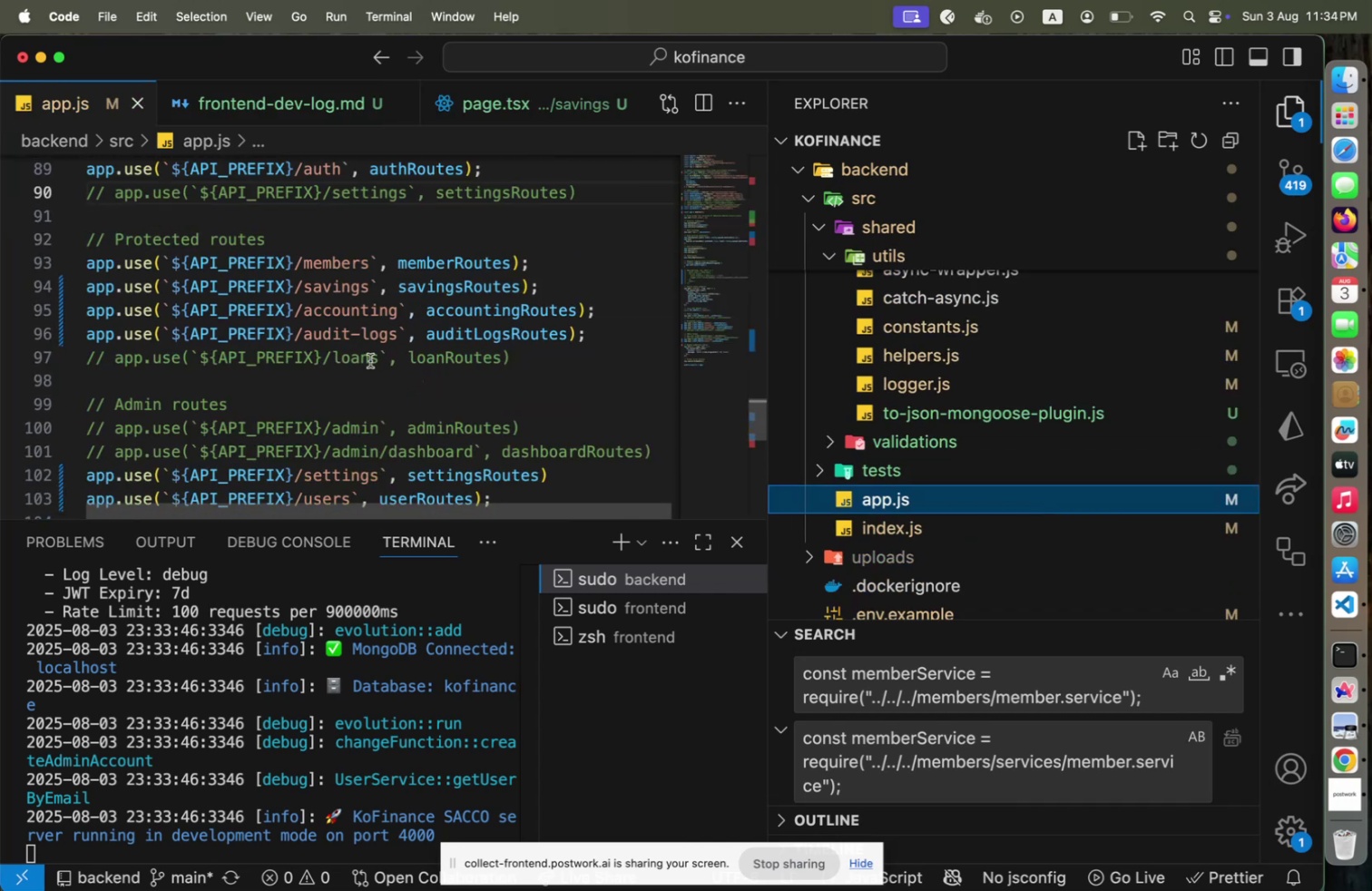 
left_click([355, 339])
 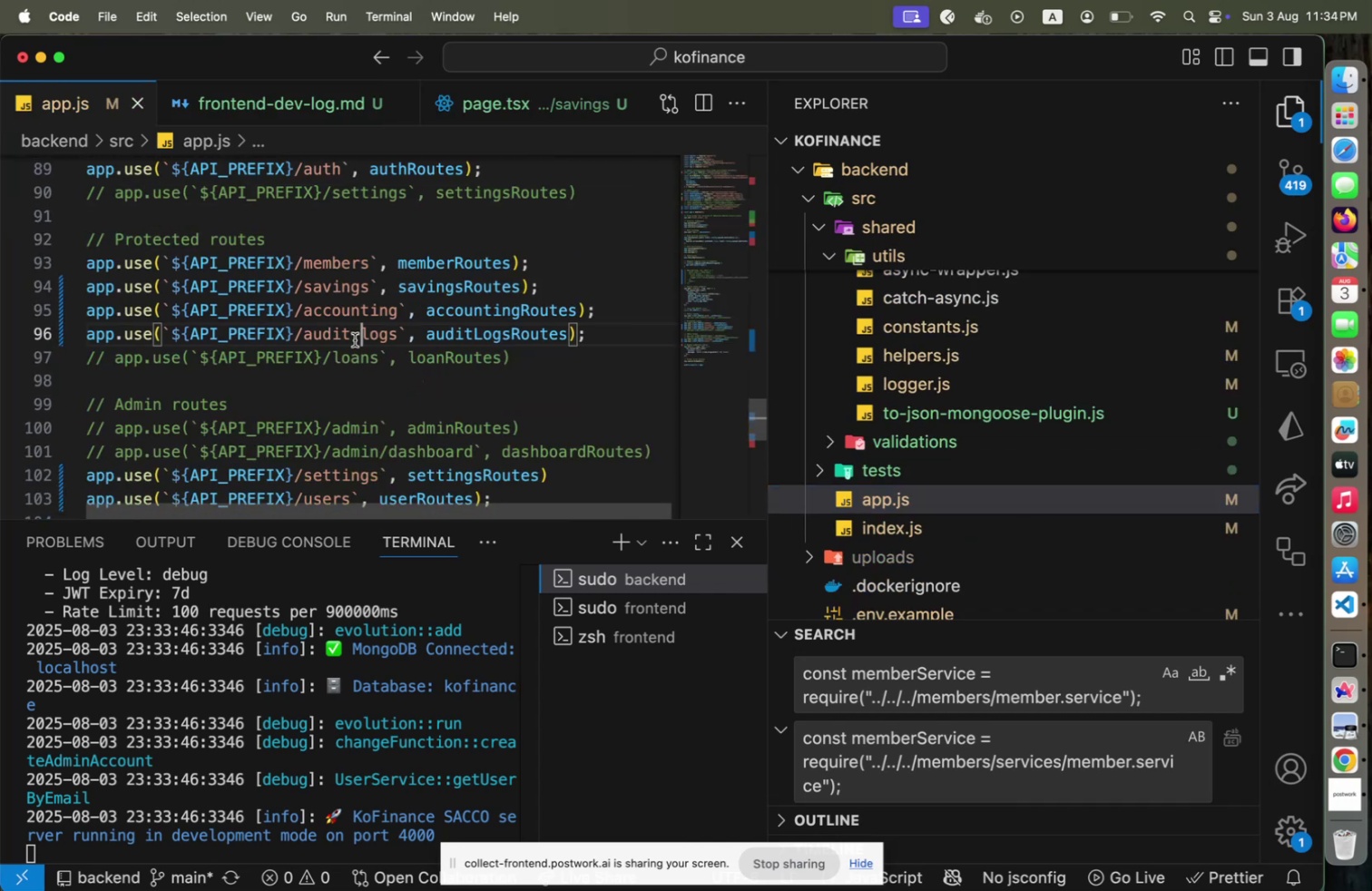 
key(Alt+Shift+OptionLeft)
 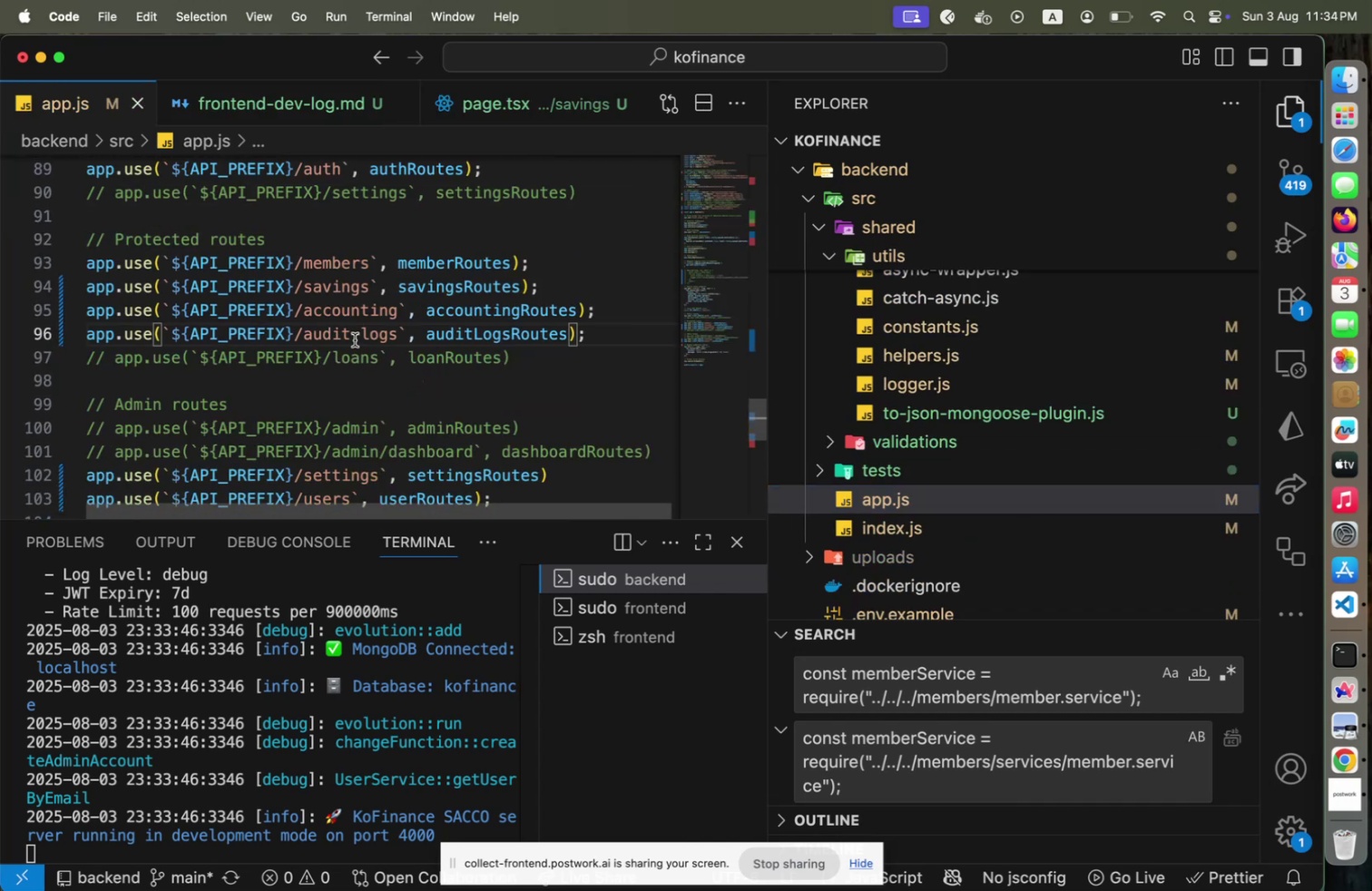 
key(Alt+Shift+ArrowUp)
 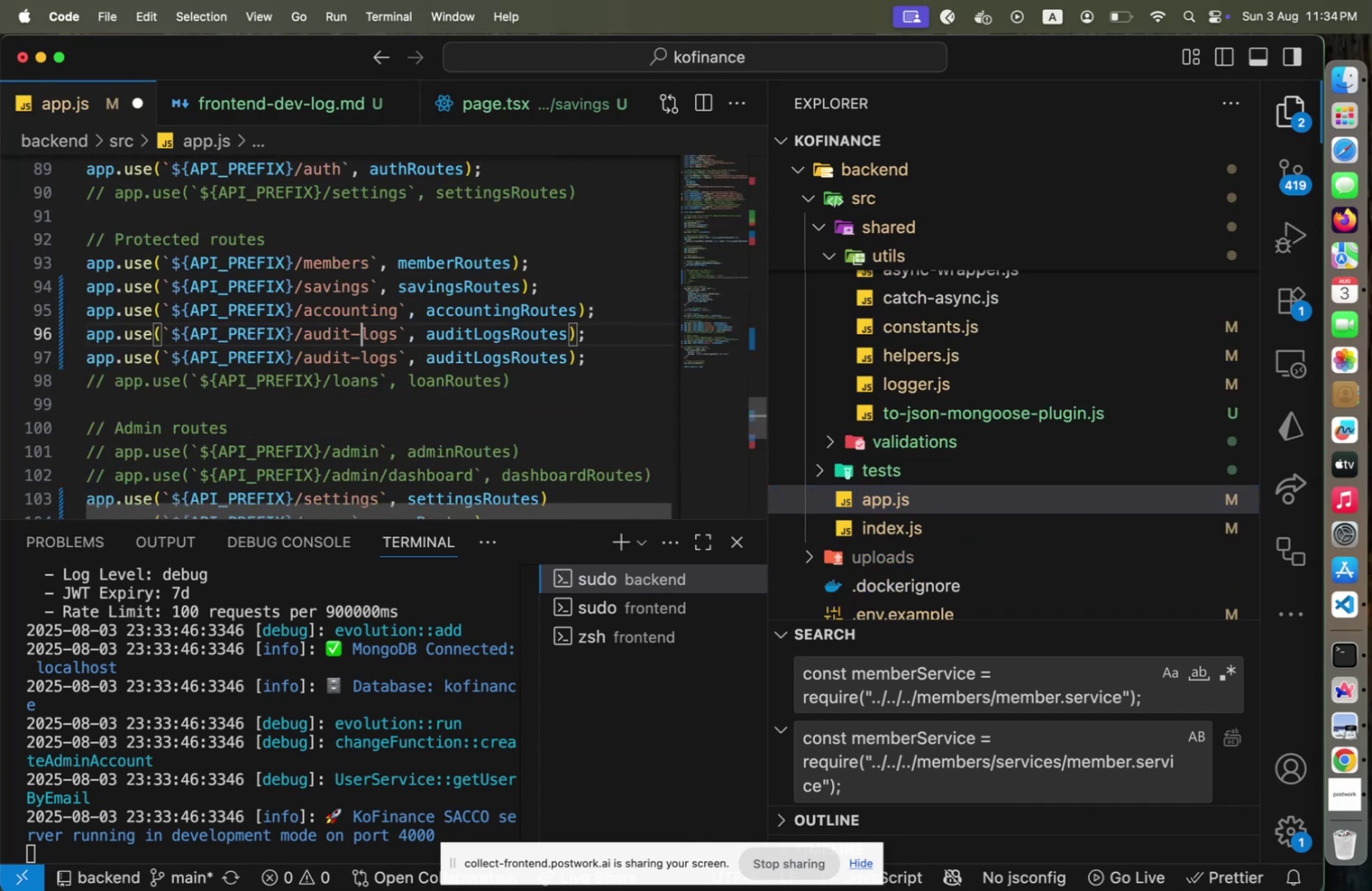 
key(ArrowLeft)
 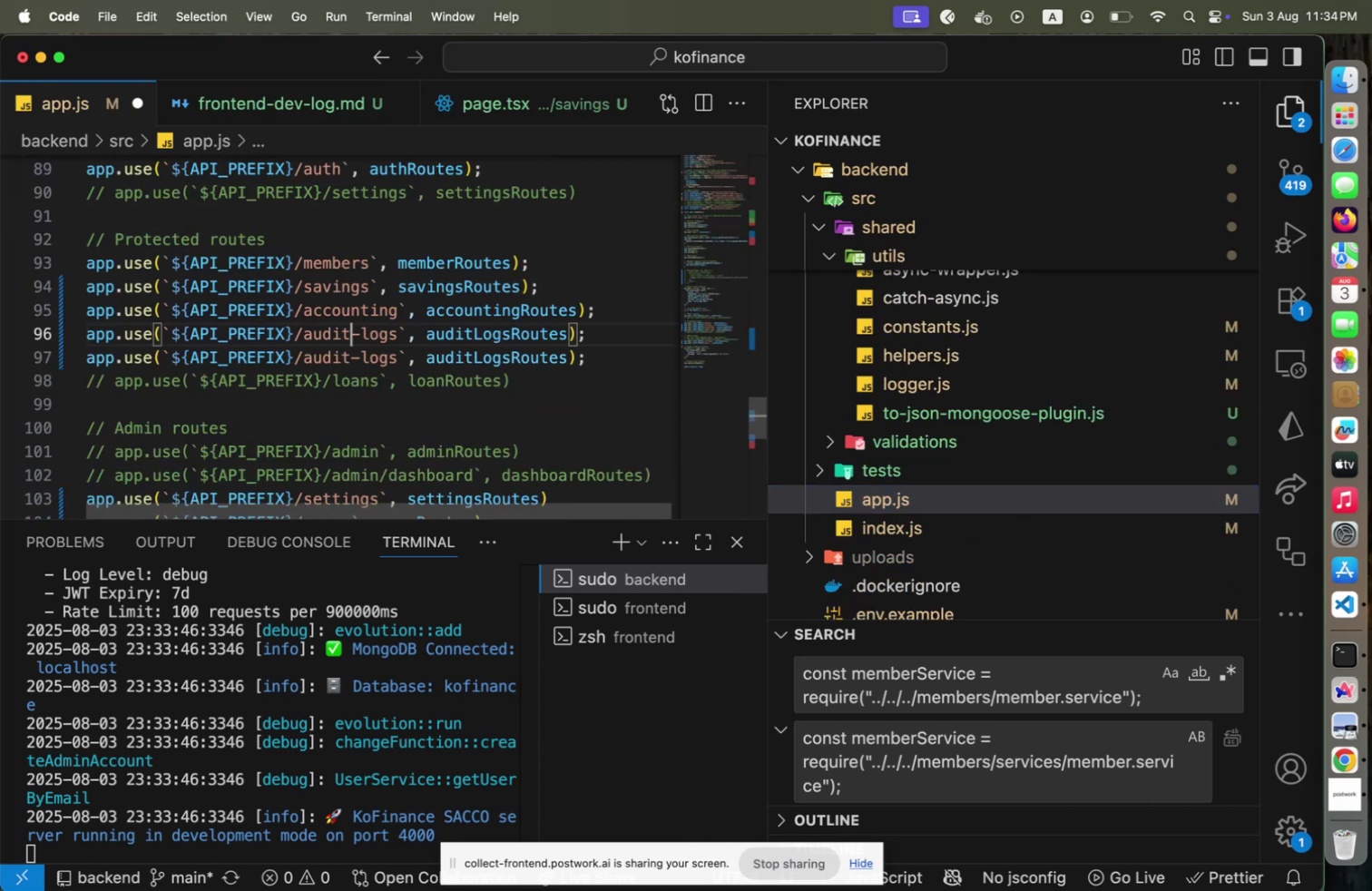 
key(ArrowLeft)
 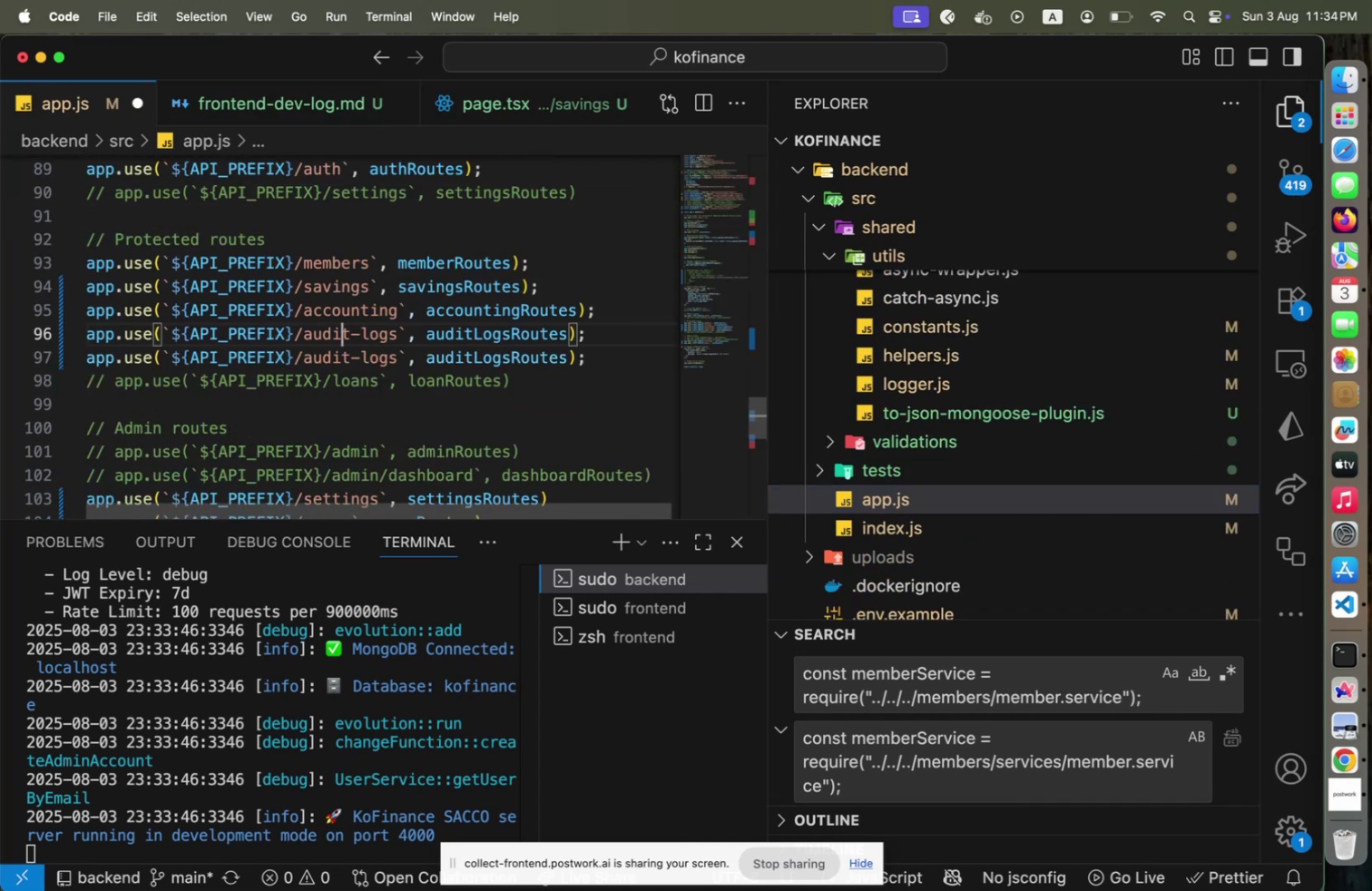 
key(ArrowLeft)
 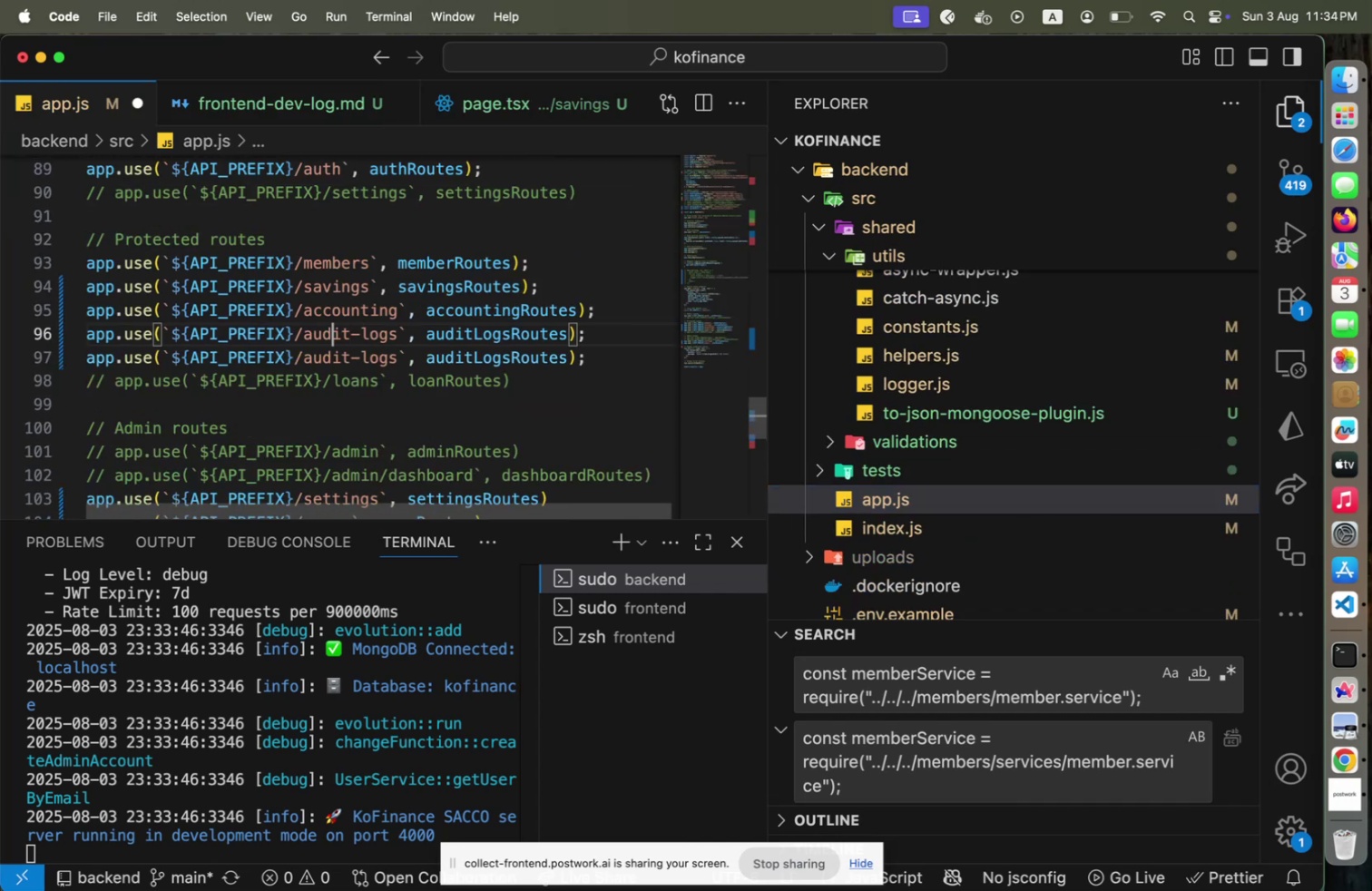 
key(ArrowLeft)
 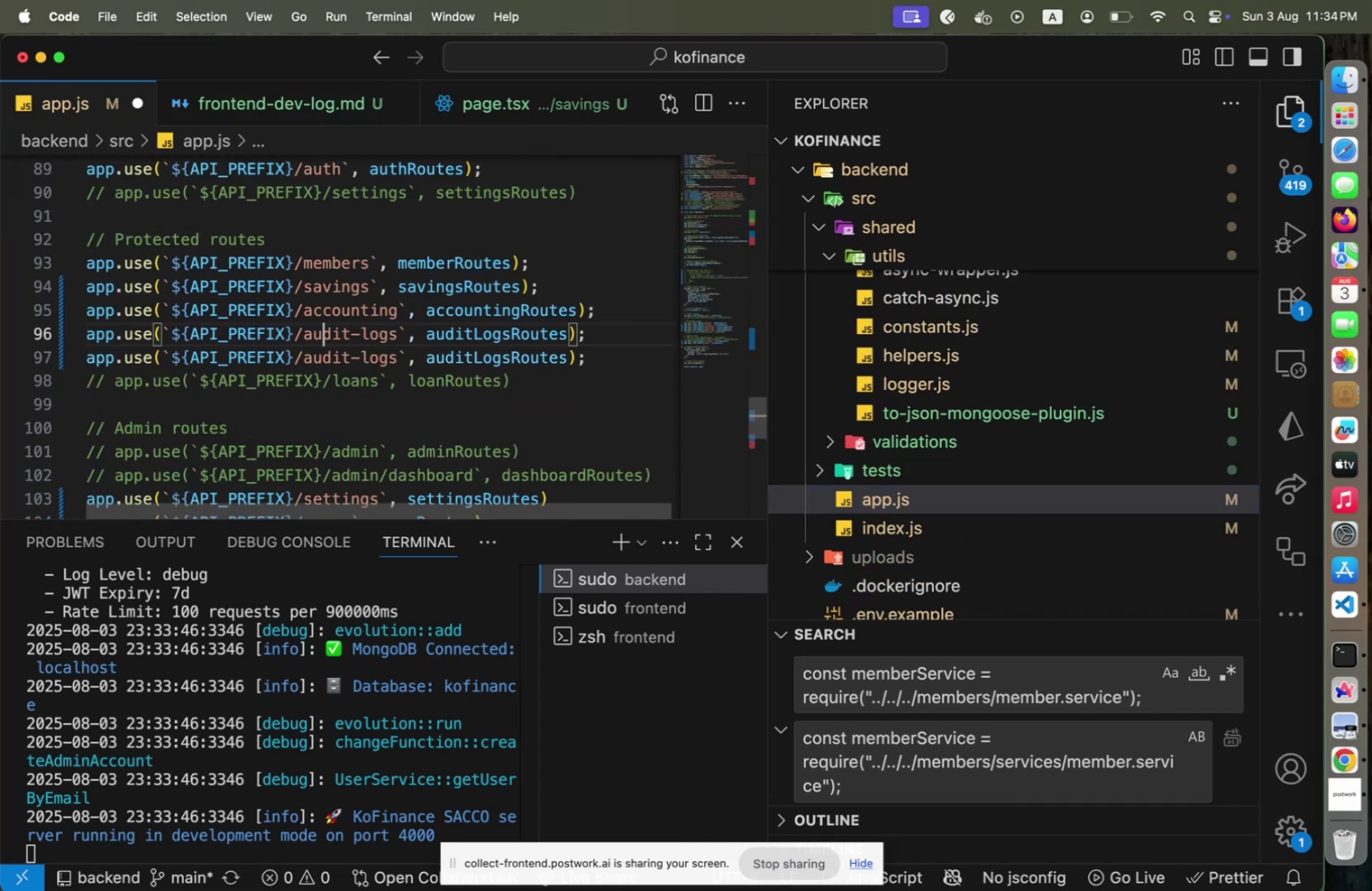 
key(ArrowLeft)
 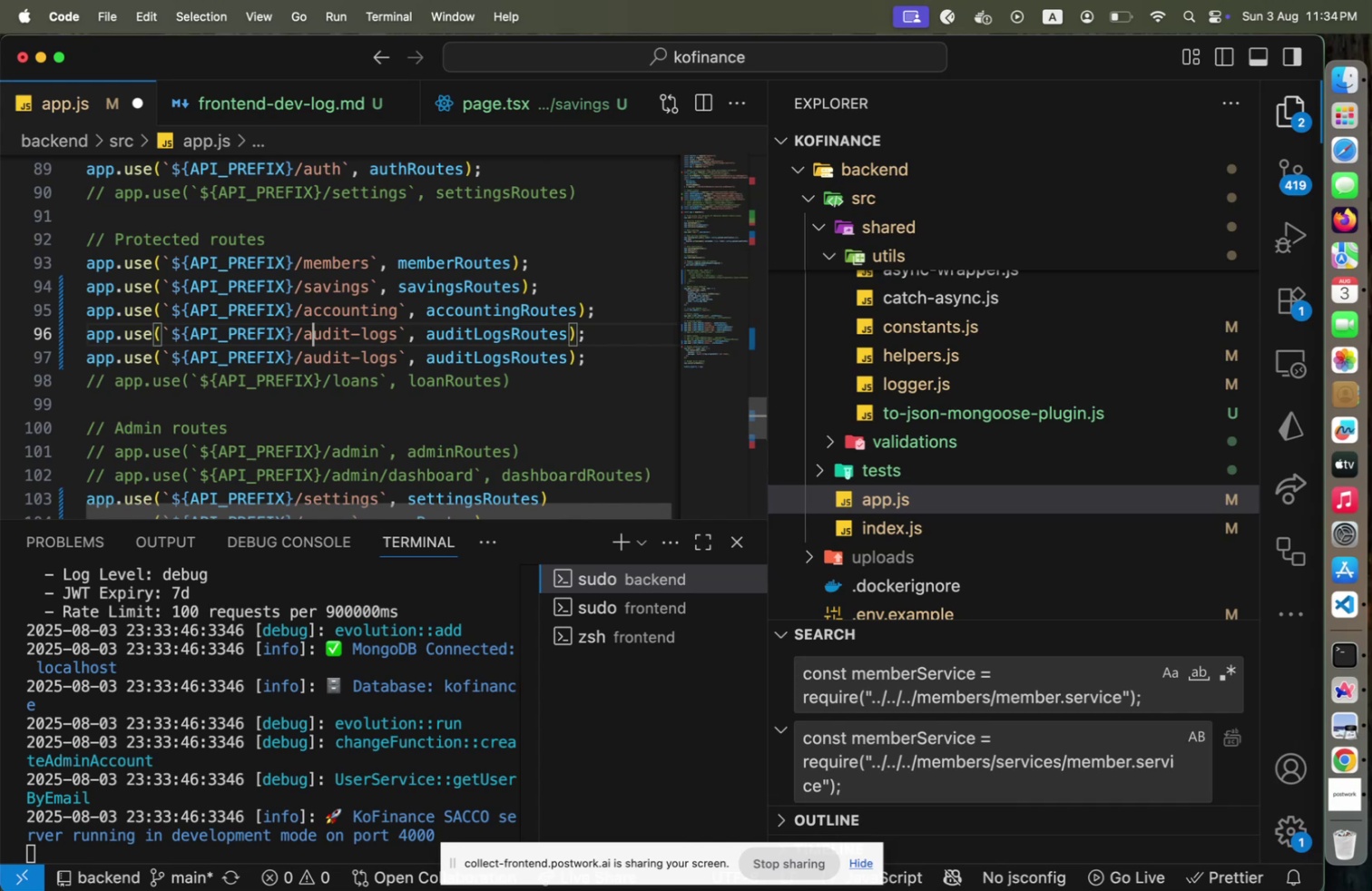 
key(ArrowLeft)
 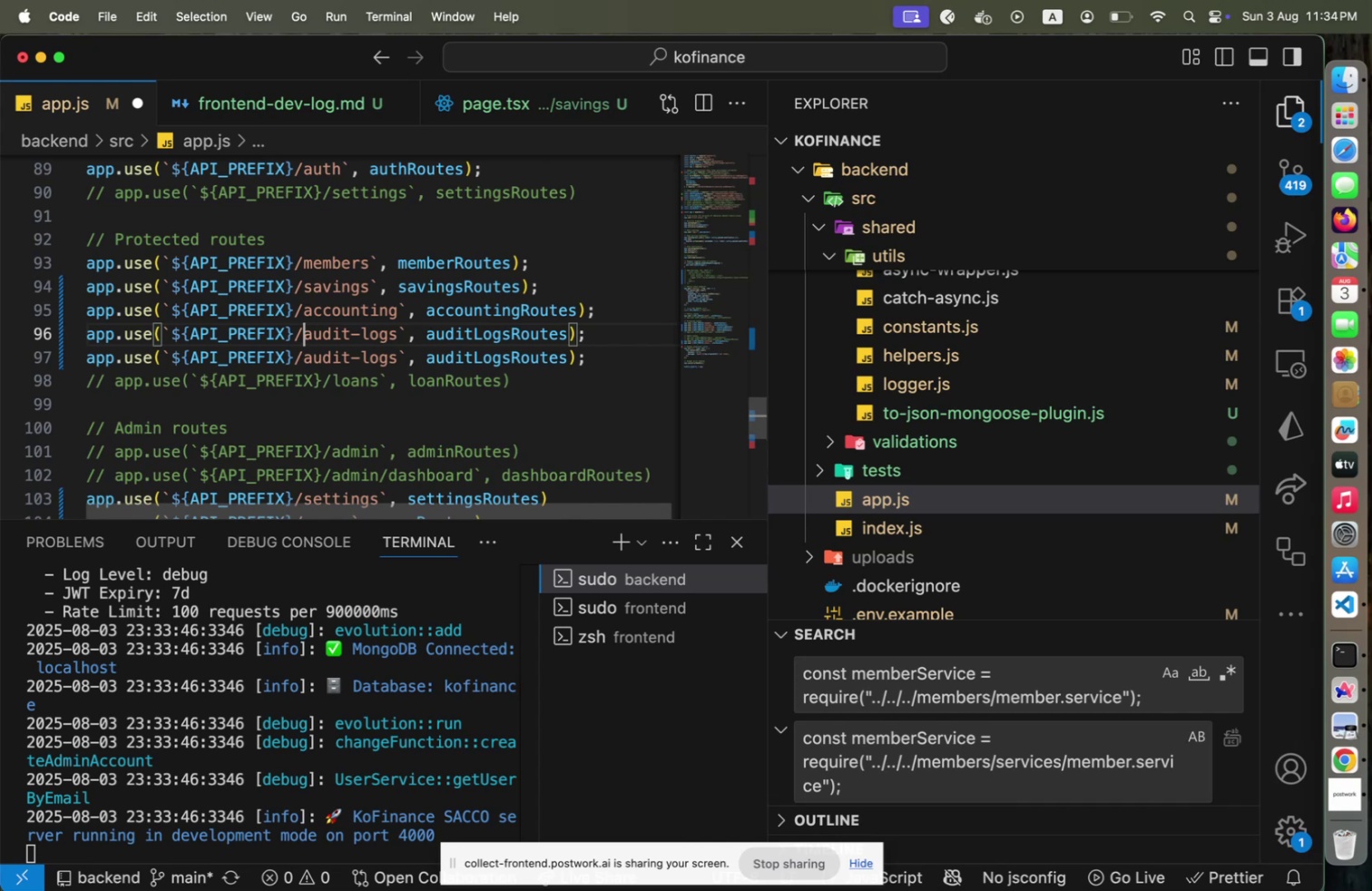 
hold_key(key=ArrowRight, duration=1.14)
 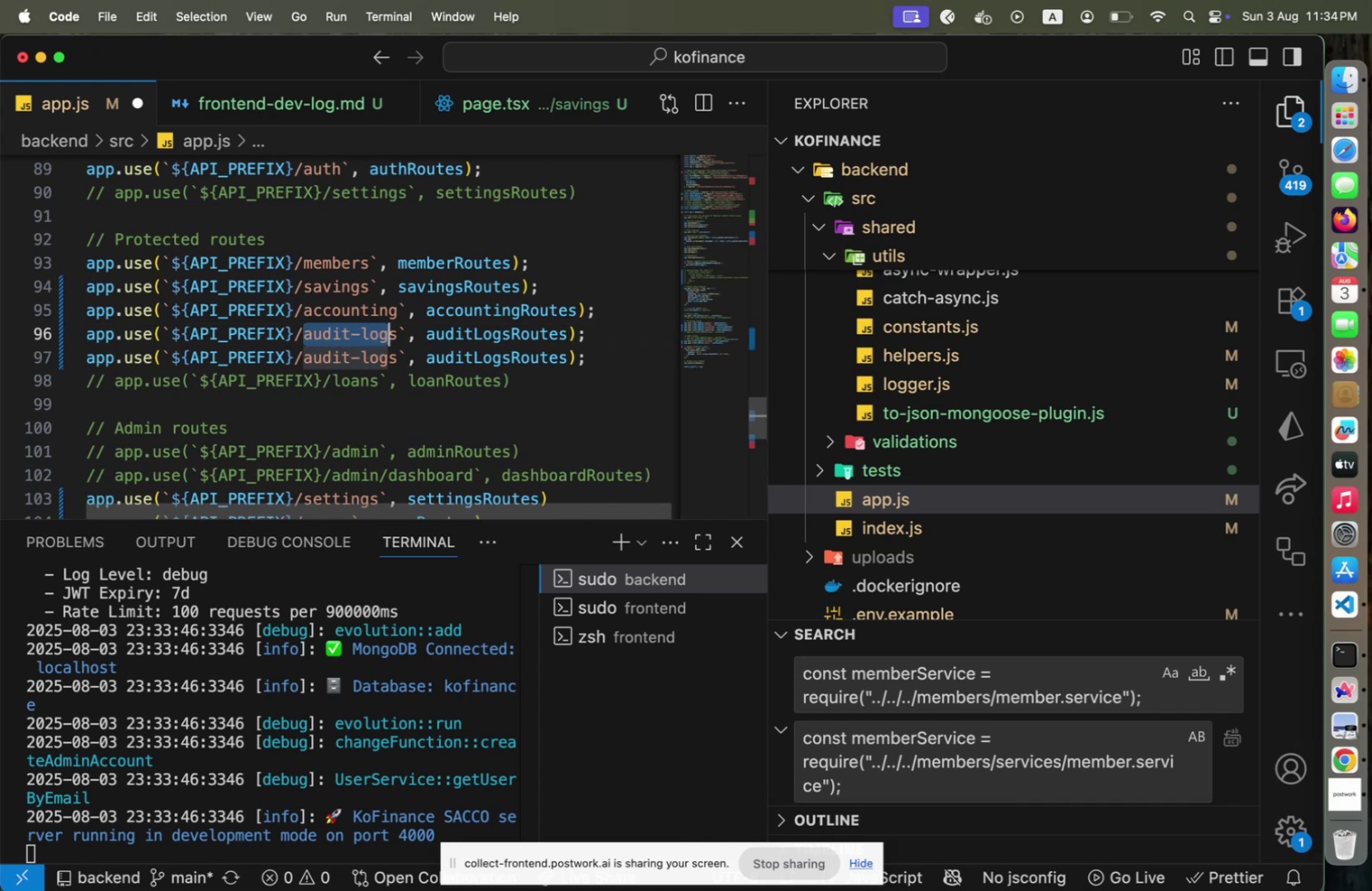 
key(Shift+ArrowRight)
 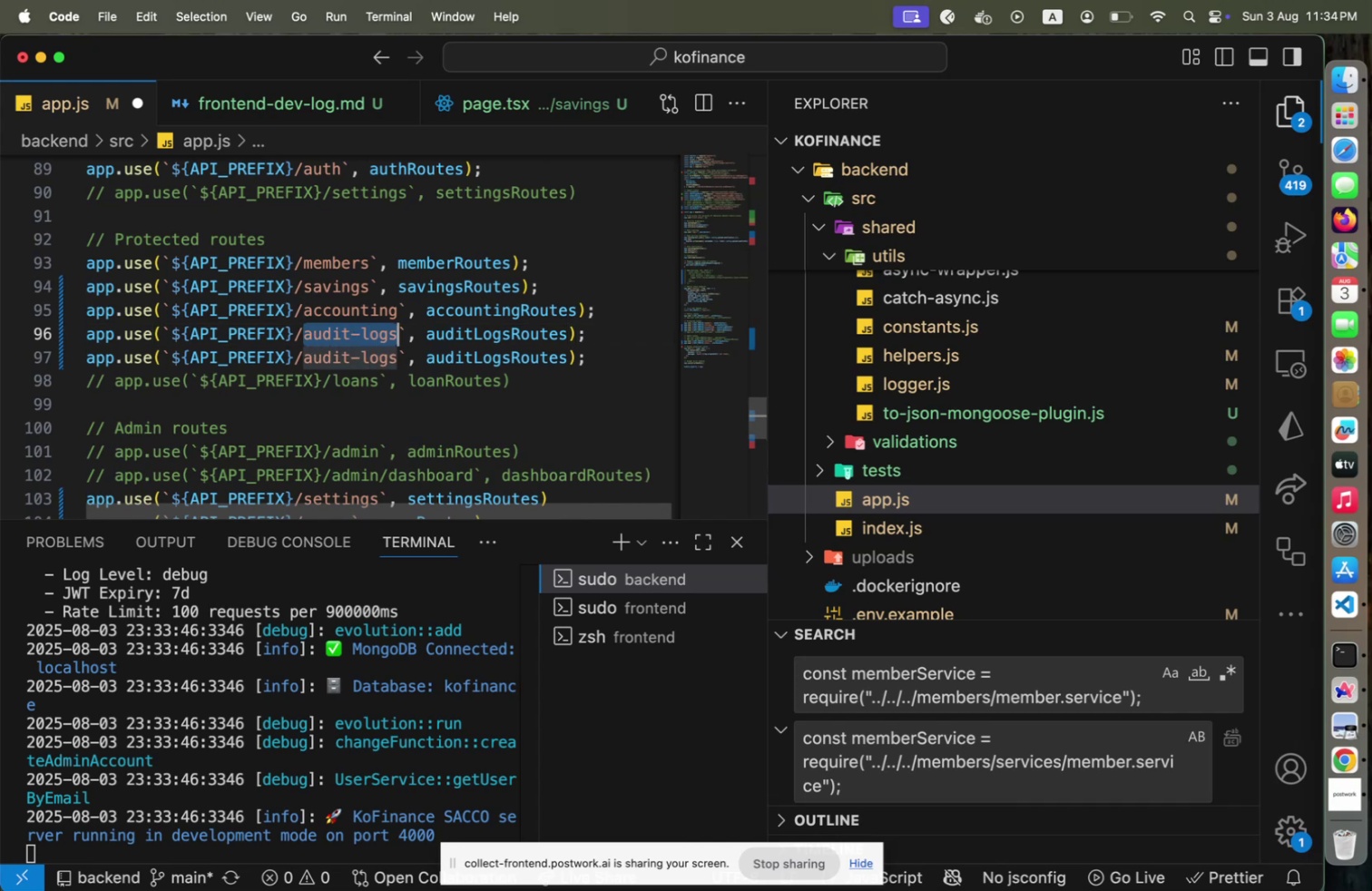 
type(commn)
key(Backspace)
type(n)
key(Backspace)
type(unications)
 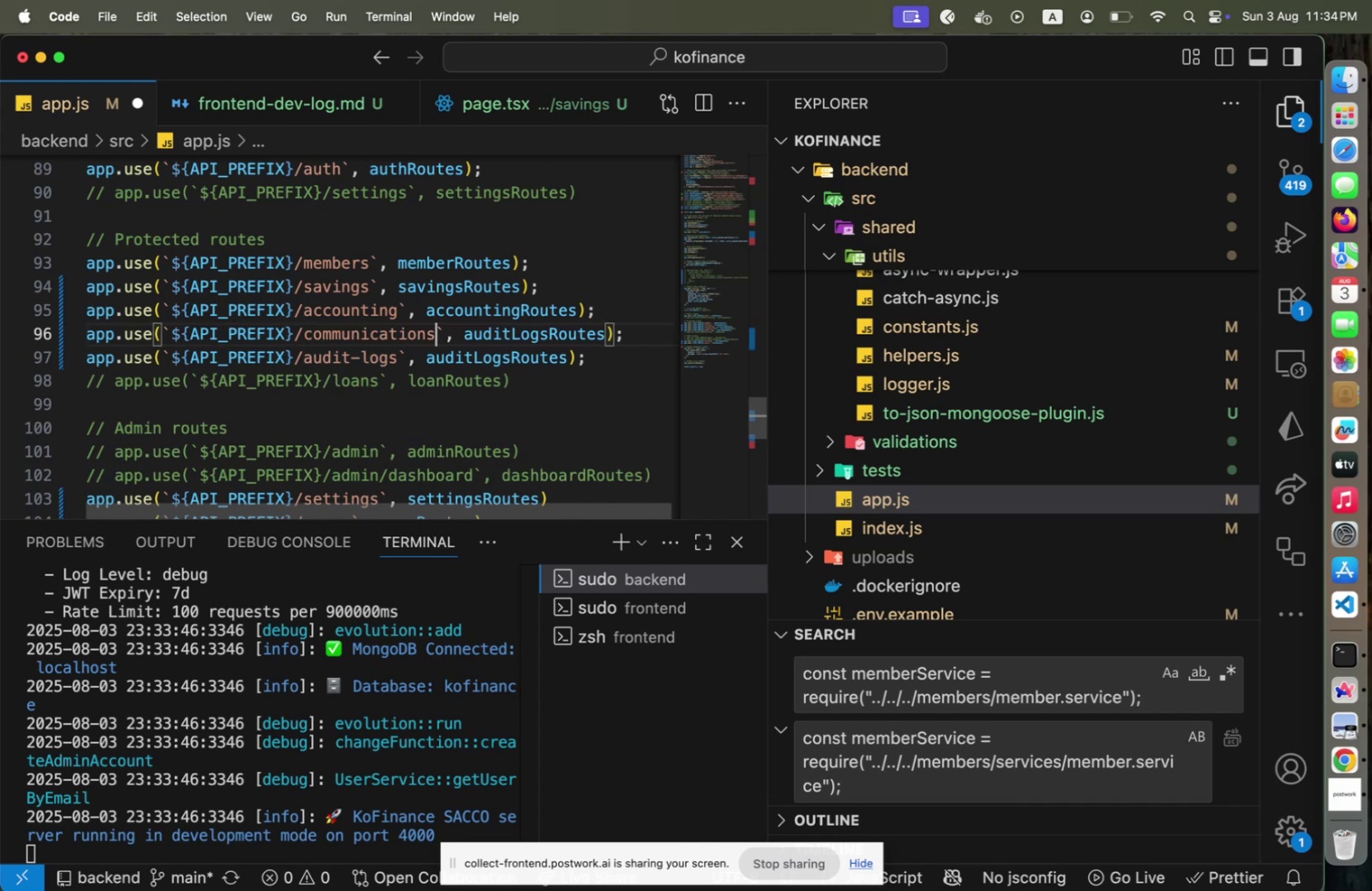 
key(ArrowRight)
 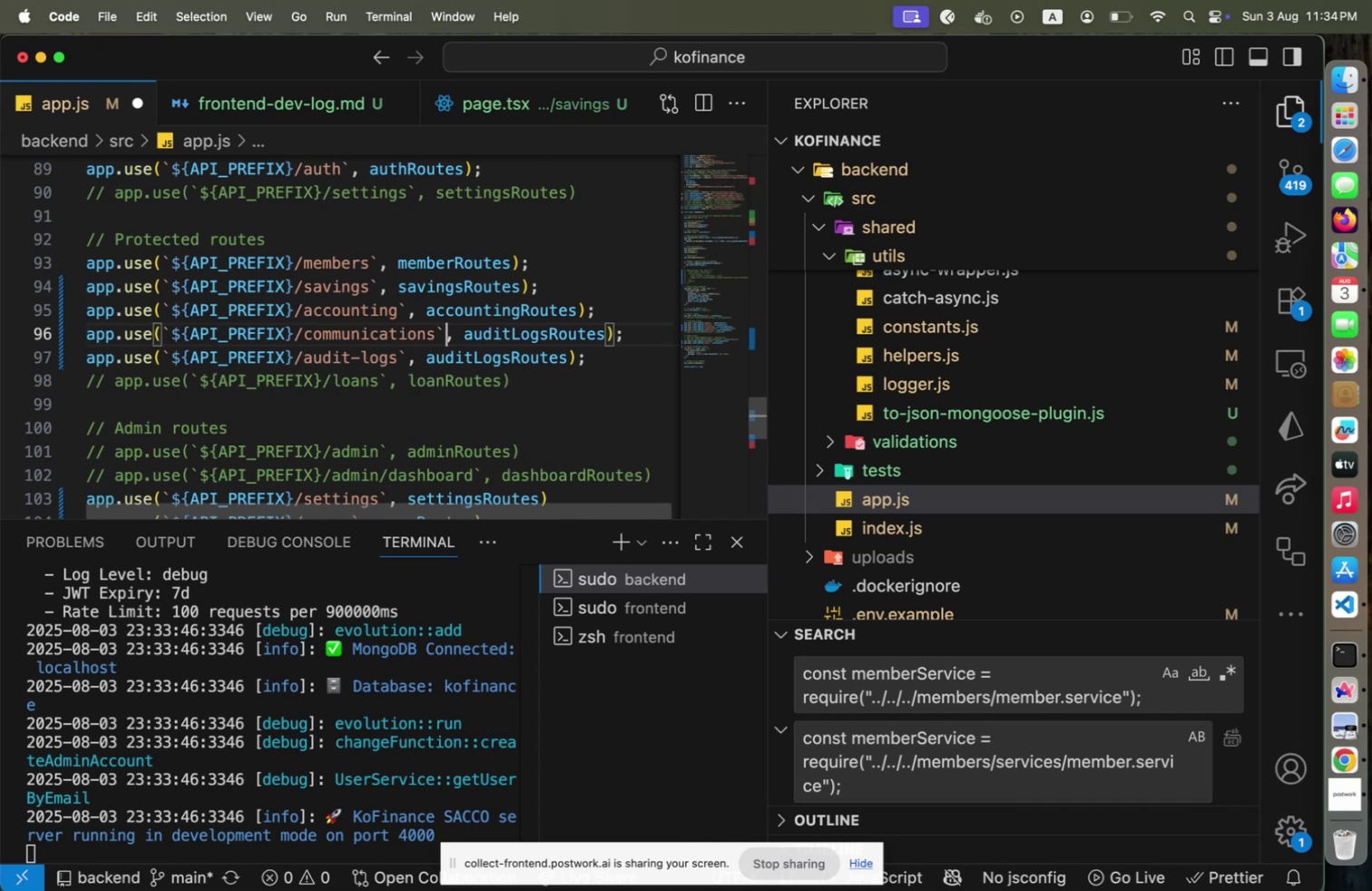 
key(ArrowRight)
 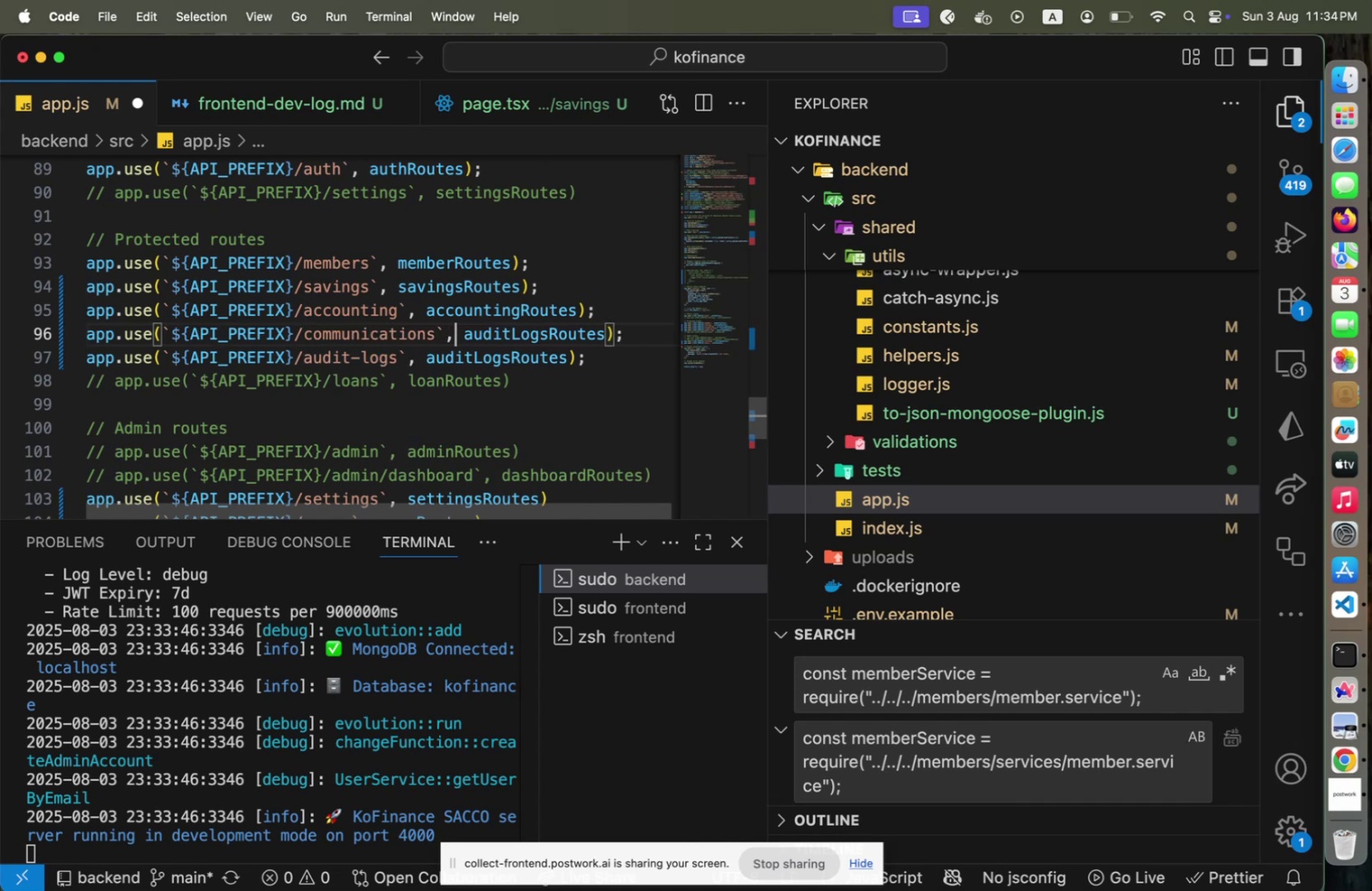 
key(ArrowRight)
 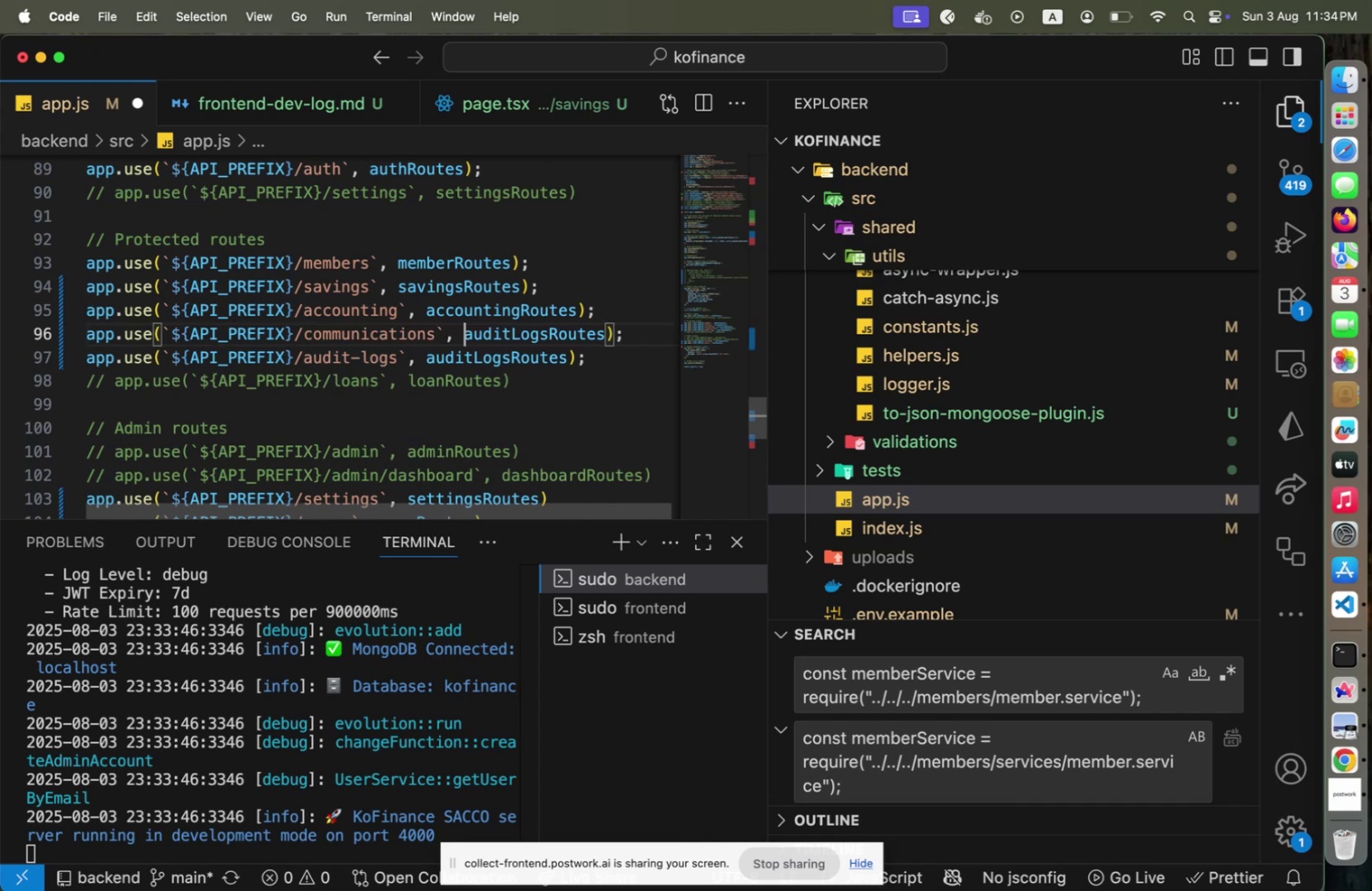 
hold_key(key=ArrowRight, duration=1.09)
 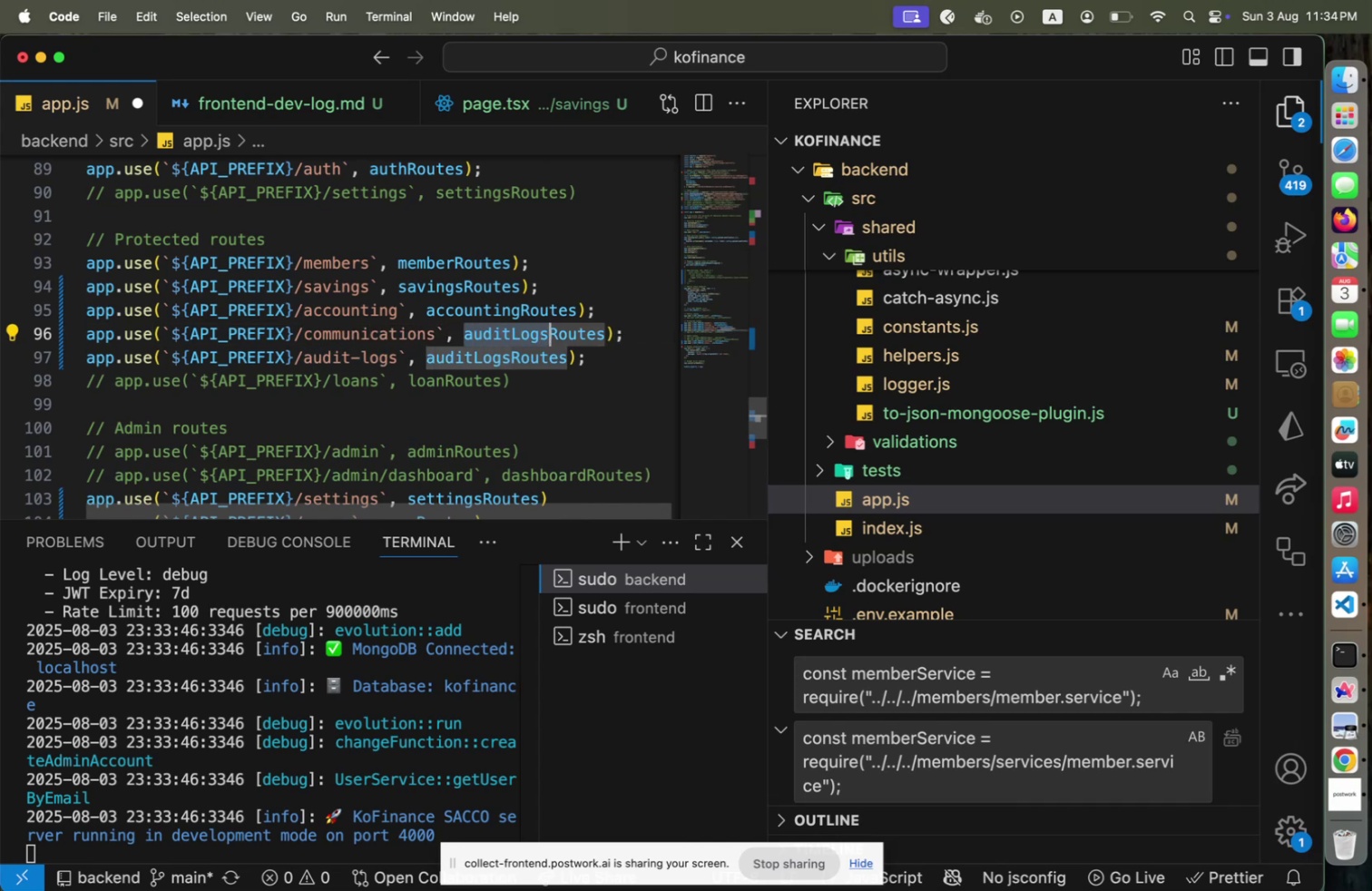 
key(Shift+ArrowLeft)
 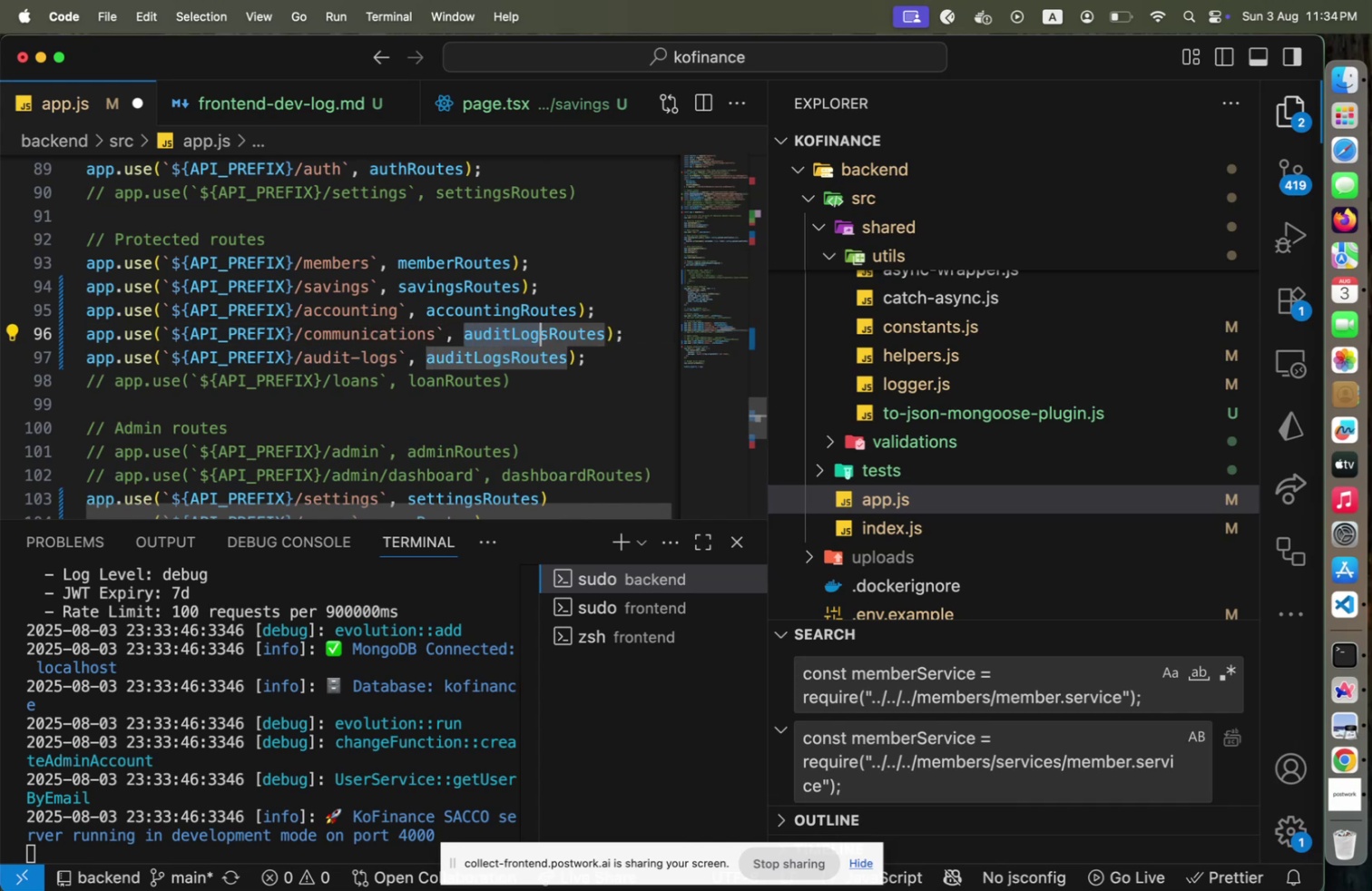 
type(communication)
 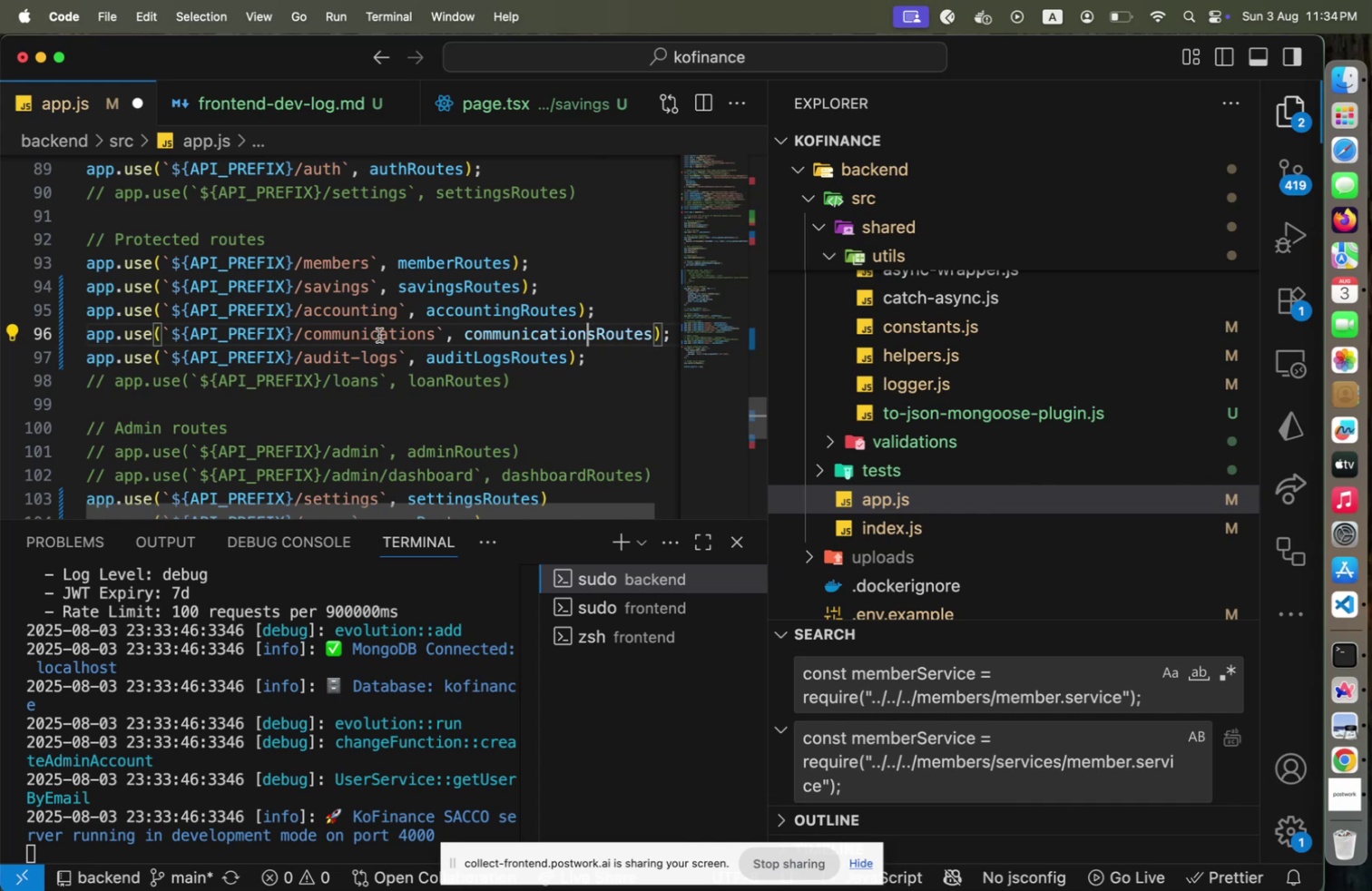 
key(Shift+ArrowRight)
 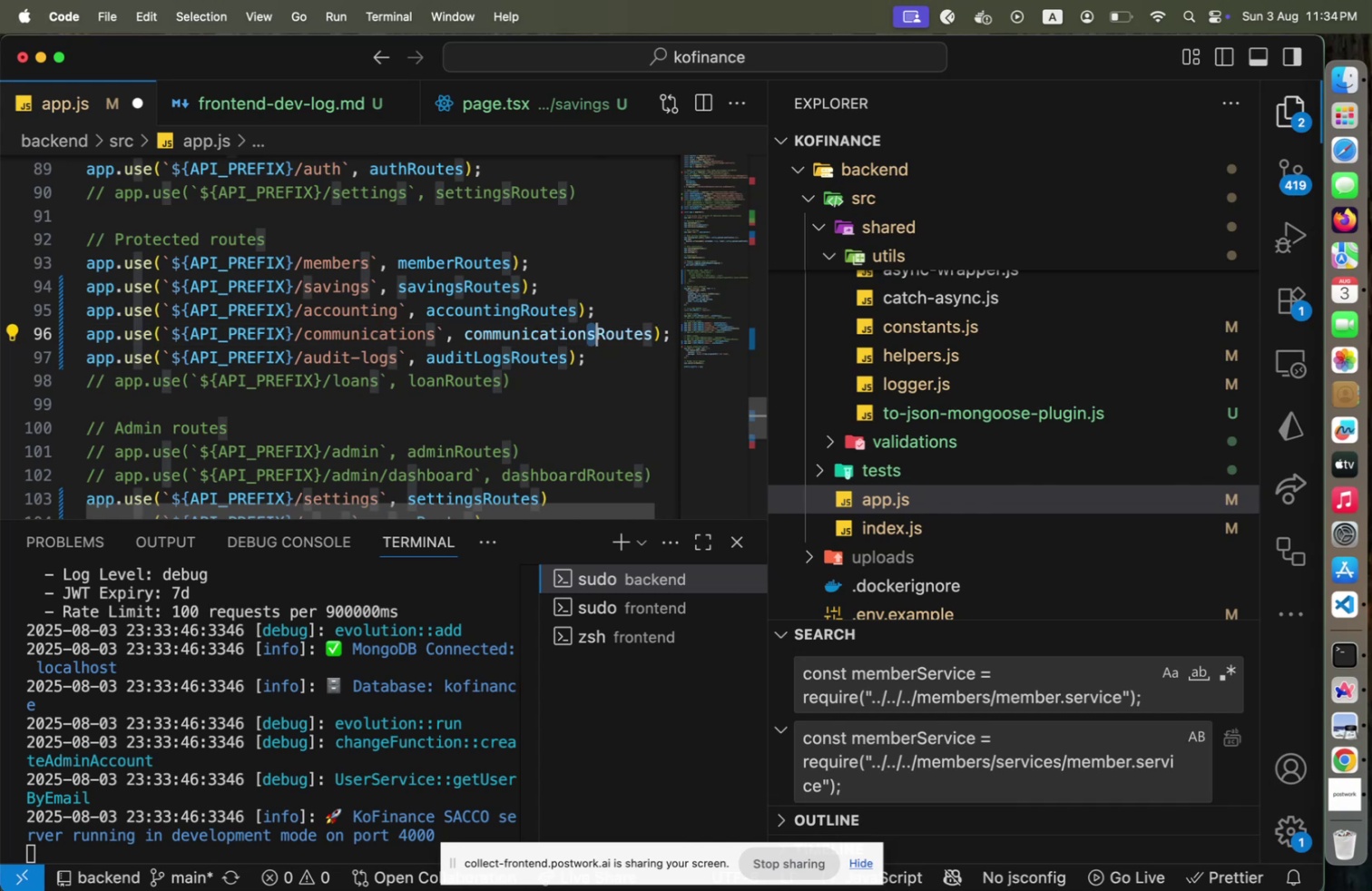 
key(Backspace)
 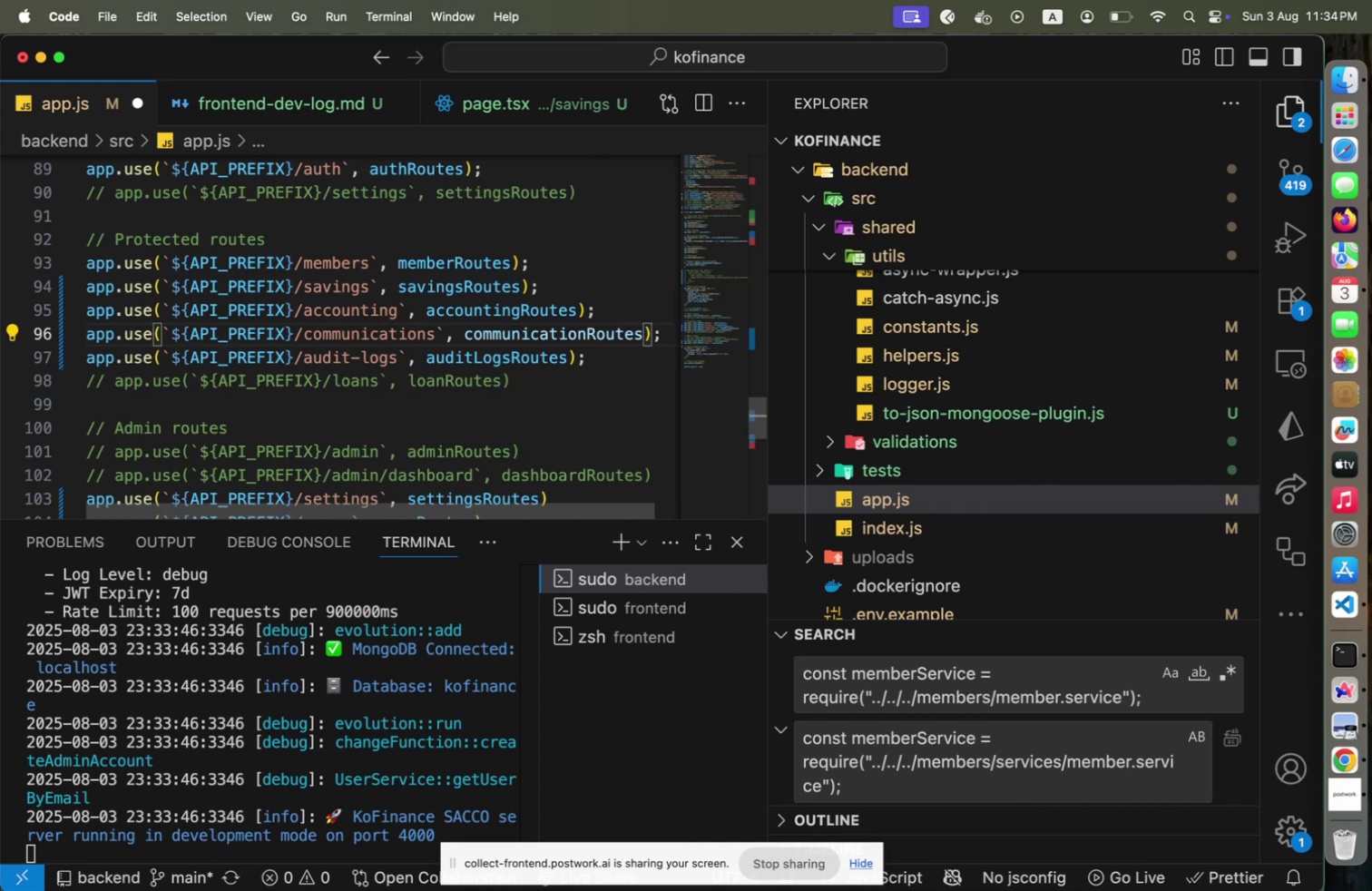 
key(ArrowUp)
 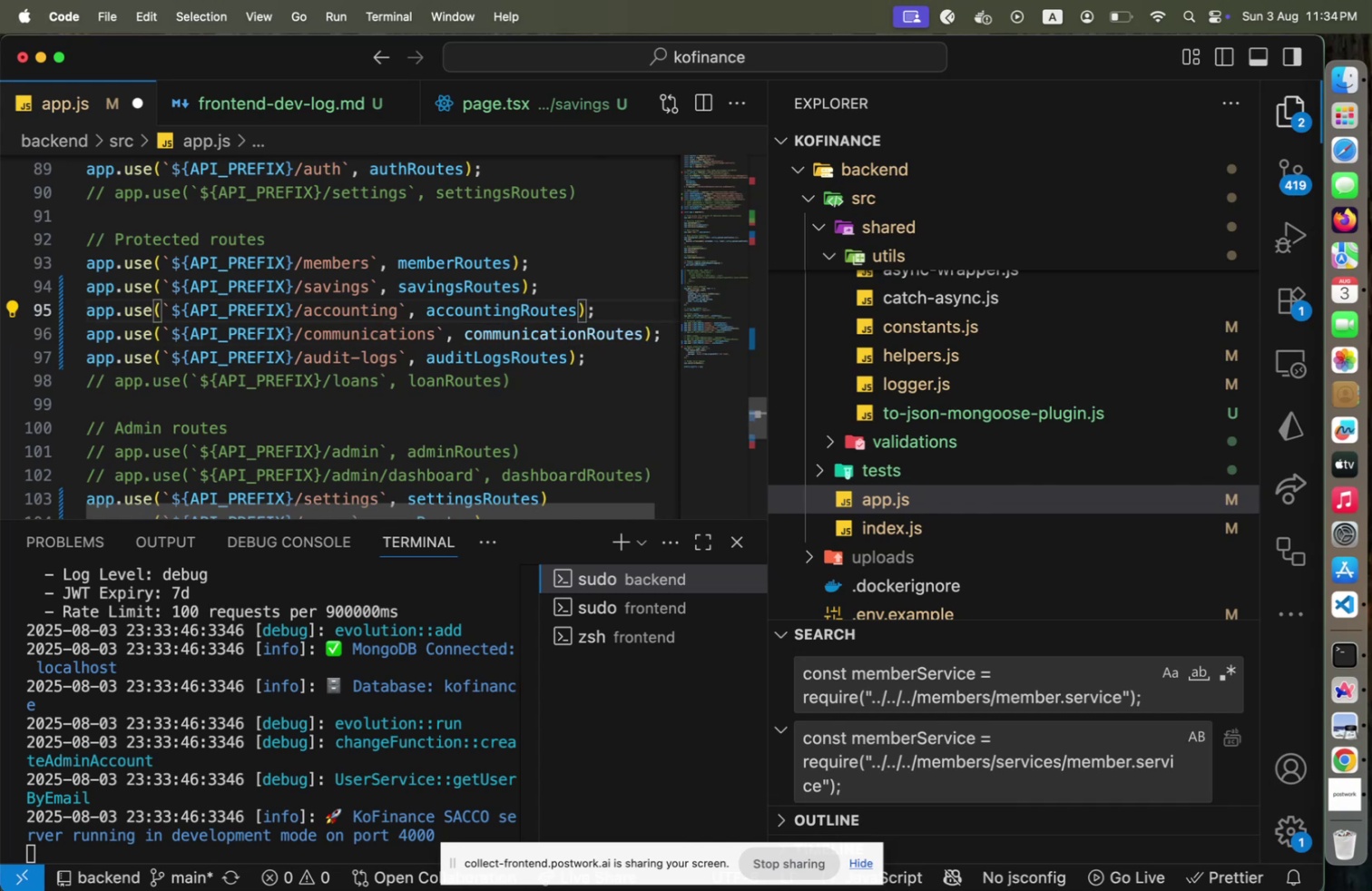 
key(ArrowDown)
 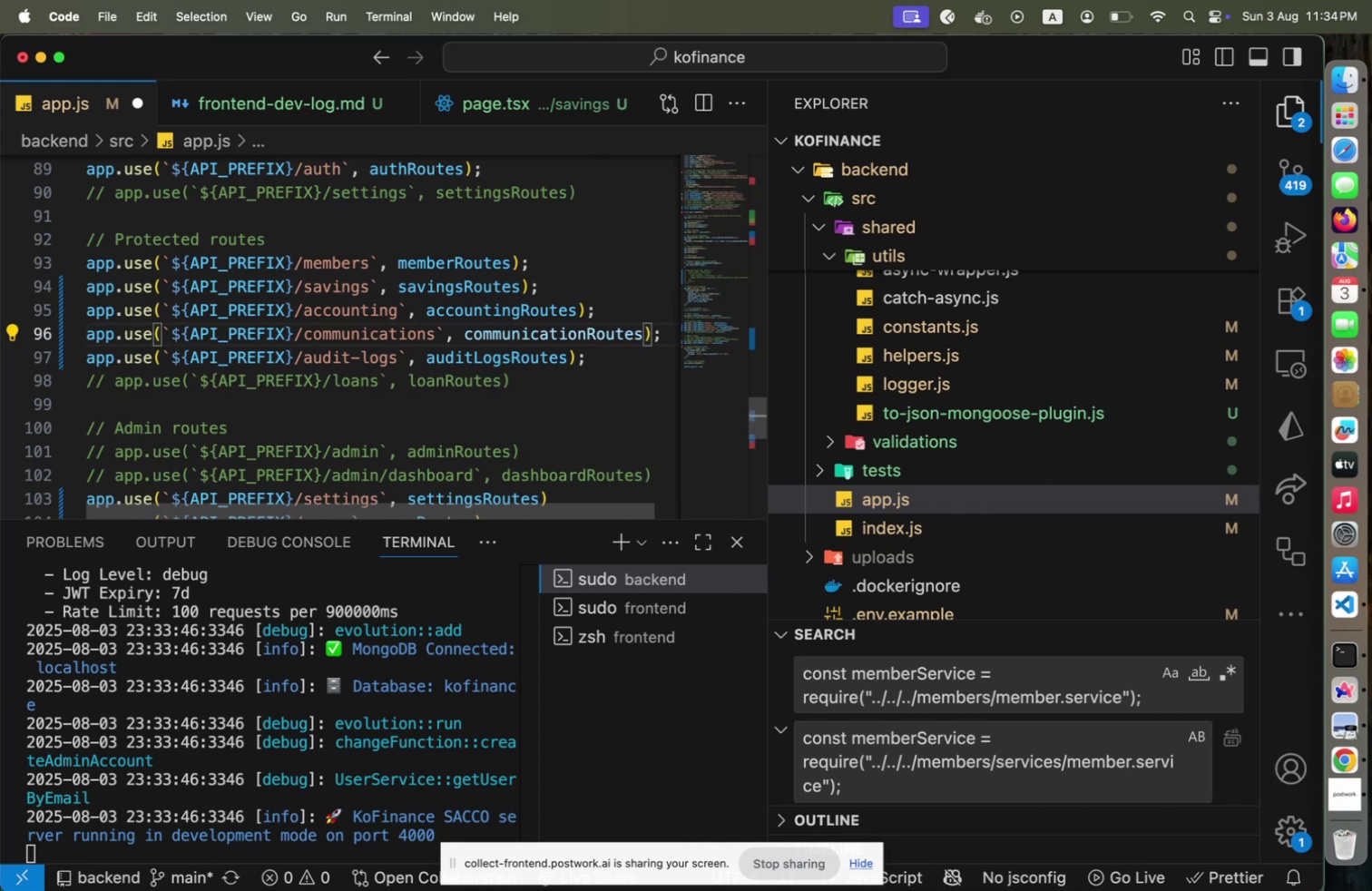 
hold_key(key=ArrowUp, duration=1.5)
 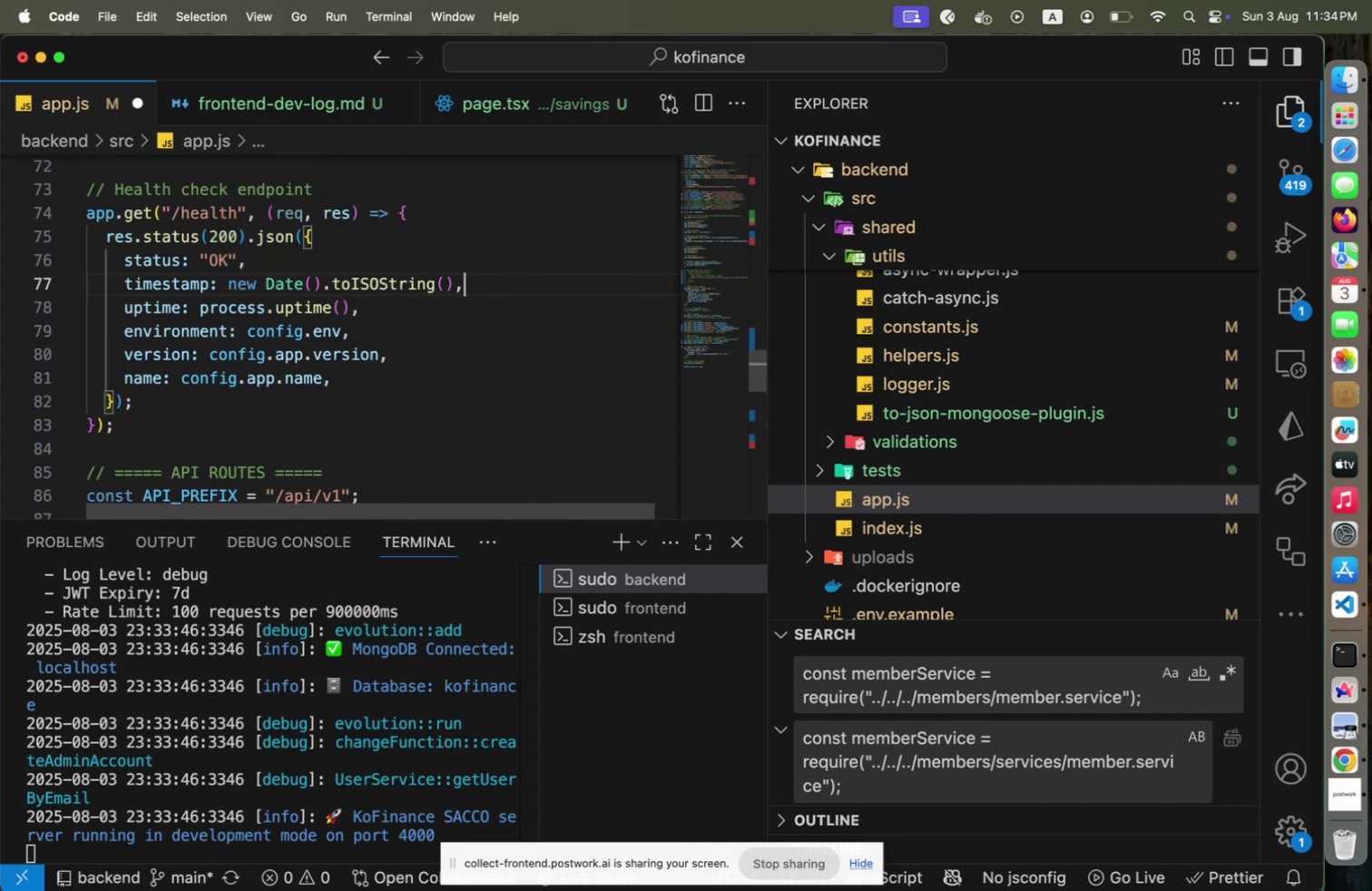 
hold_key(key=ArrowUp, duration=1.51)
 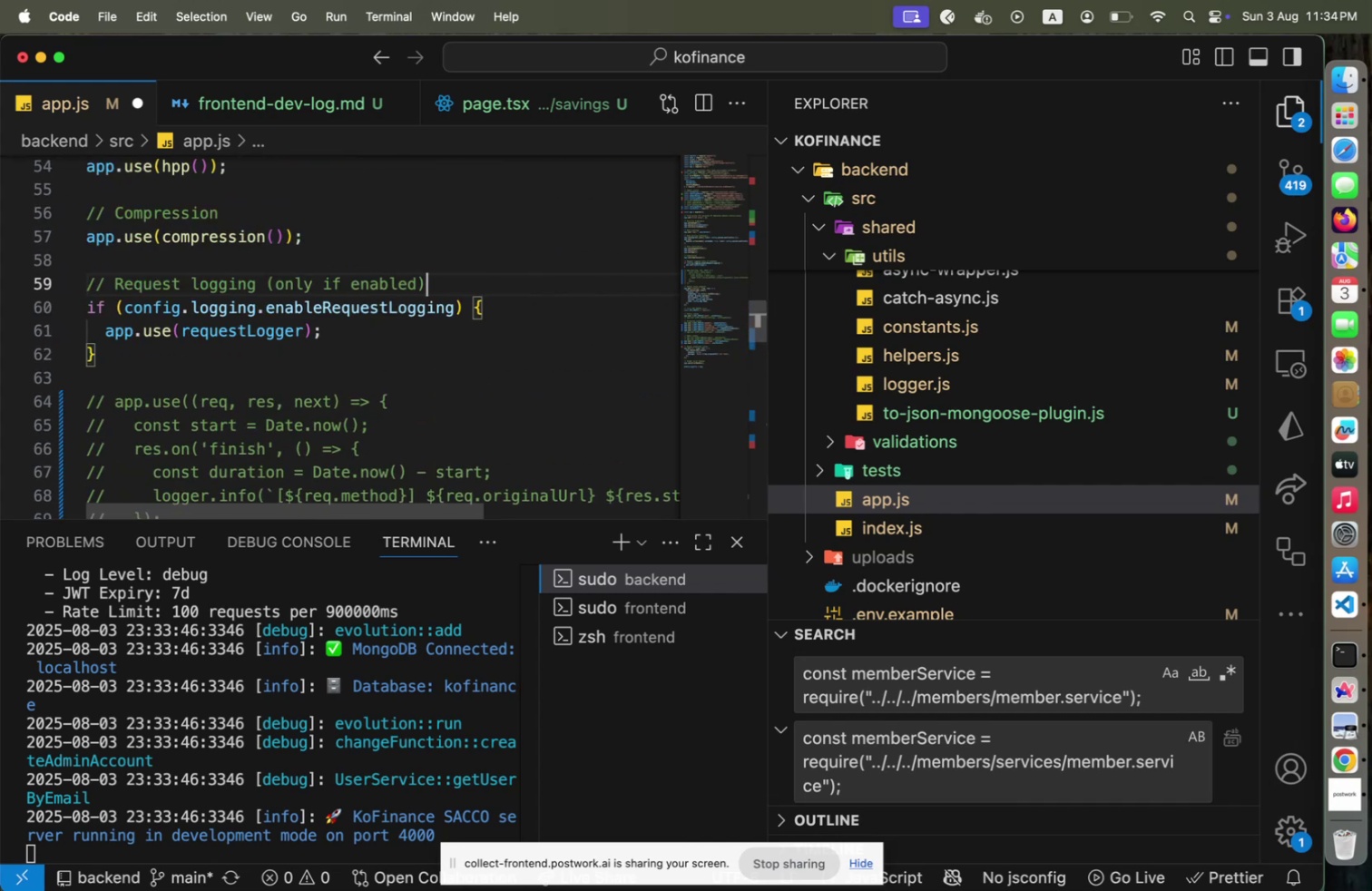 
hold_key(key=ArrowUp, duration=1.51)
 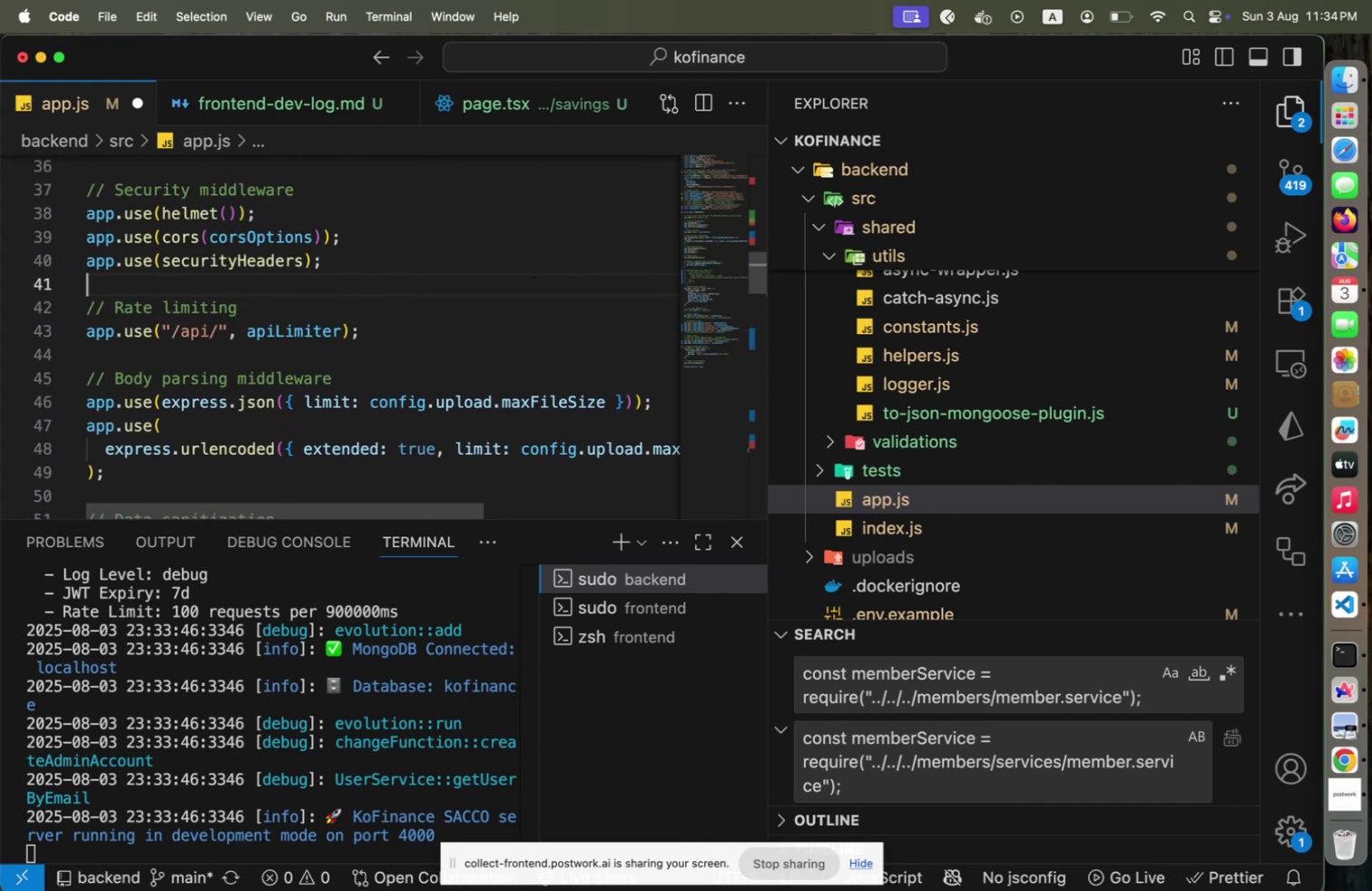 
hold_key(key=ArrowUp, duration=0.72)
 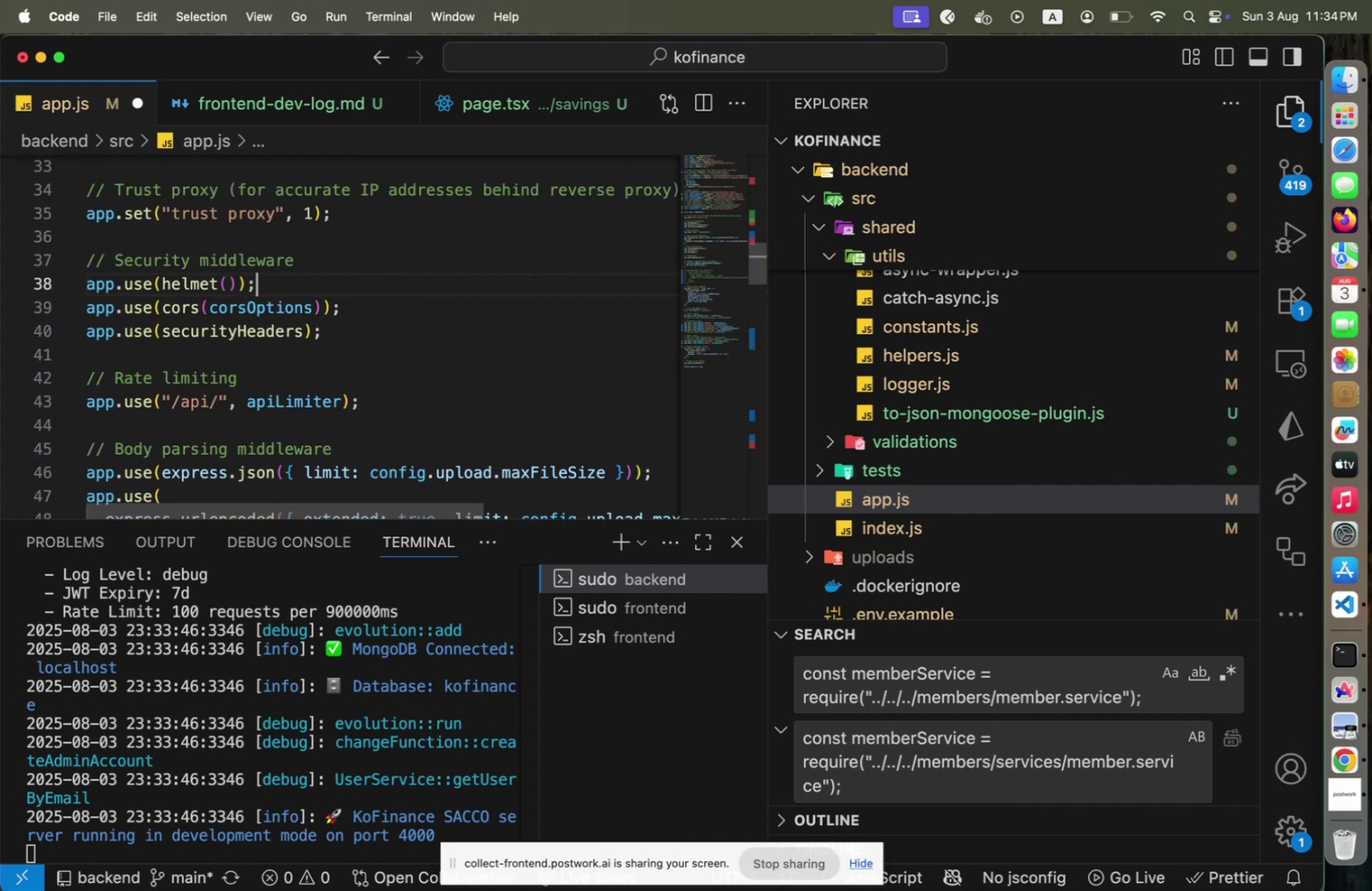 
hold_key(key=ArrowUp, duration=0.85)
 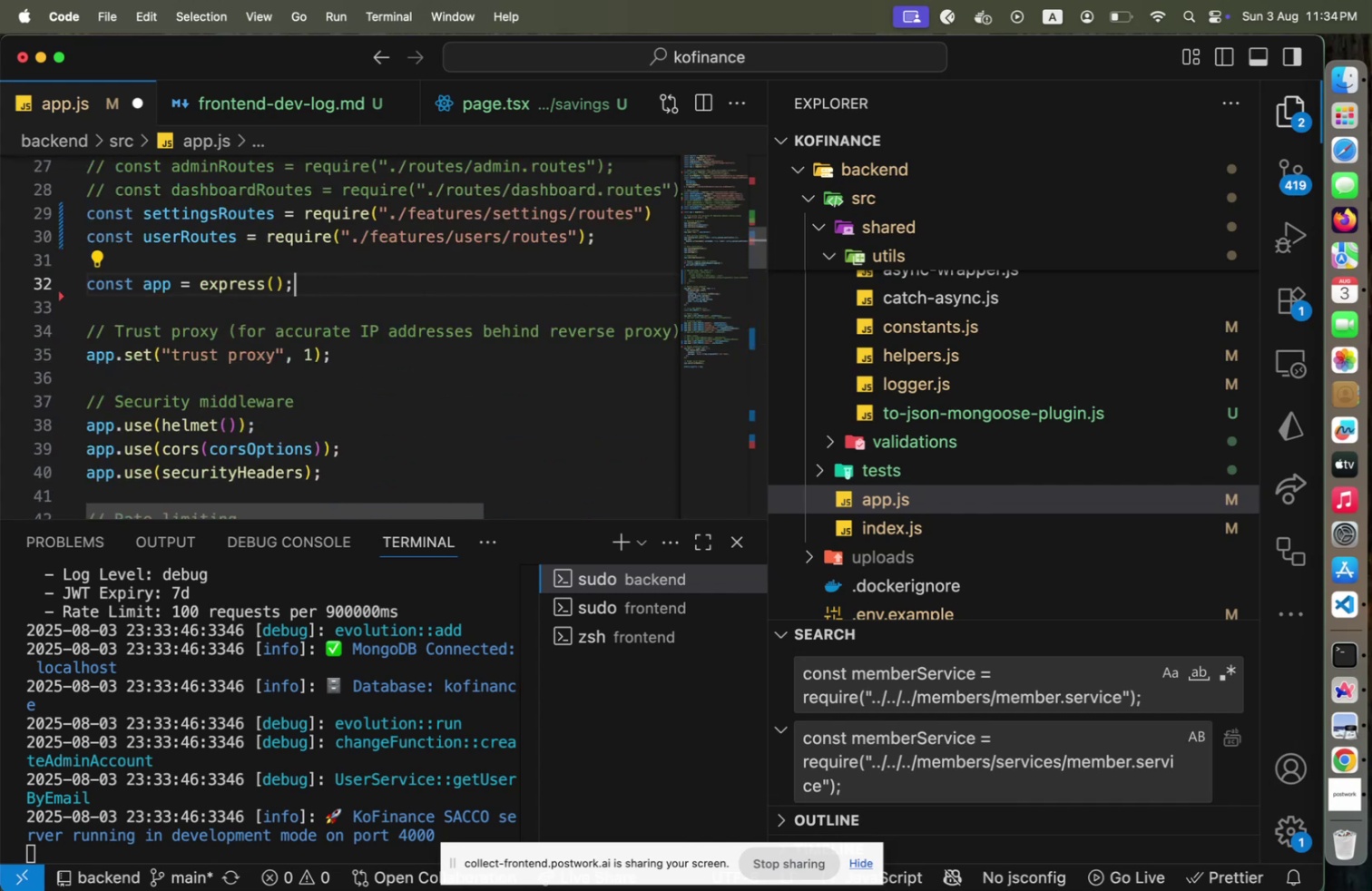 
hold_key(key=ArrowUp, duration=0.61)
 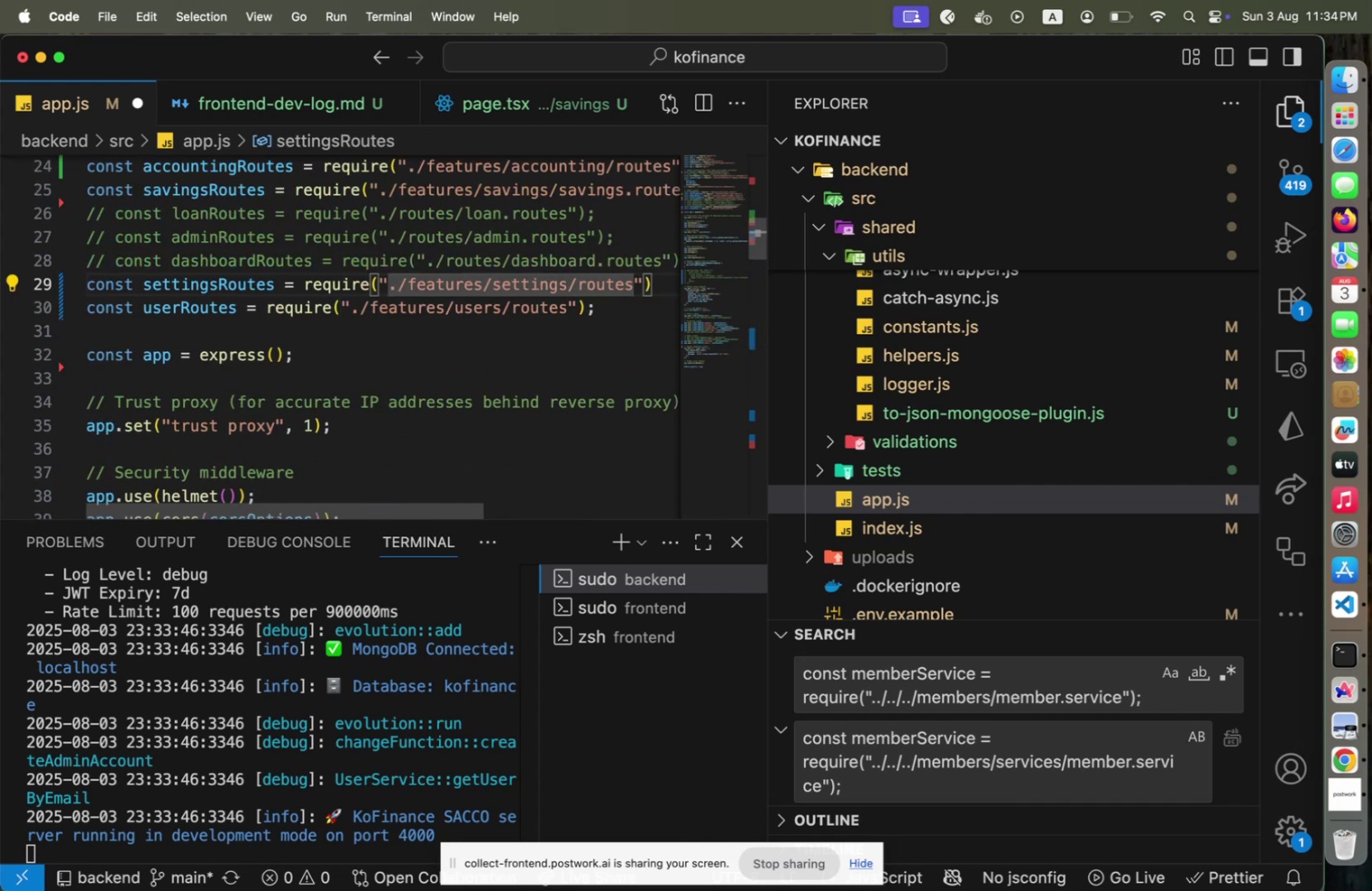 
key(ArrowUp)
 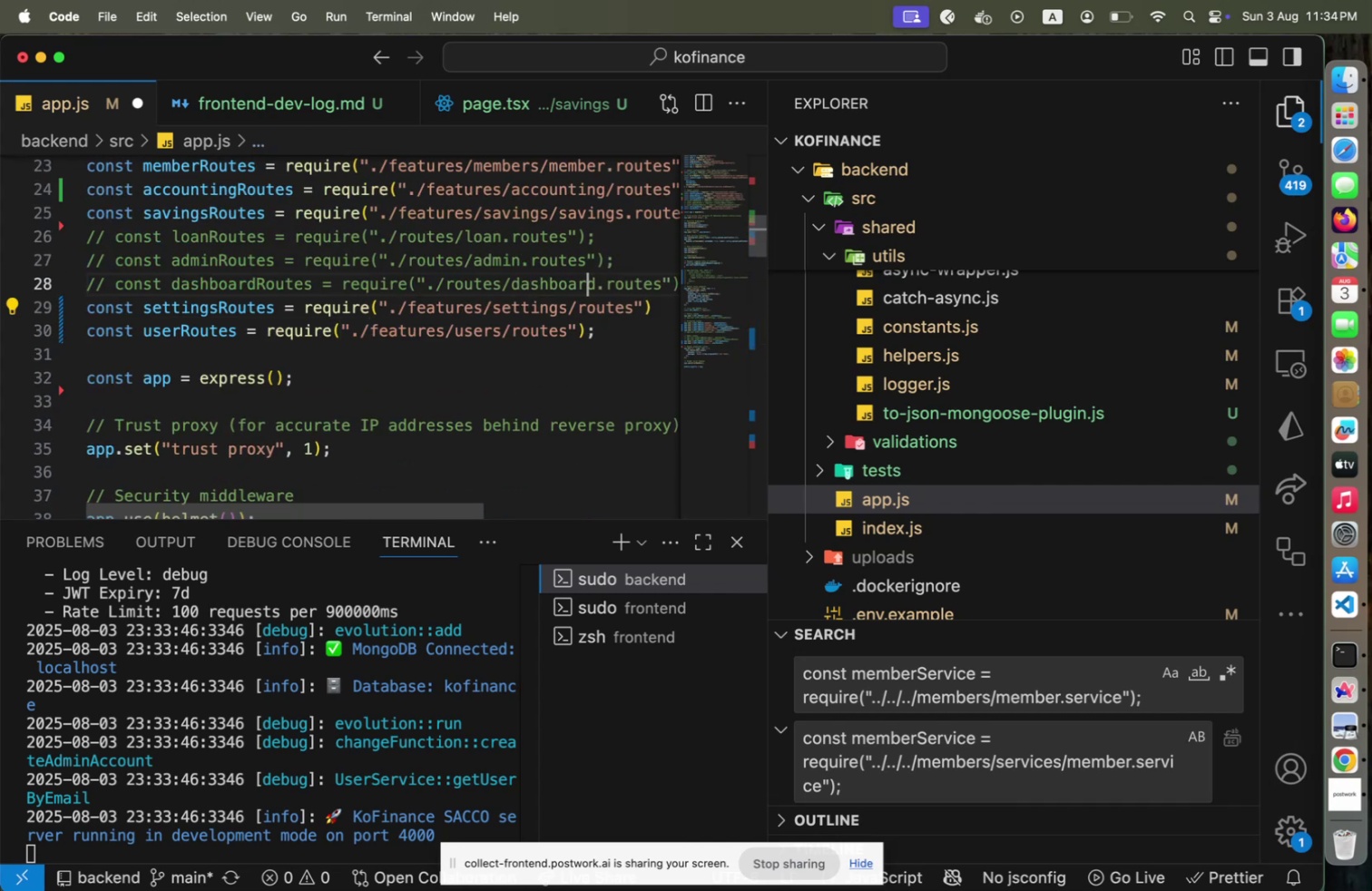 
key(ArrowUp)
 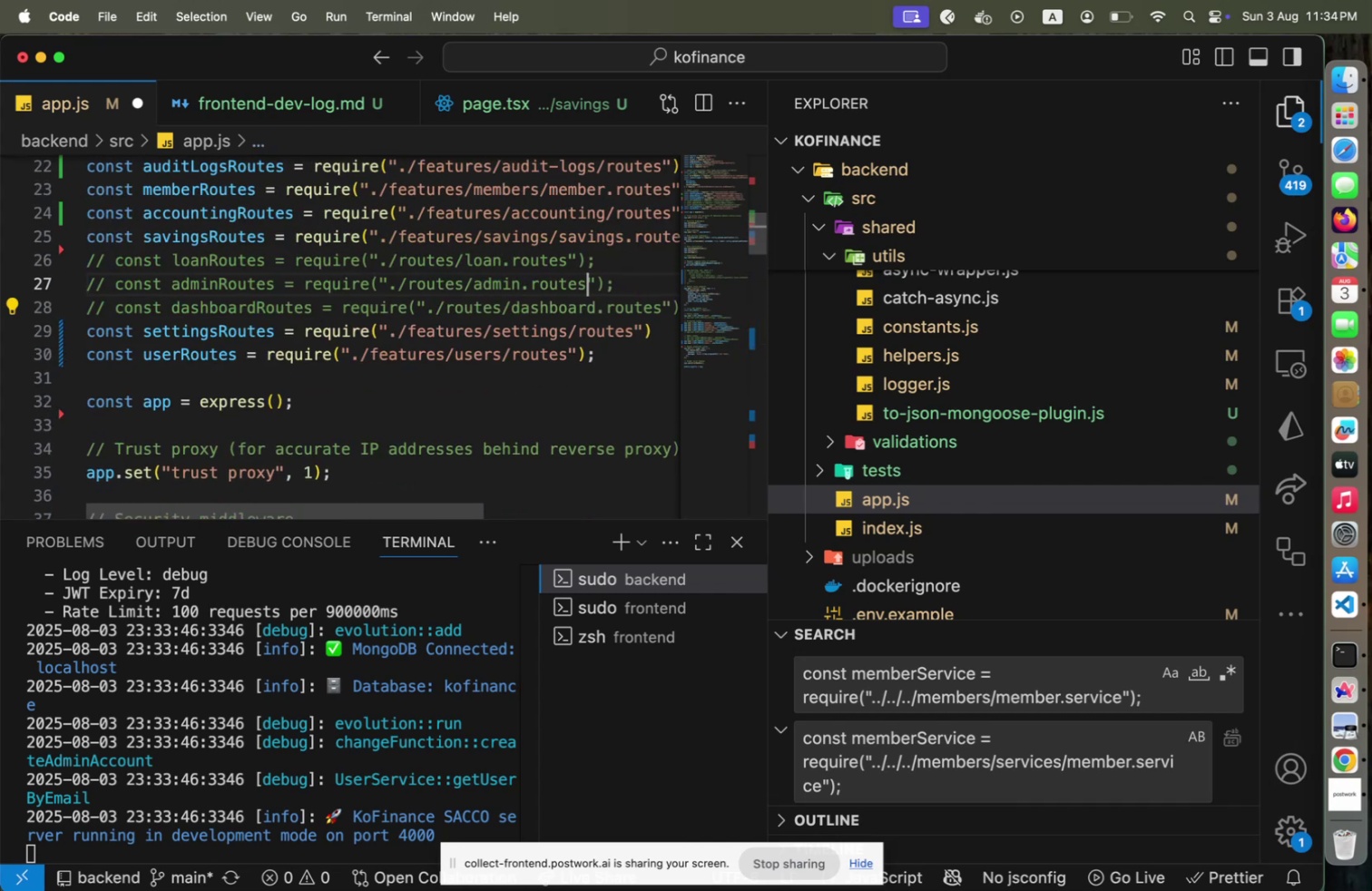 
key(ArrowUp)
 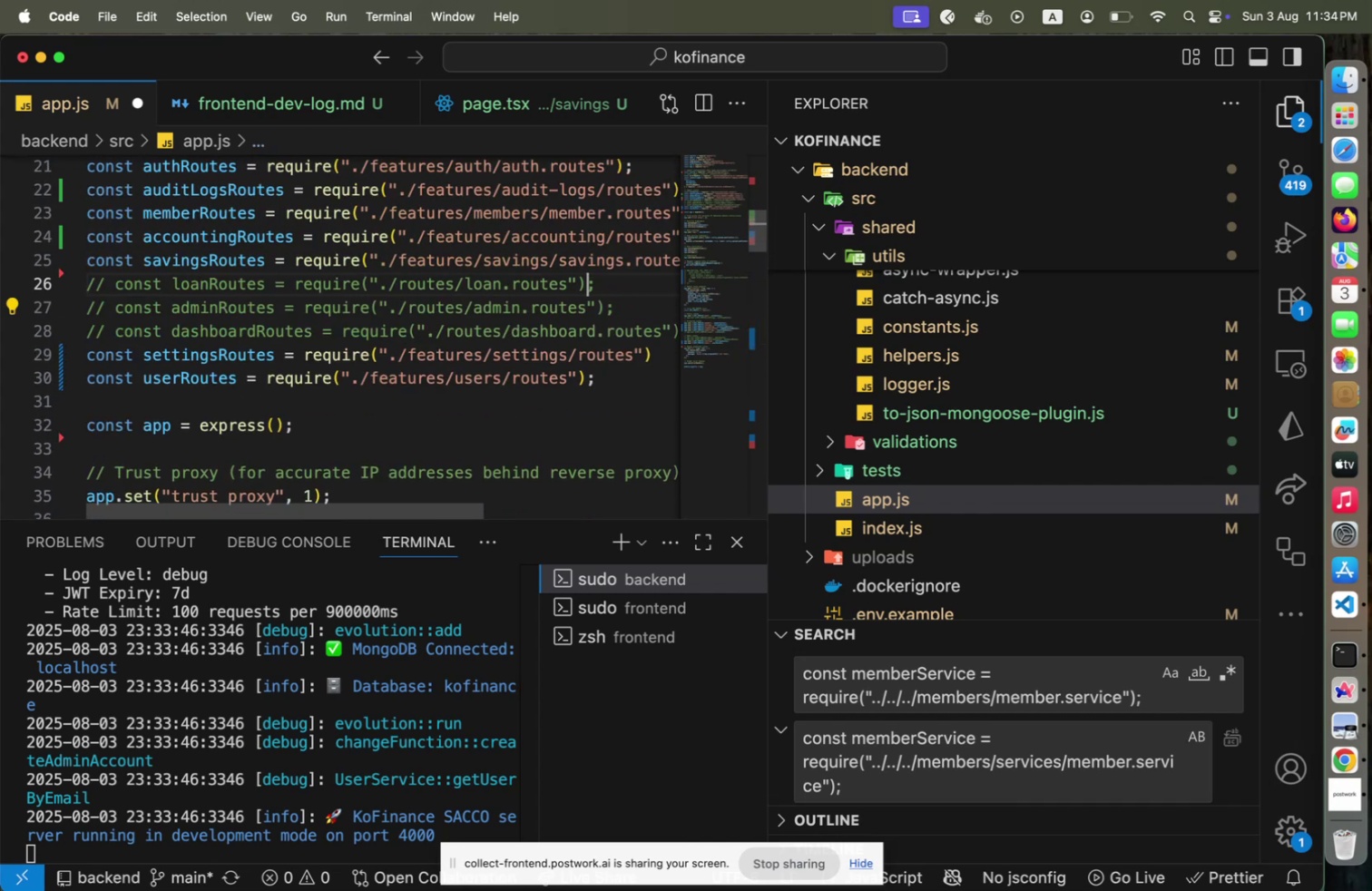 
key(ArrowUp)
 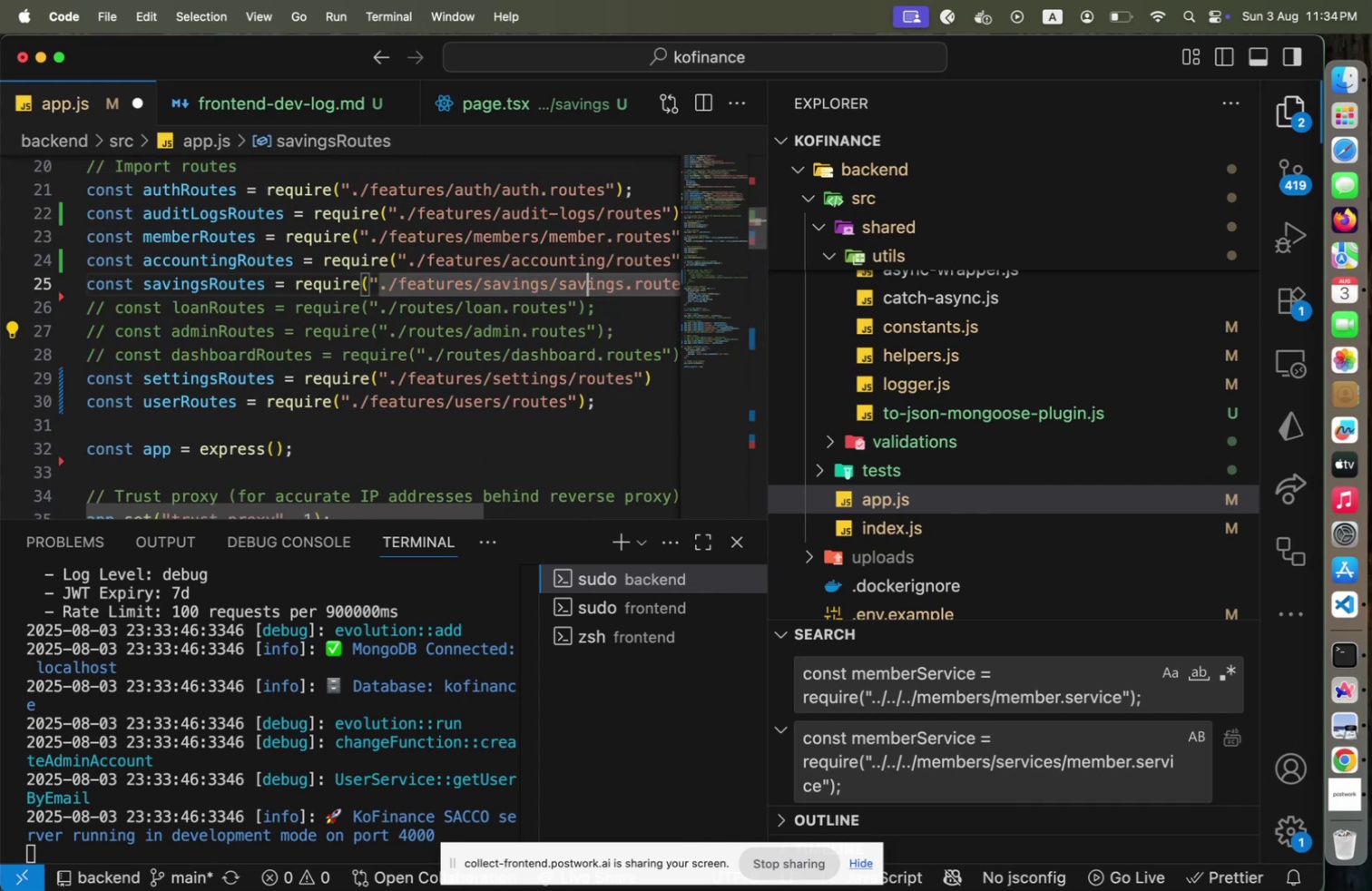 
key(ArrowUp)
 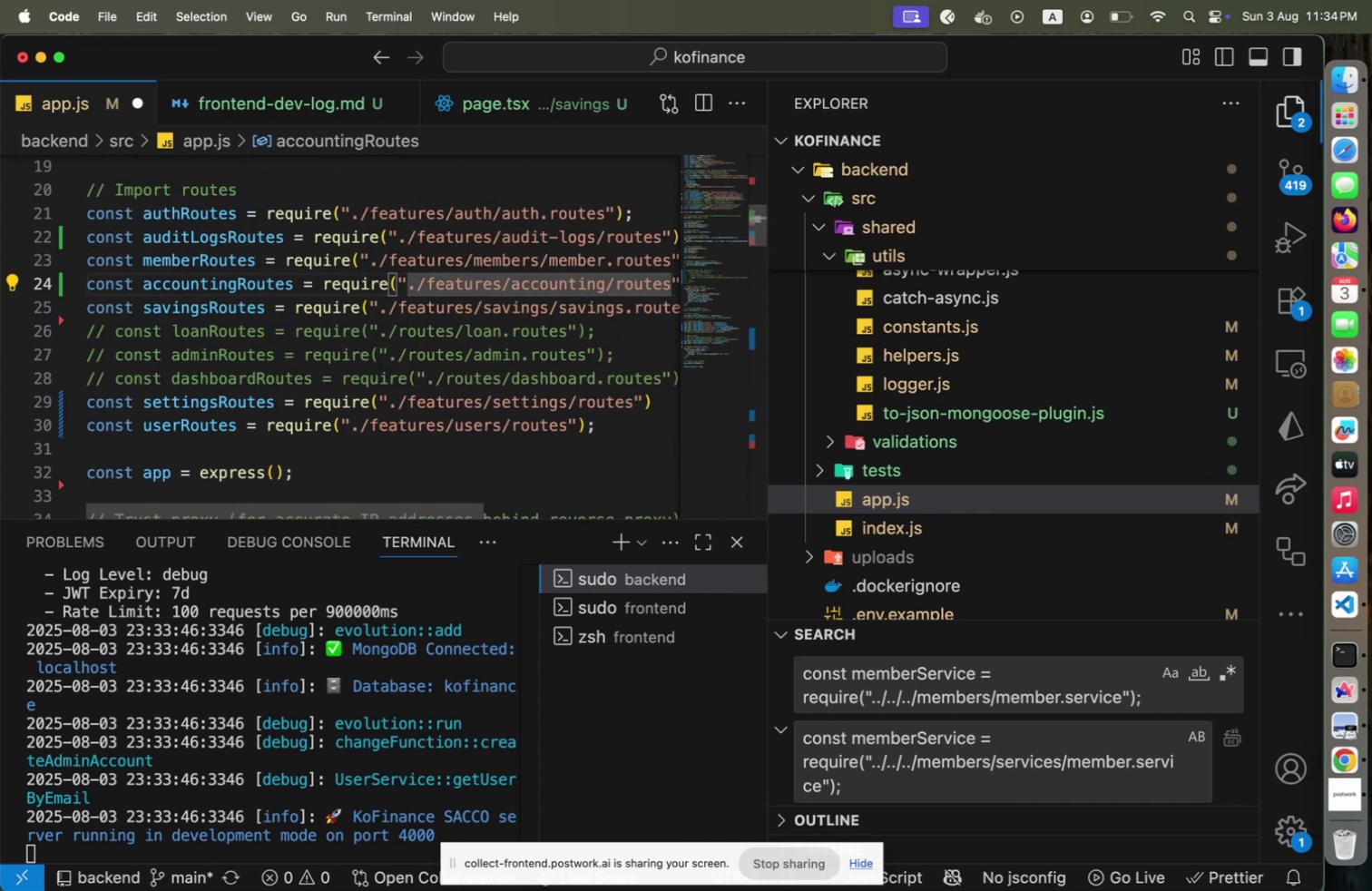 
key(ArrowDown)
 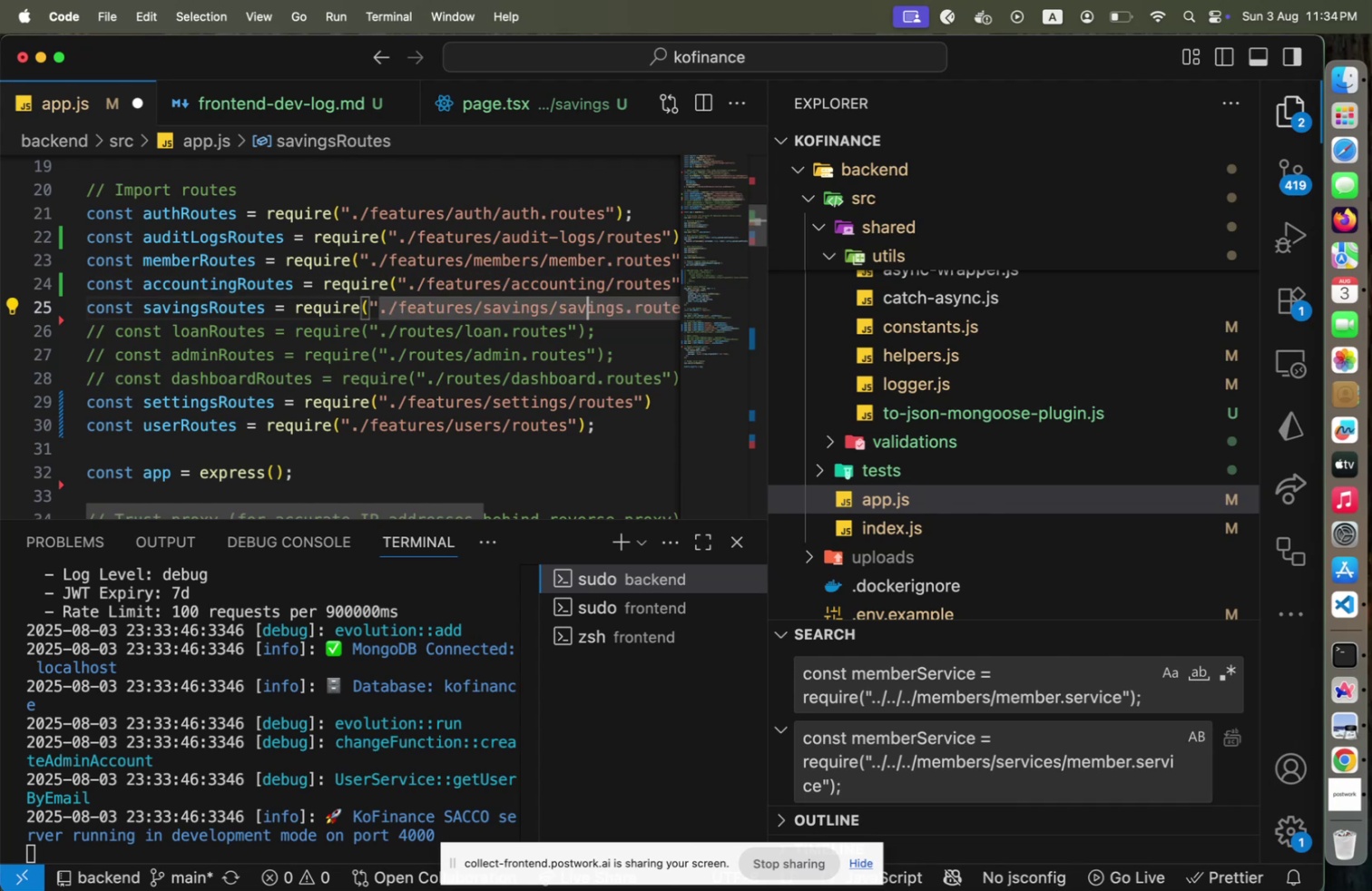 
key(ArrowUp)
 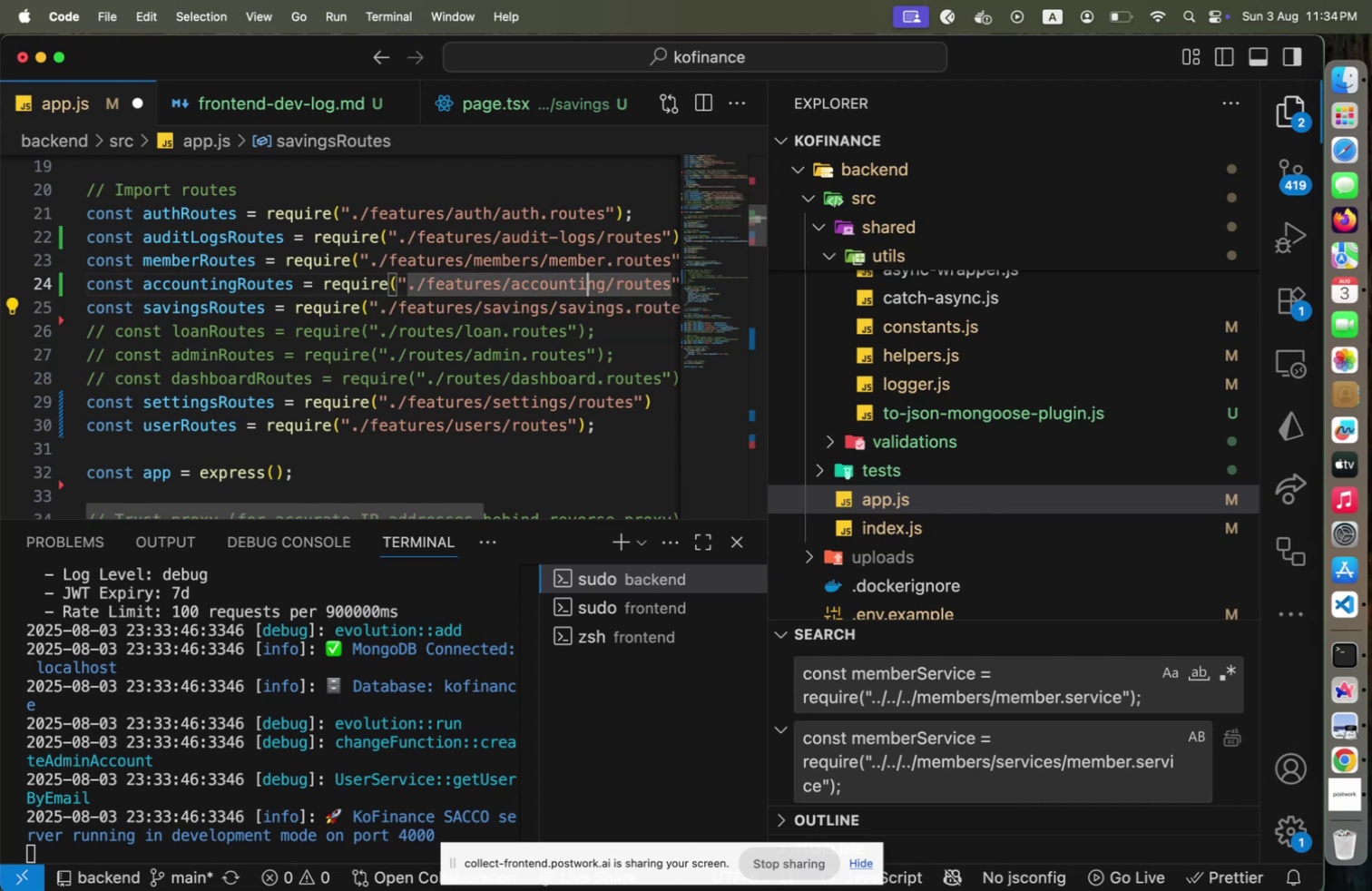 
key(ArrowUp)
 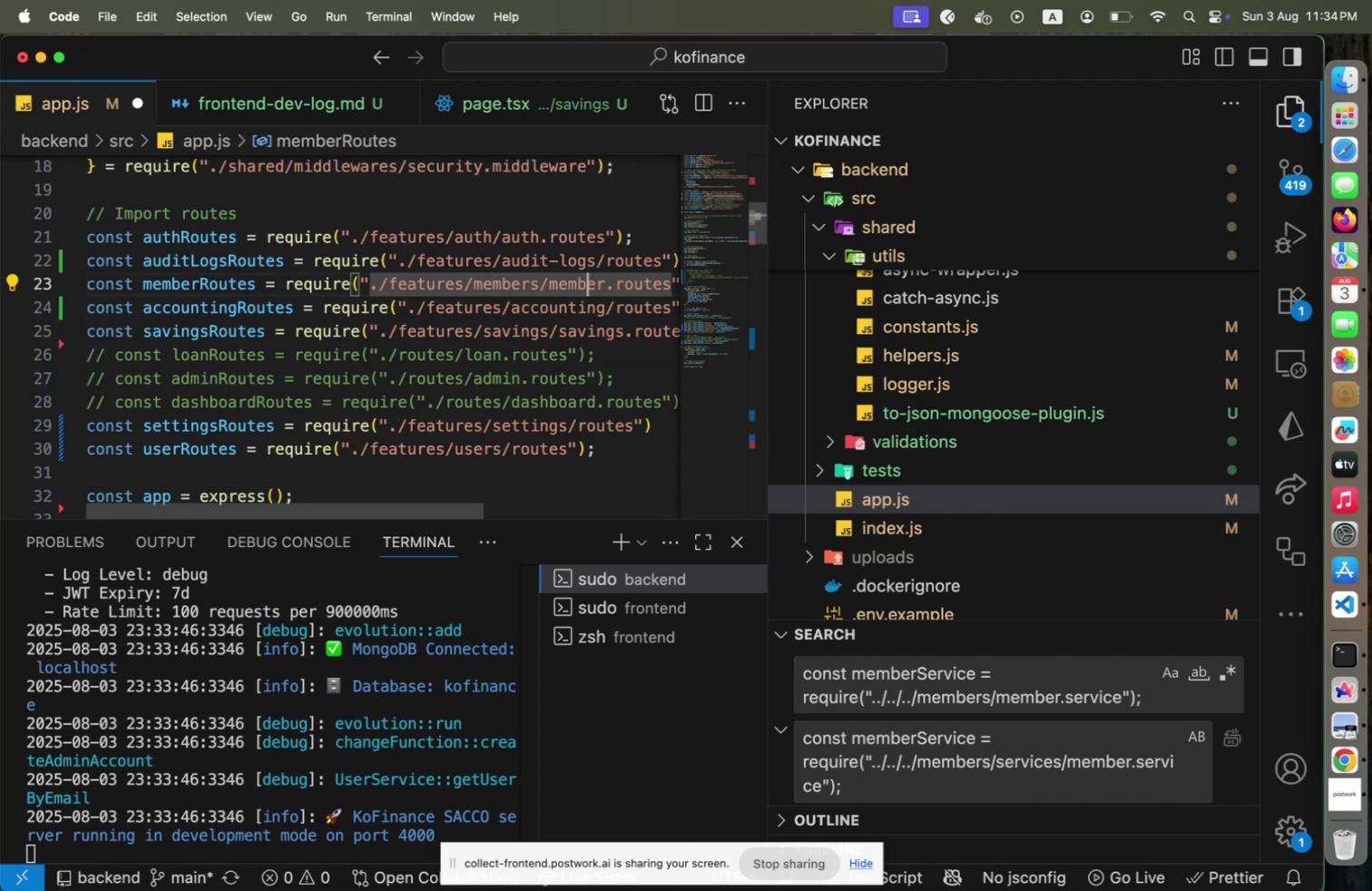 
key(ArrowDown)
 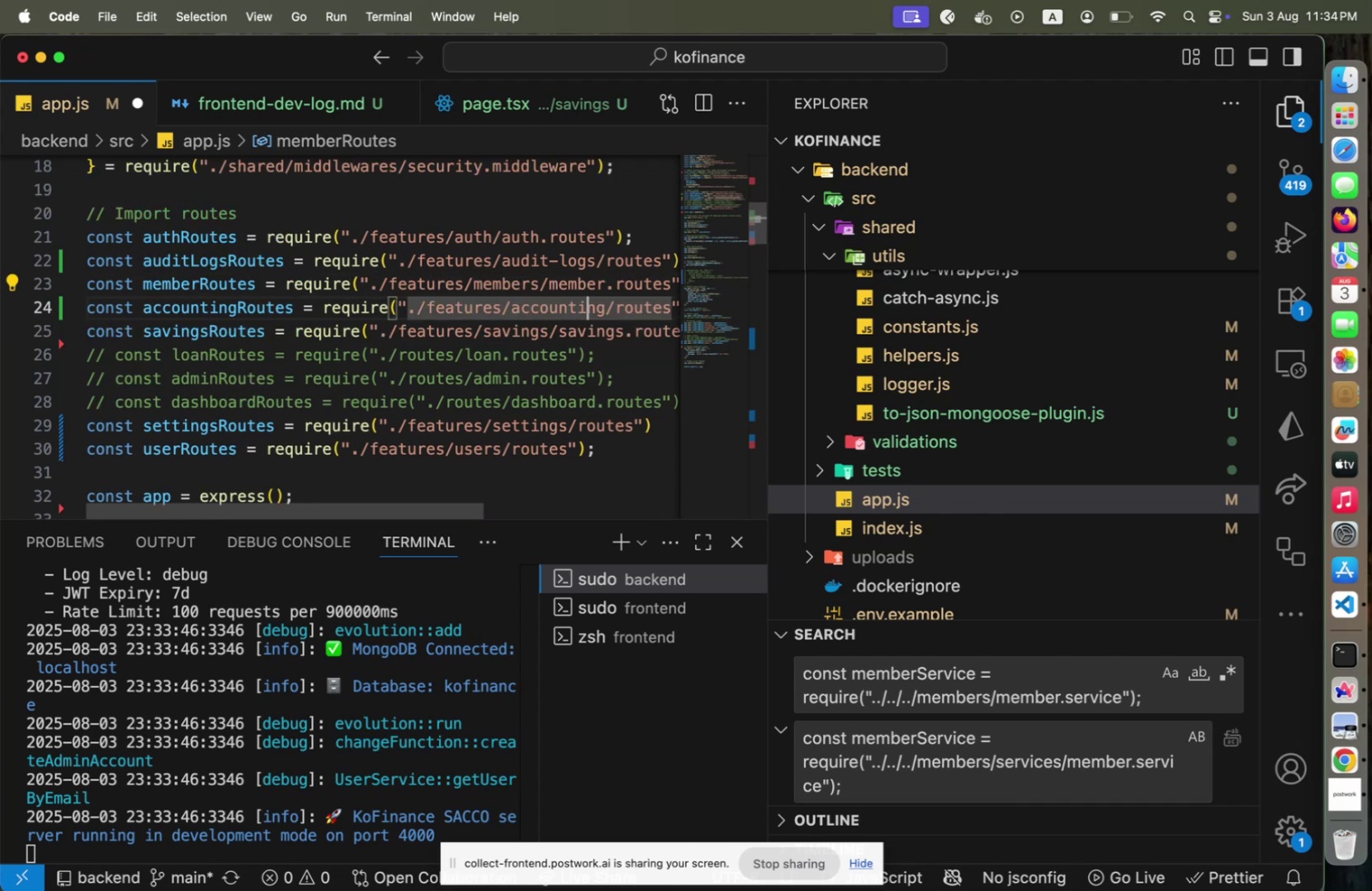 
key(ArrowDown)
 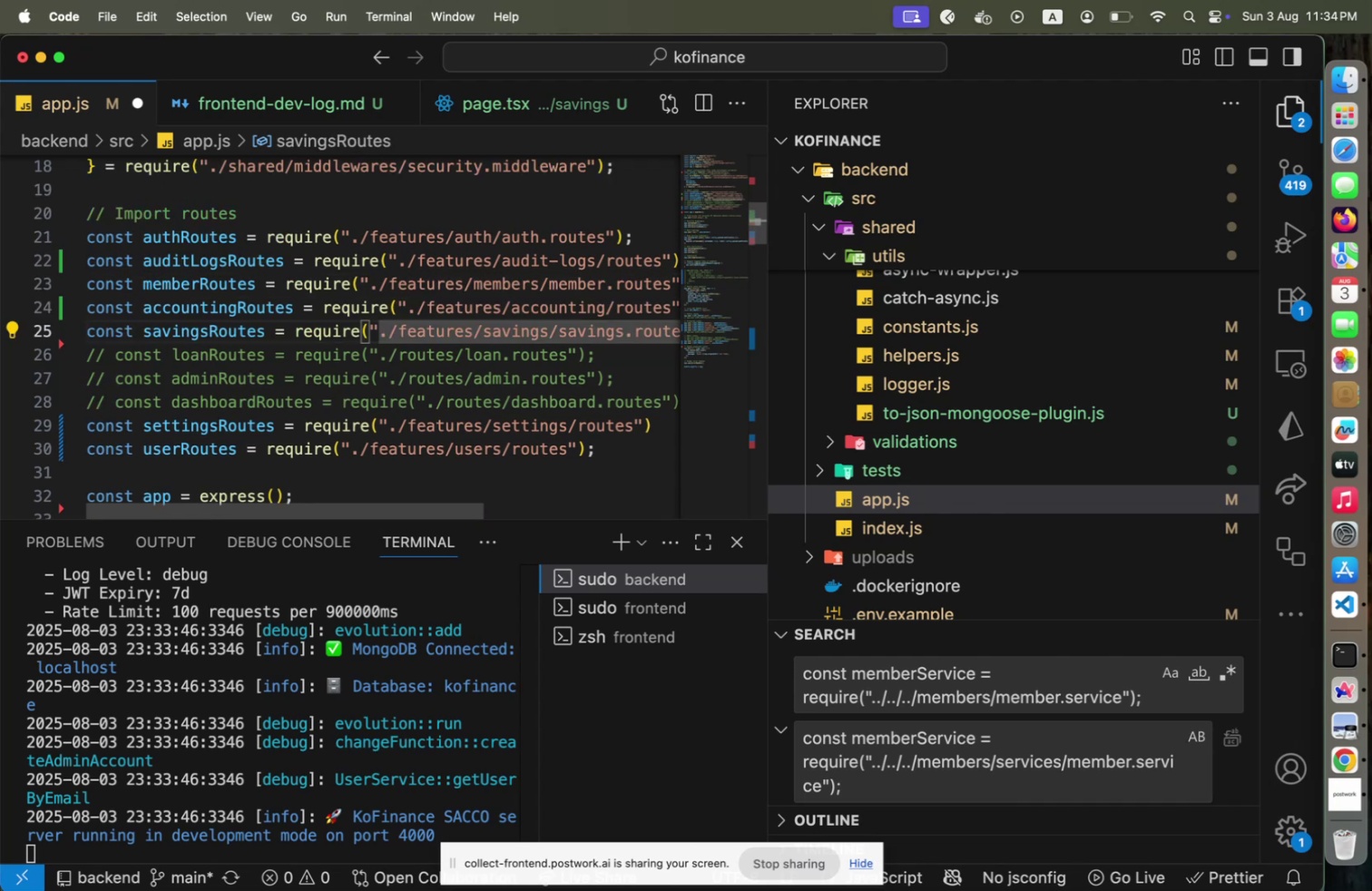 
key(ArrowUp)
 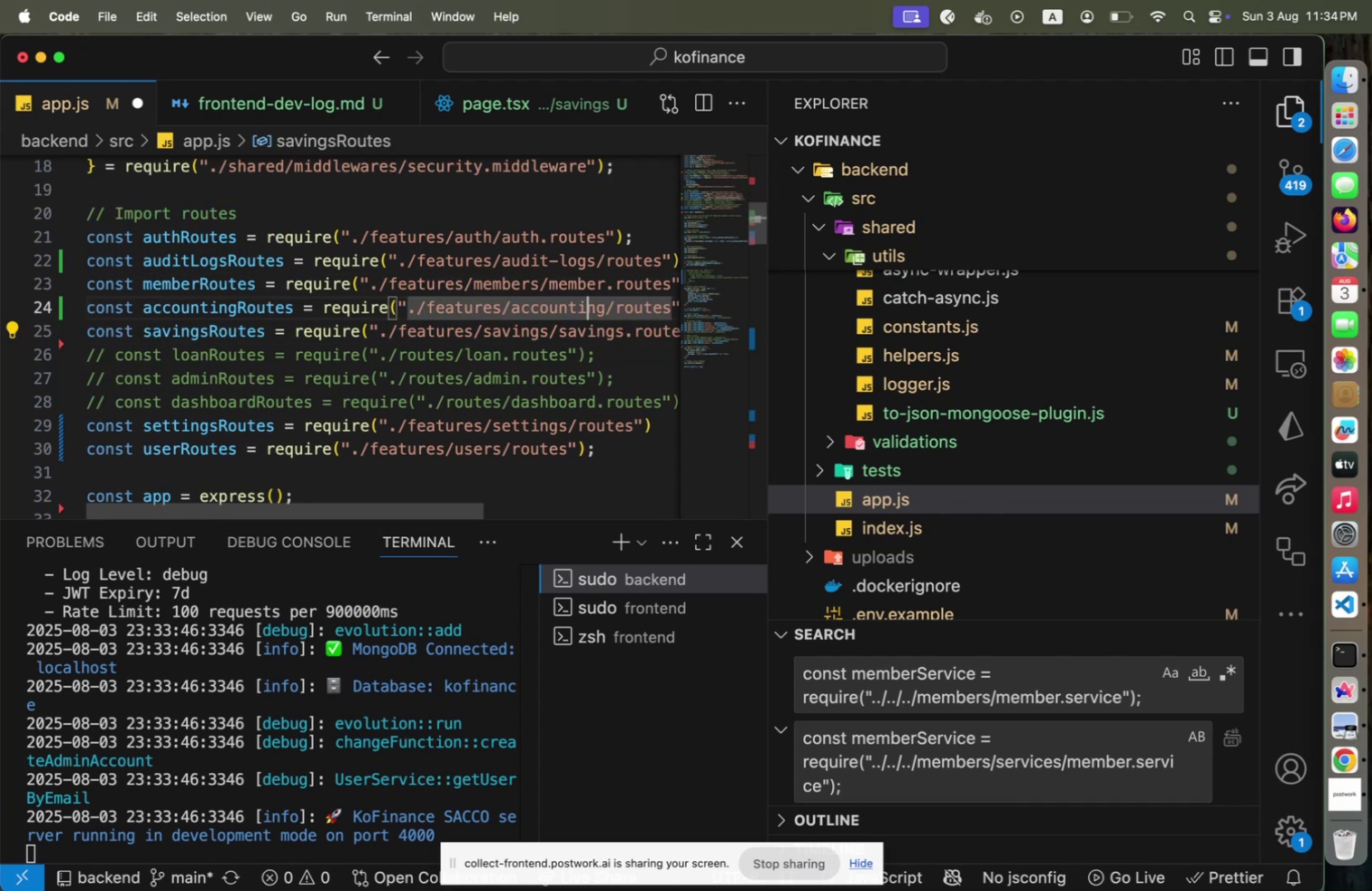 
key(ArrowUp)
 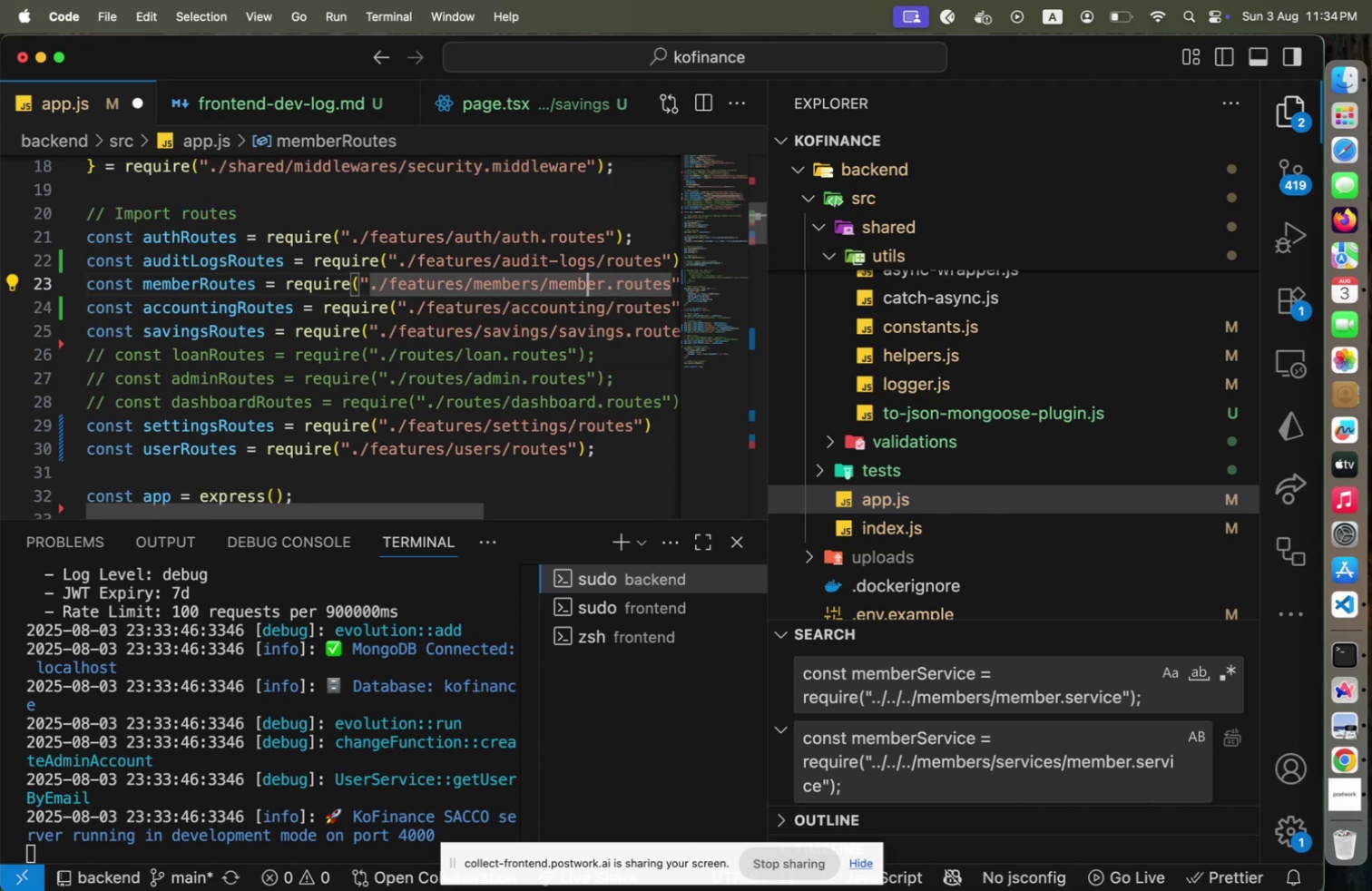 
key(ArrowUp)
 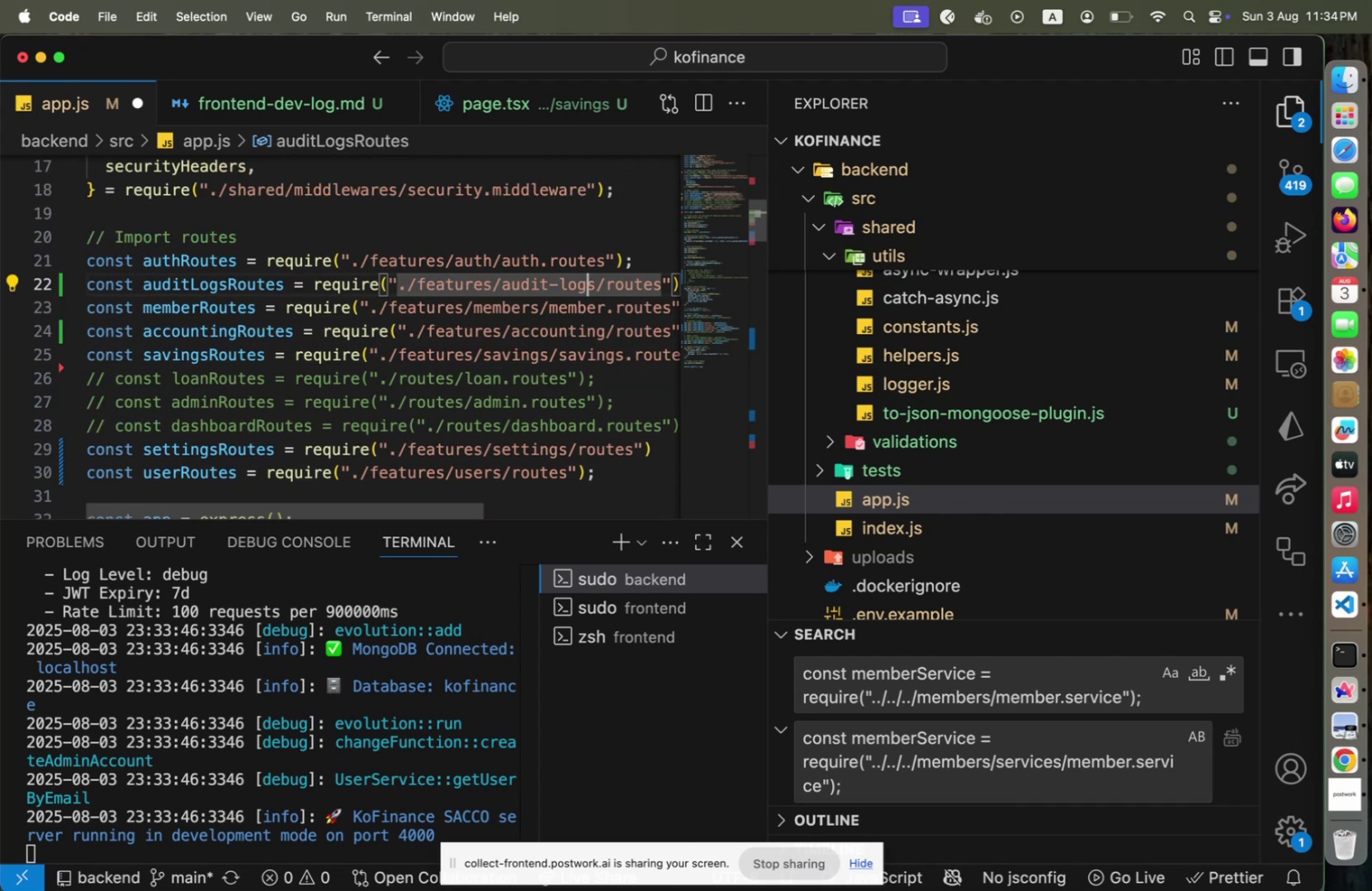 
key(Alt+Shift+ArrowDown)
 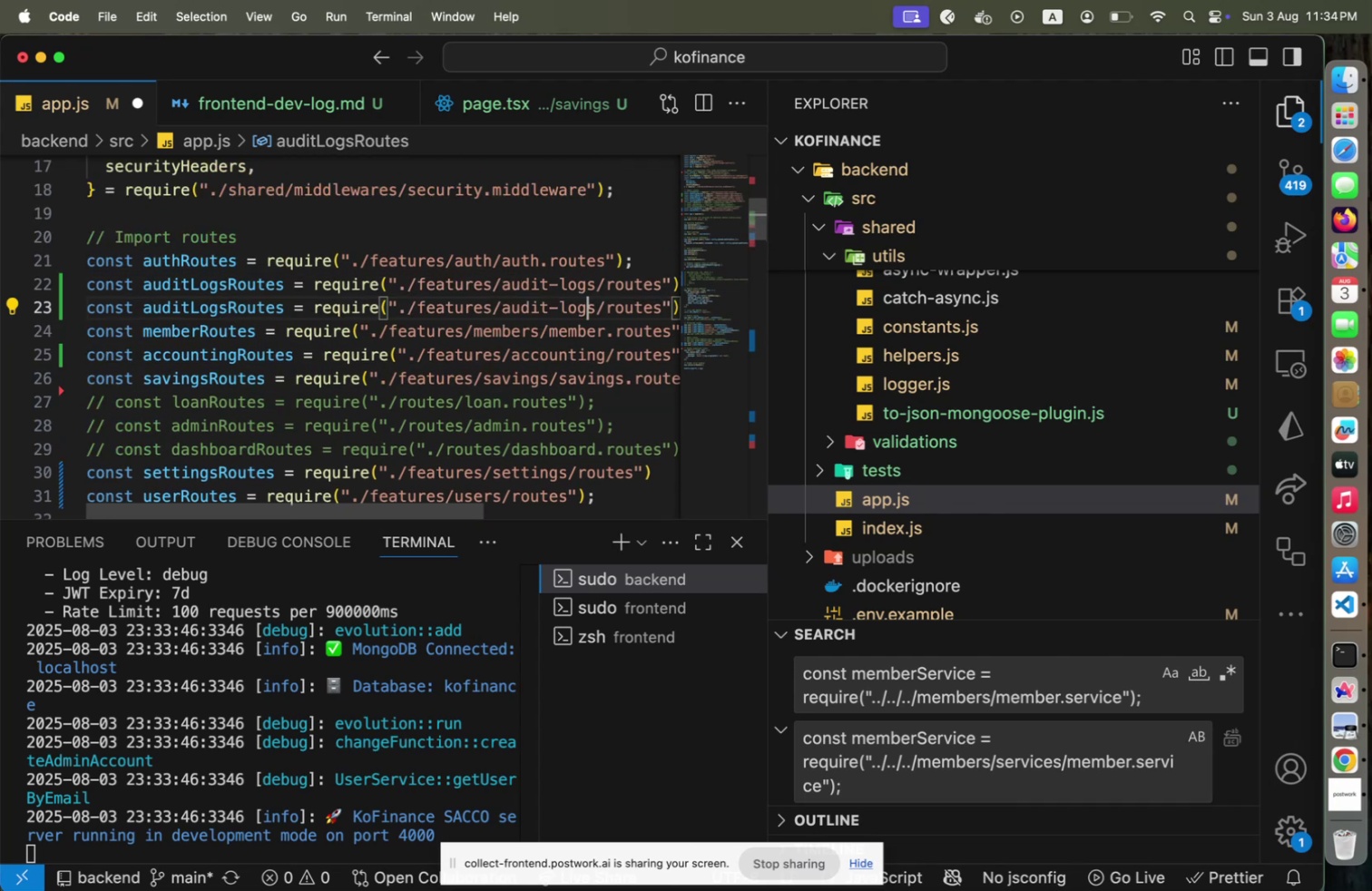 
key(ArrowDown)
 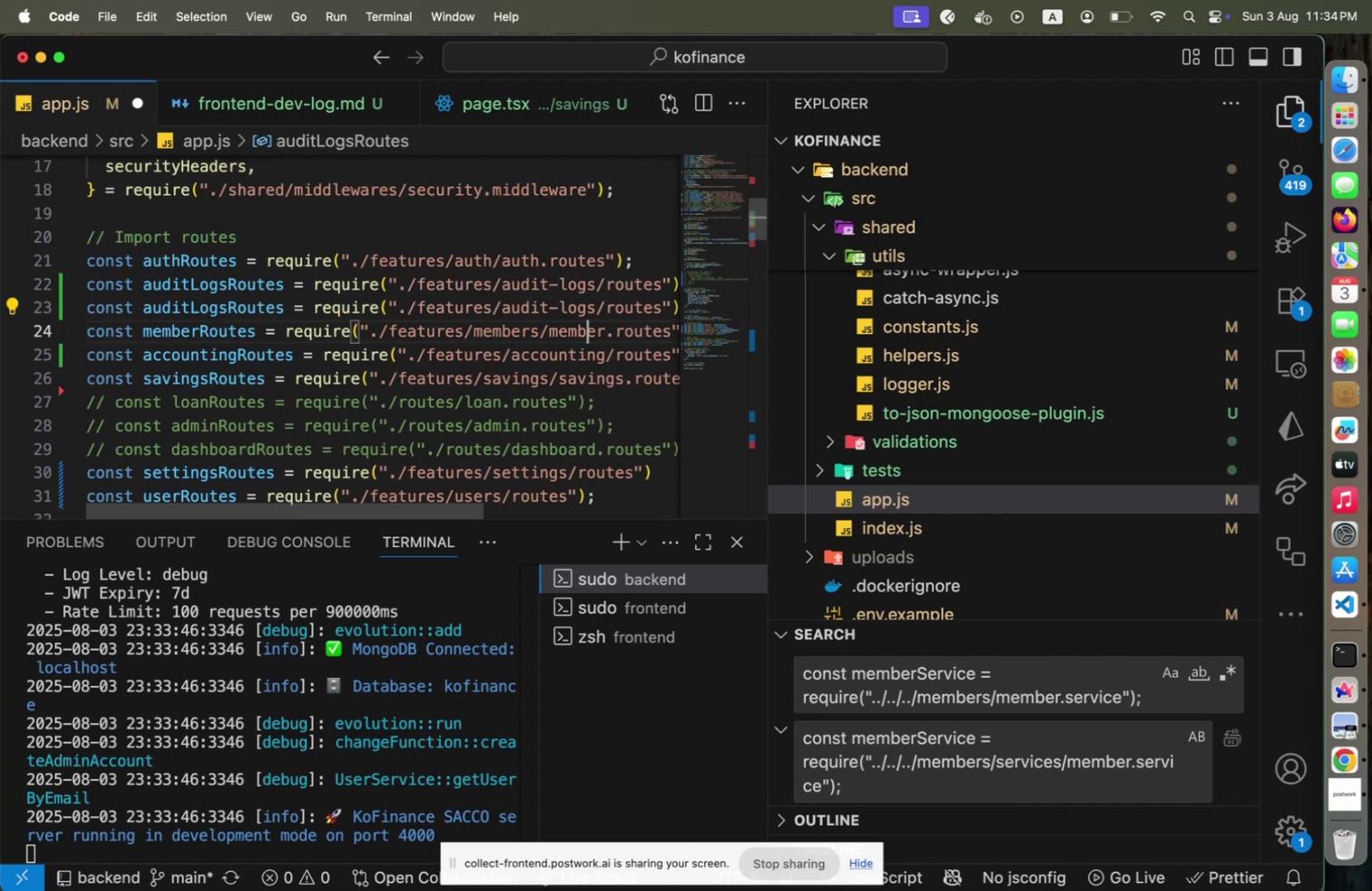 
key(ArrowDown)
 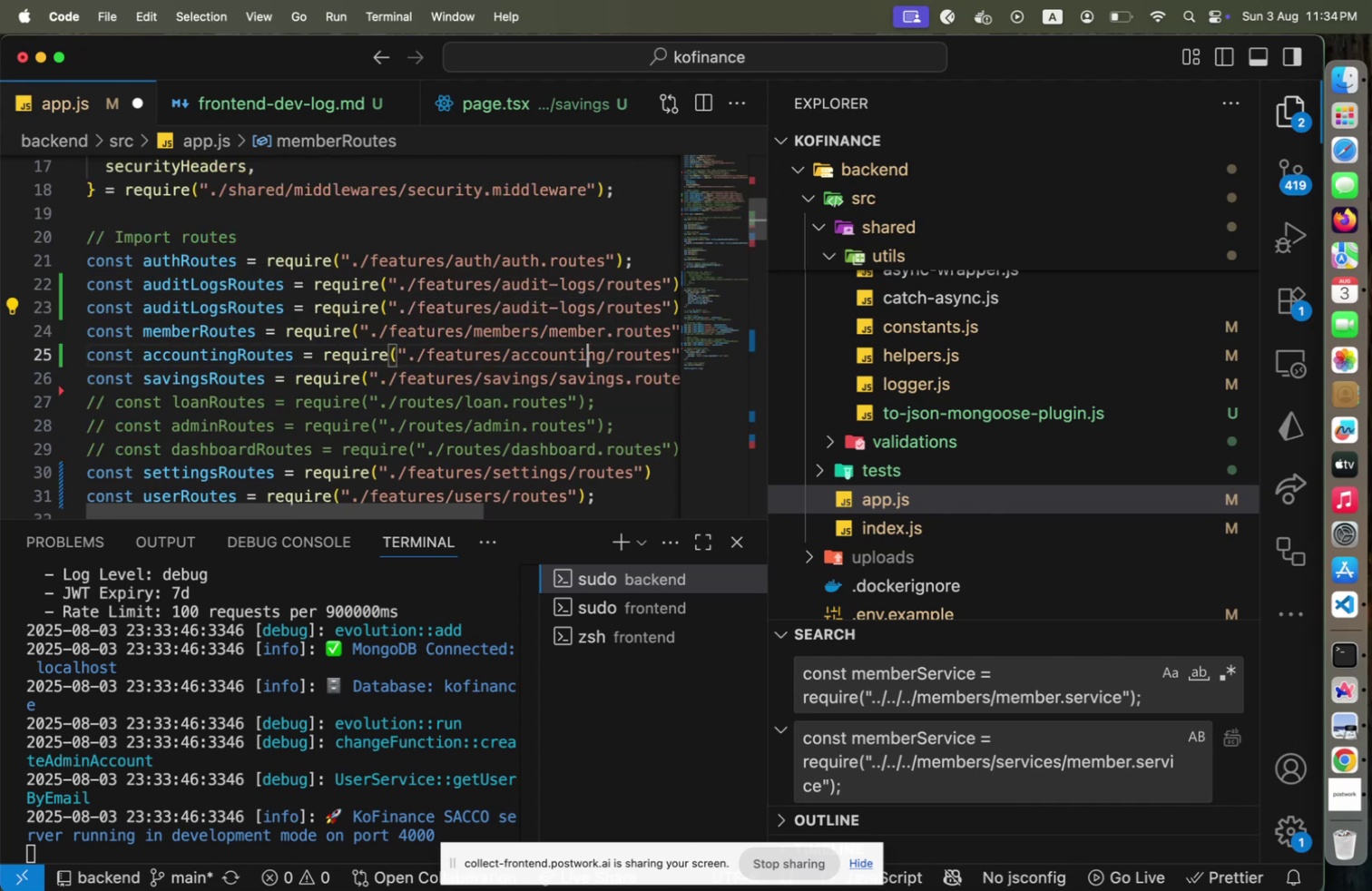 
key(Alt+ArrowUp)
 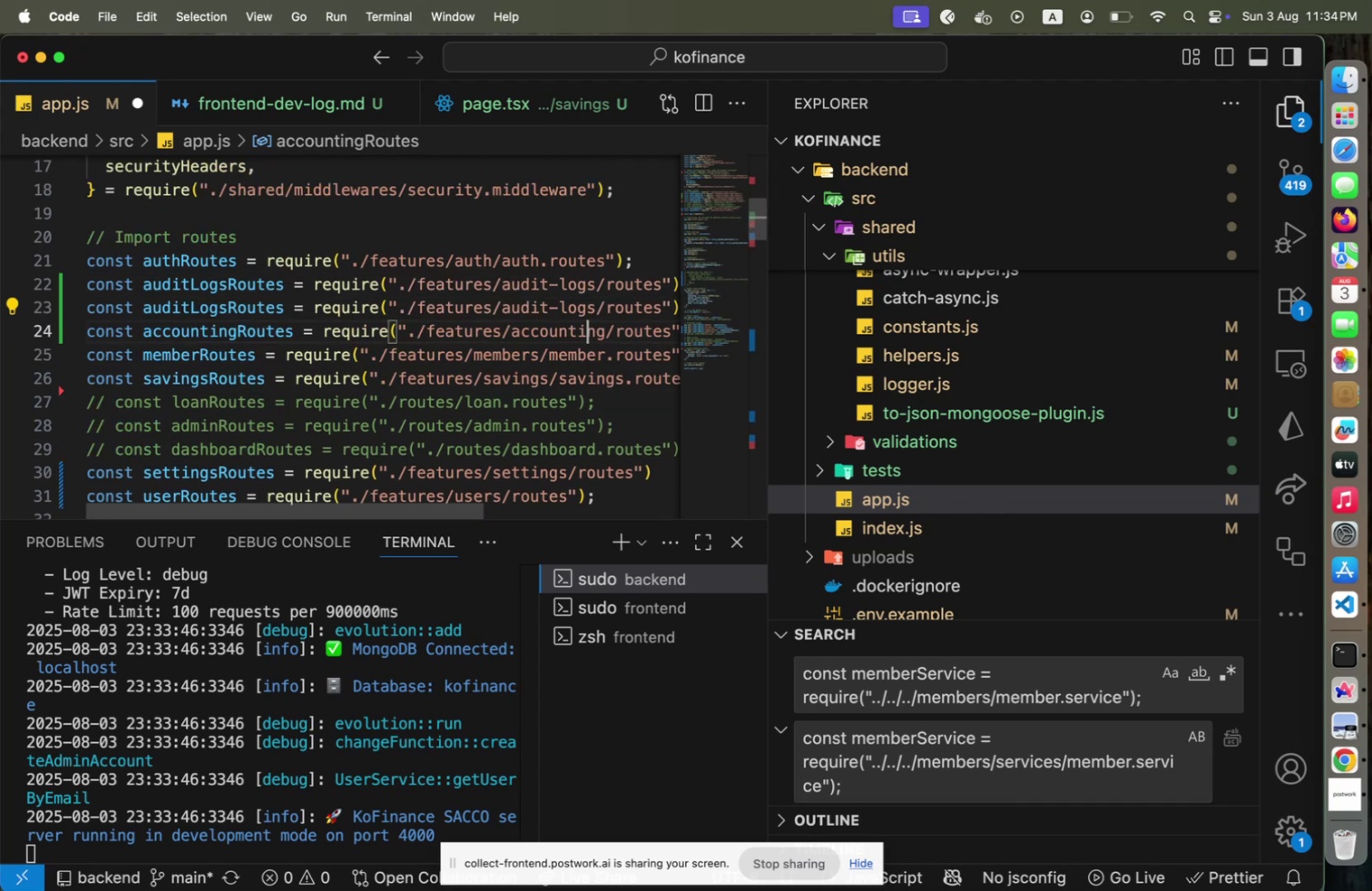 
key(ArrowDown)
 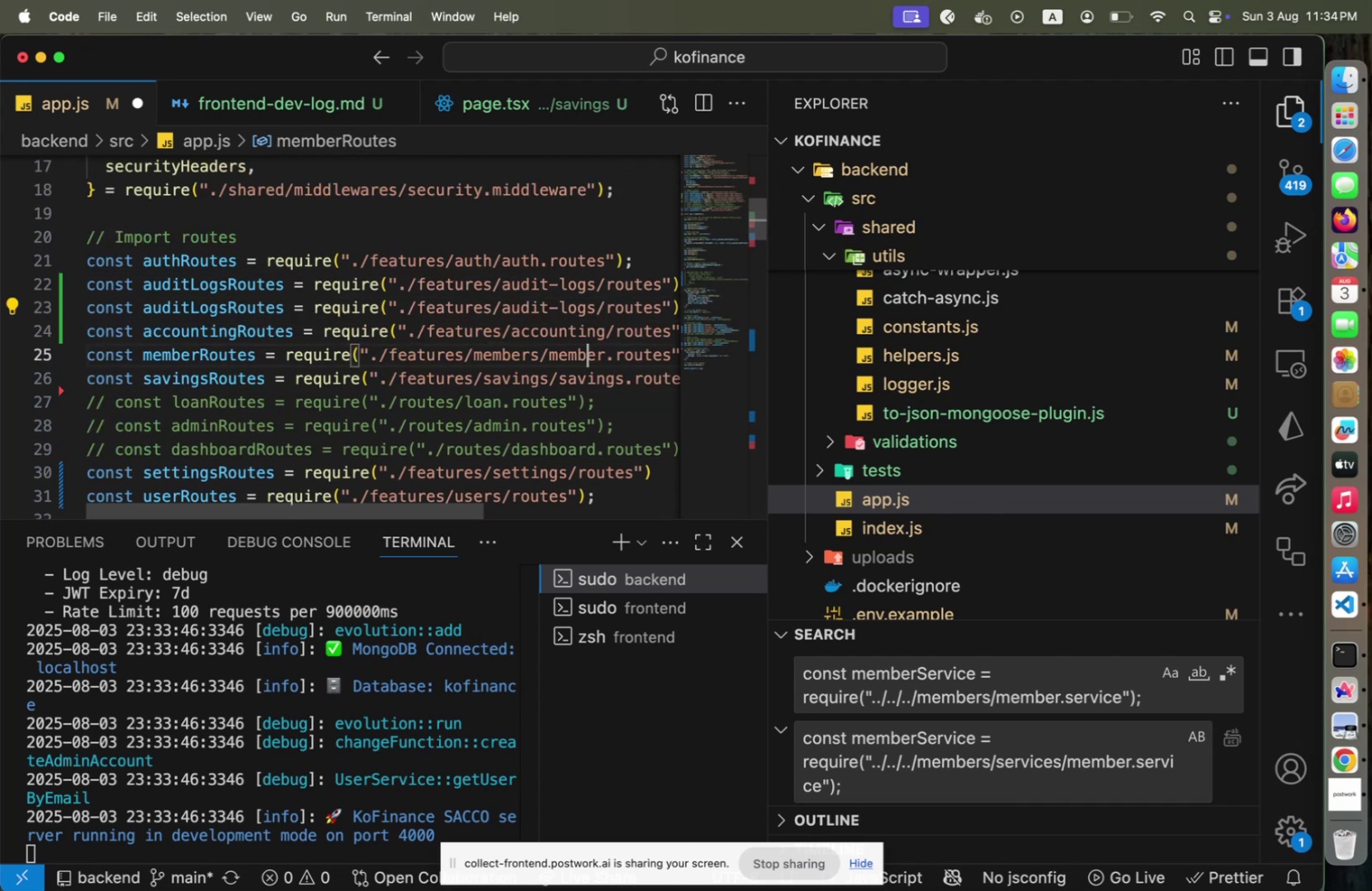 
key(ArrowUp)
 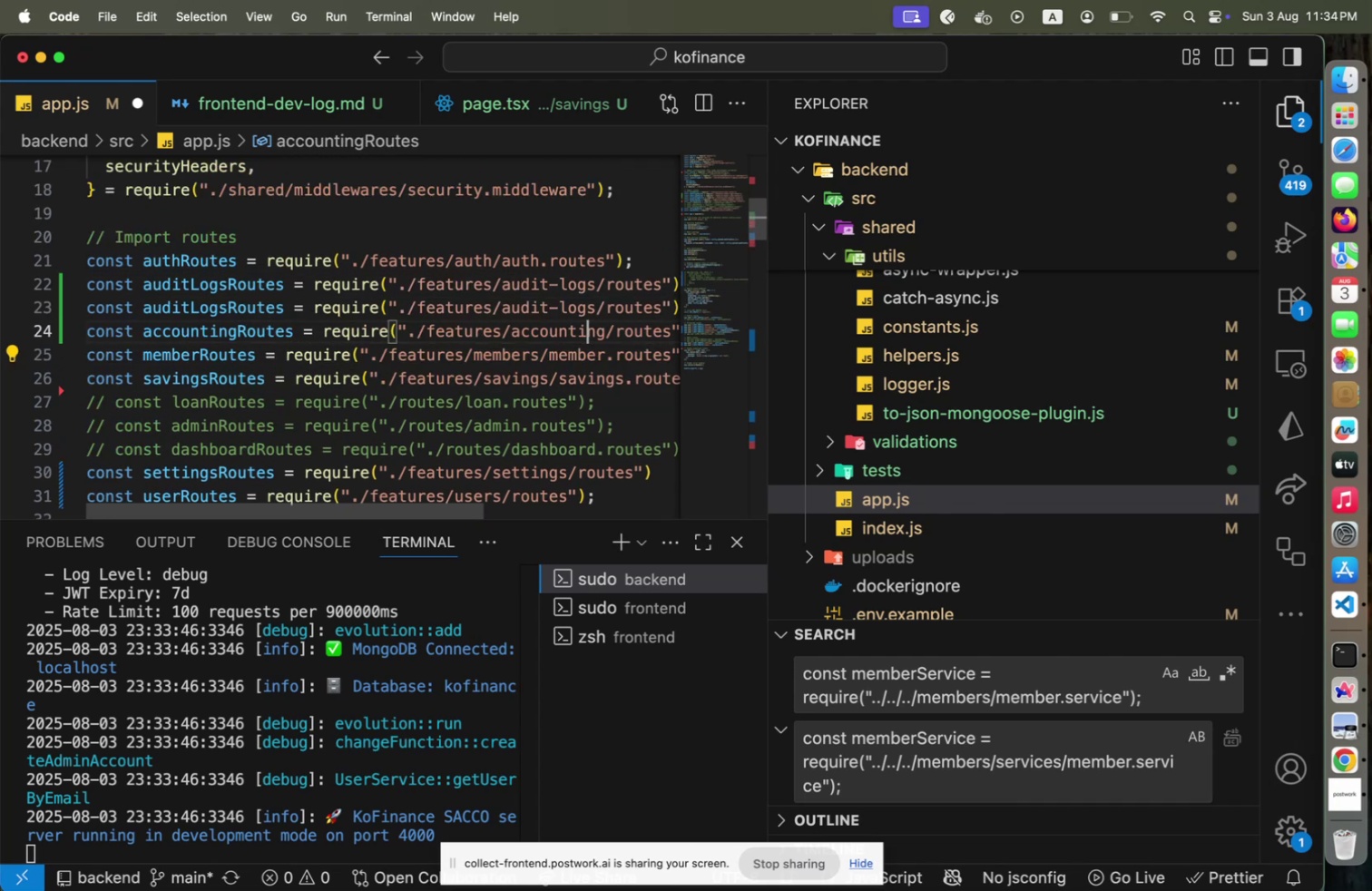 
key(ArrowUp)
 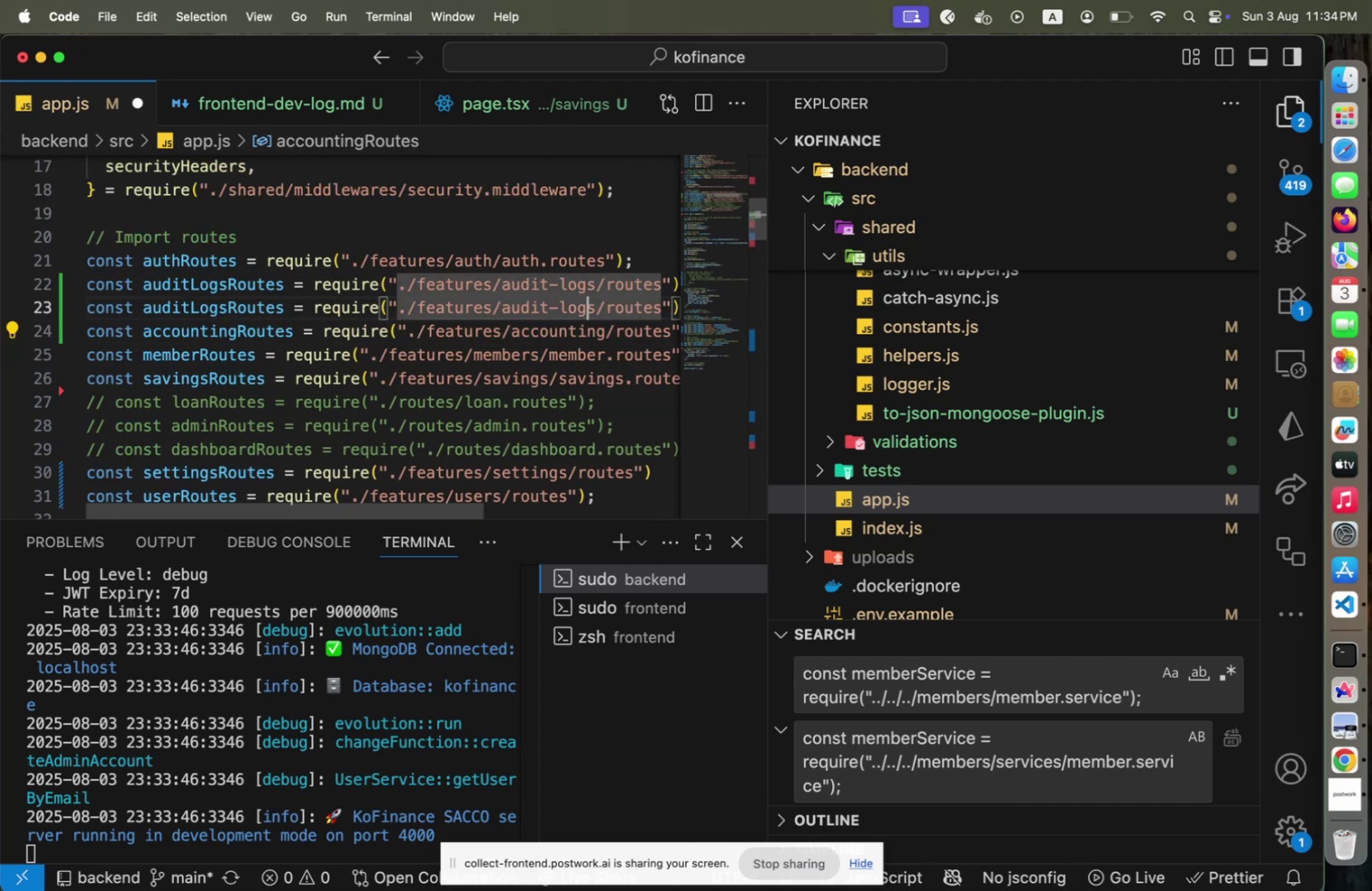 
key(Alt+ArrowDown)
 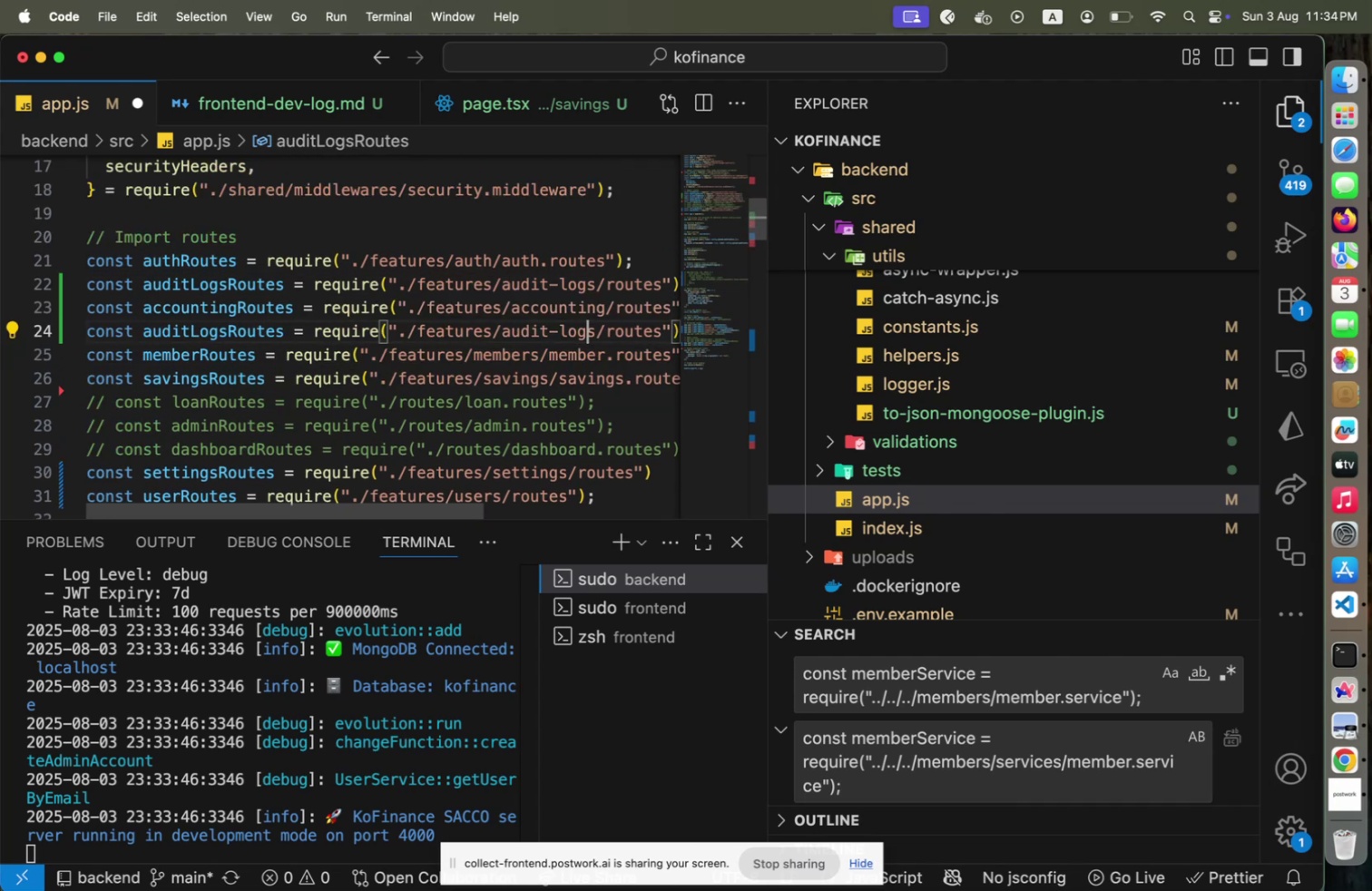 
hold_key(key=ArrowLeft, duration=1.51)
 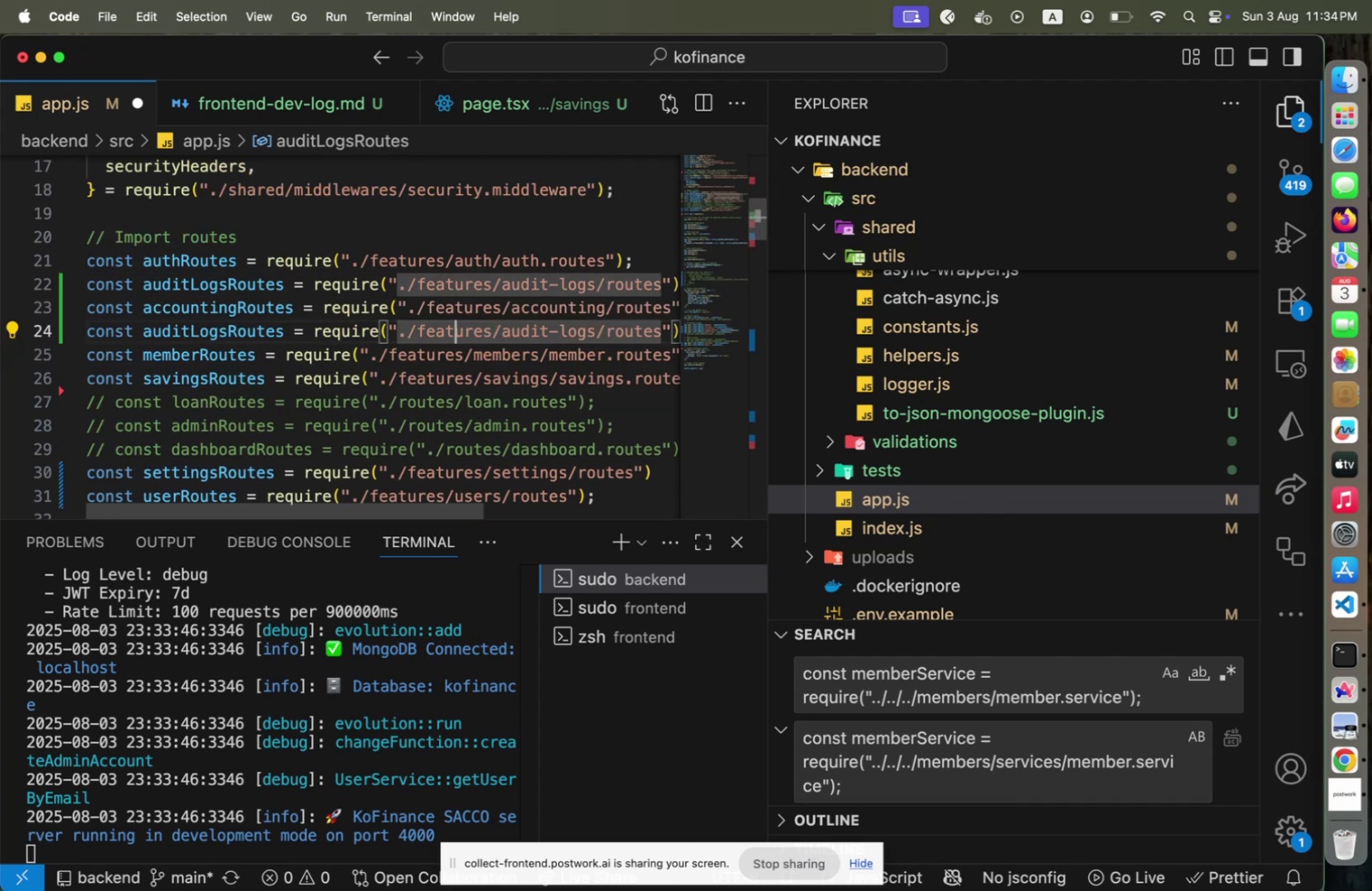 
key(ArrowLeft)
 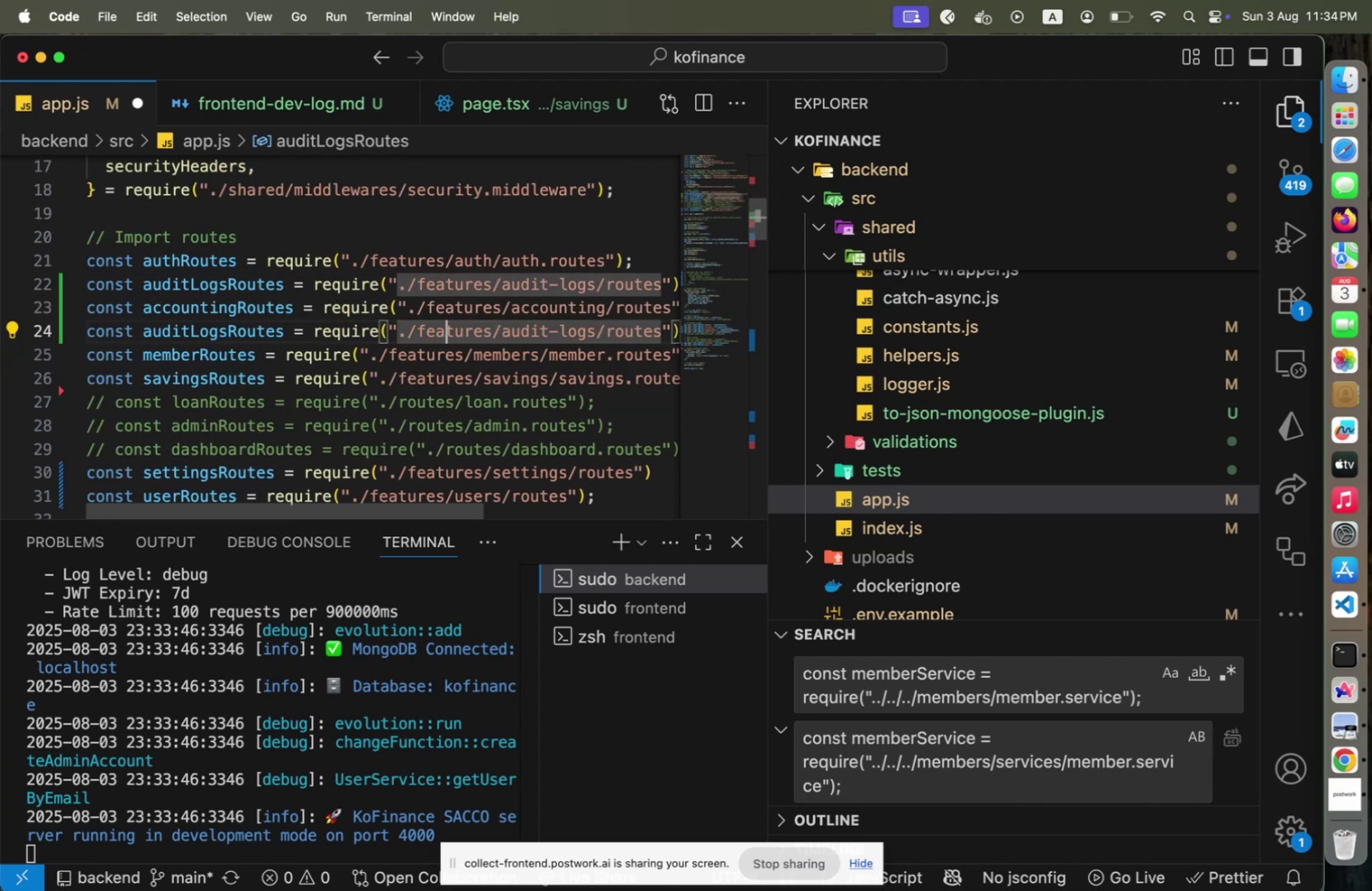 
key(ArrowLeft)
 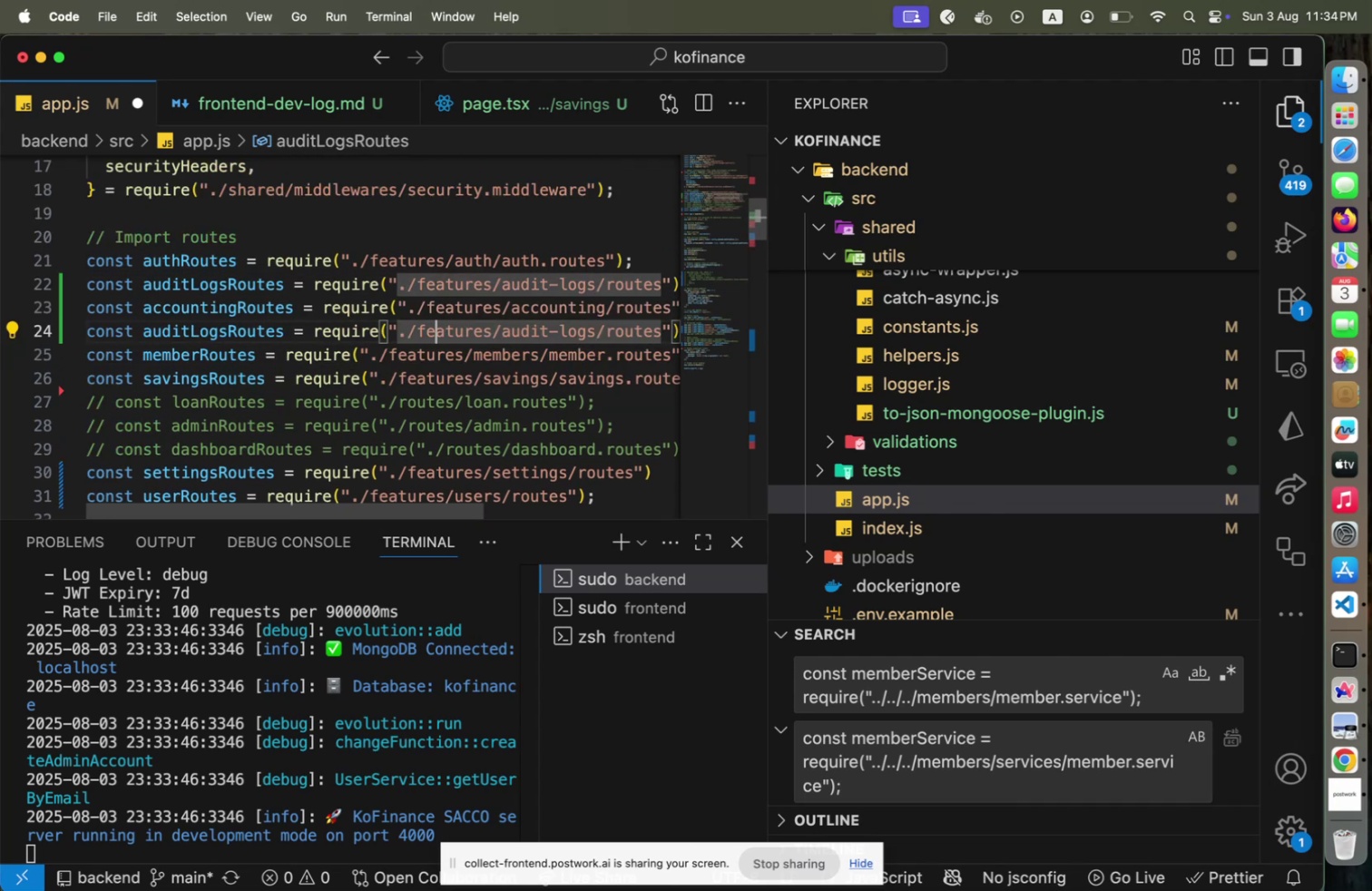 
key(ArrowLeft)
 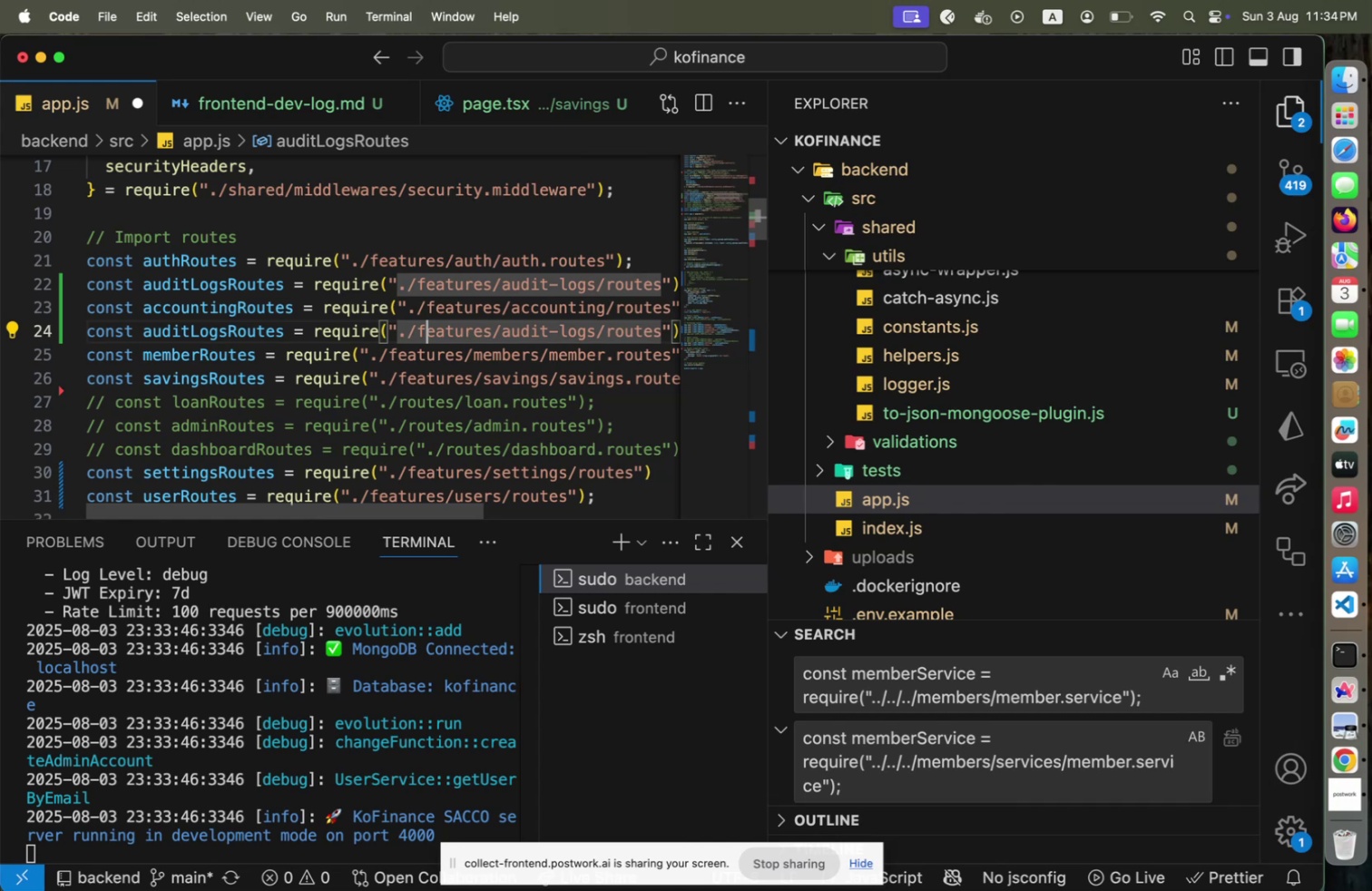 
hold_key(key=ArrowRight, duration=1.0)
 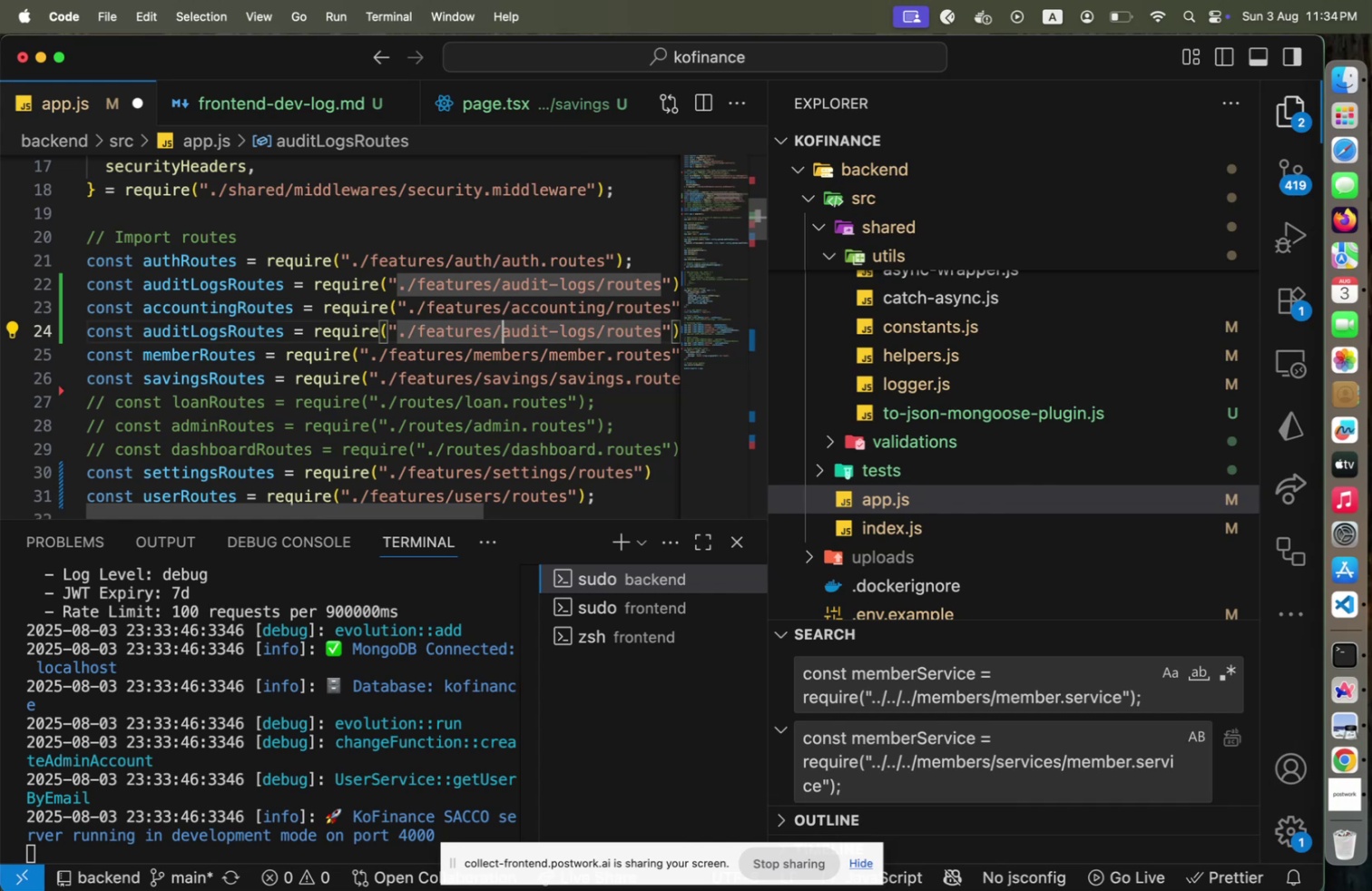 
hold_key(key=ShiftLeft, duration=1.64)
 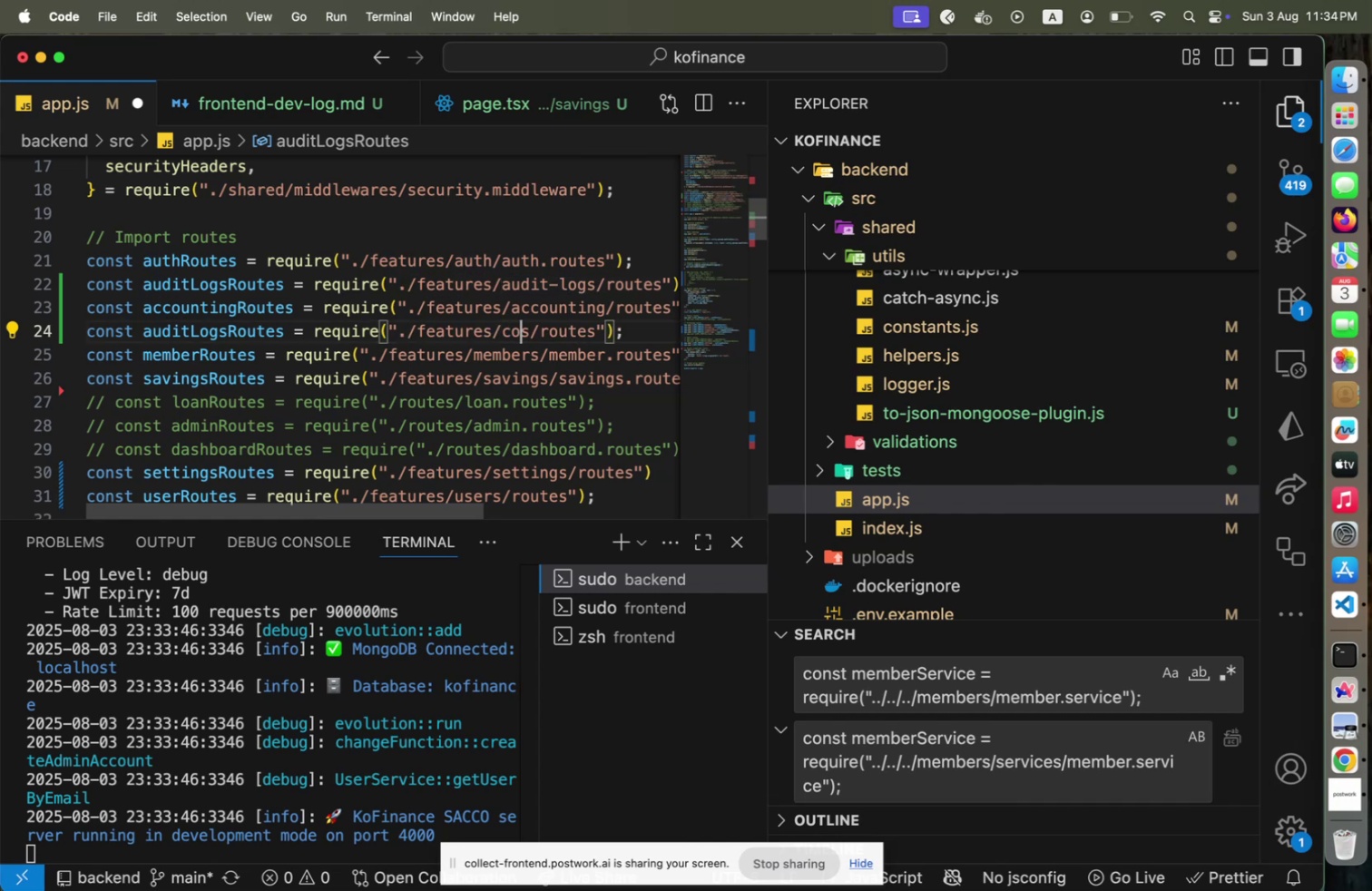 
hold_key(key=ArrowRight, duration=1.13)
 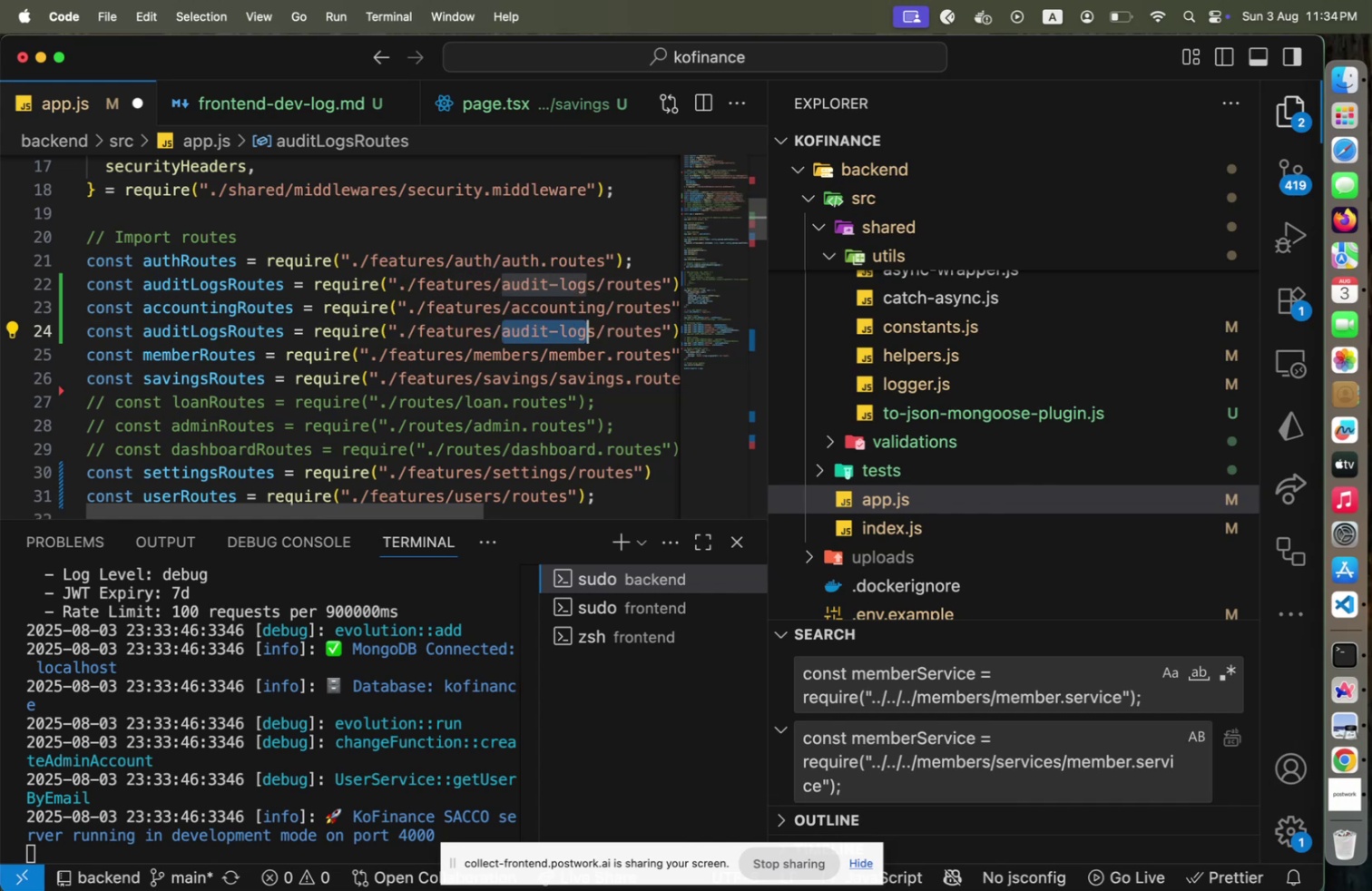 
type(communication)
 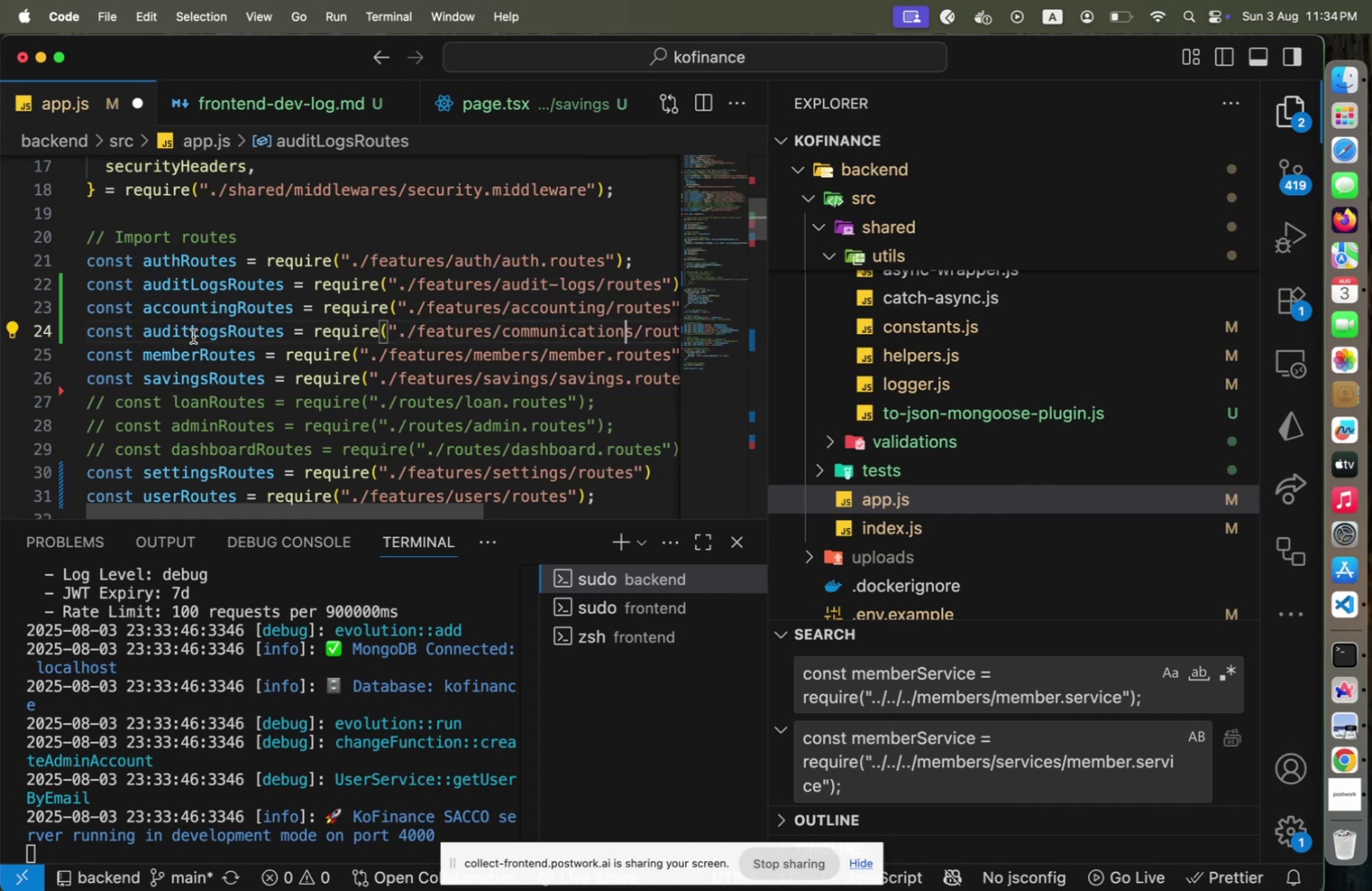 
left_click([231, 332])
 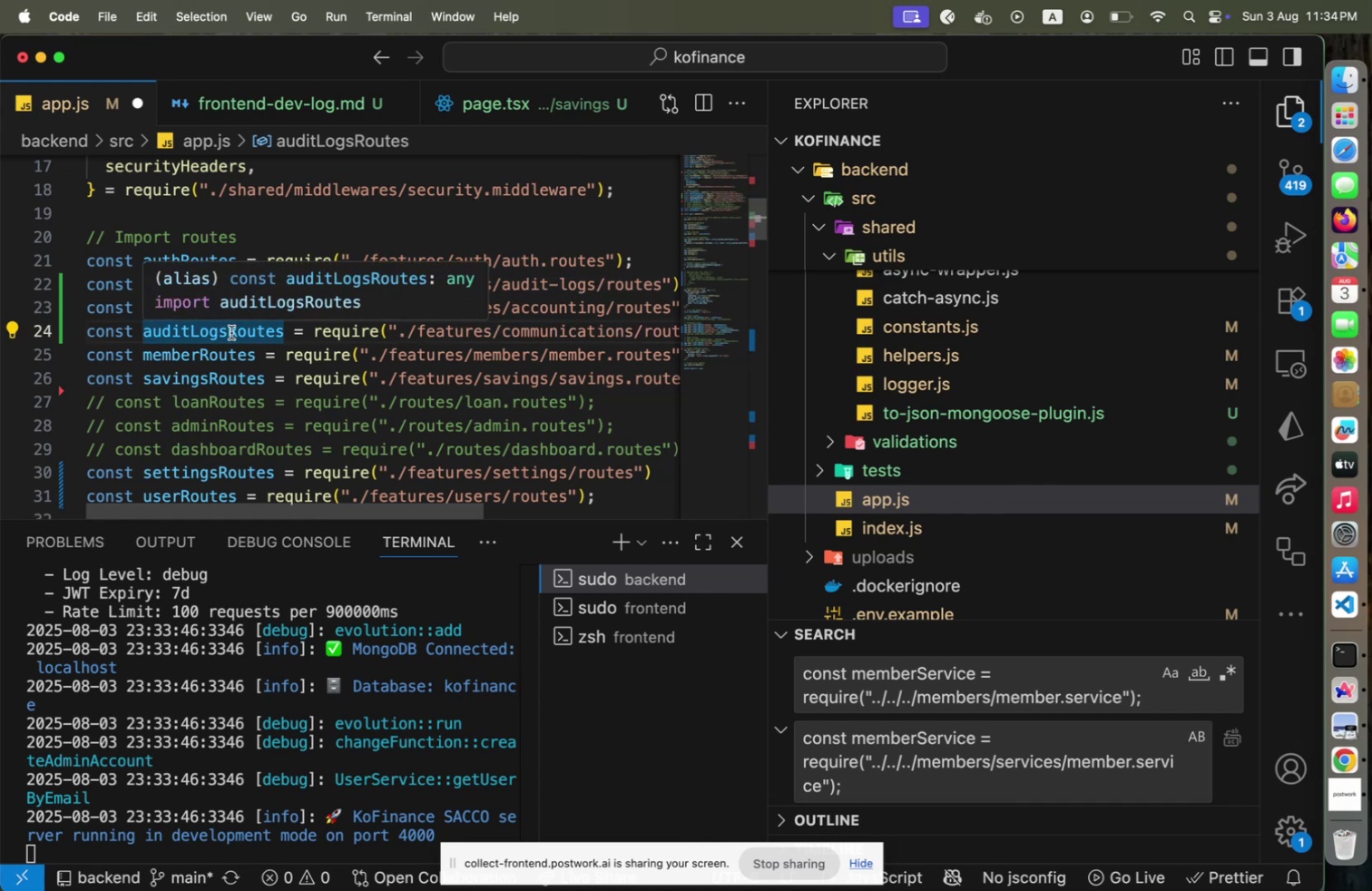 
key(ArrowLeft)
 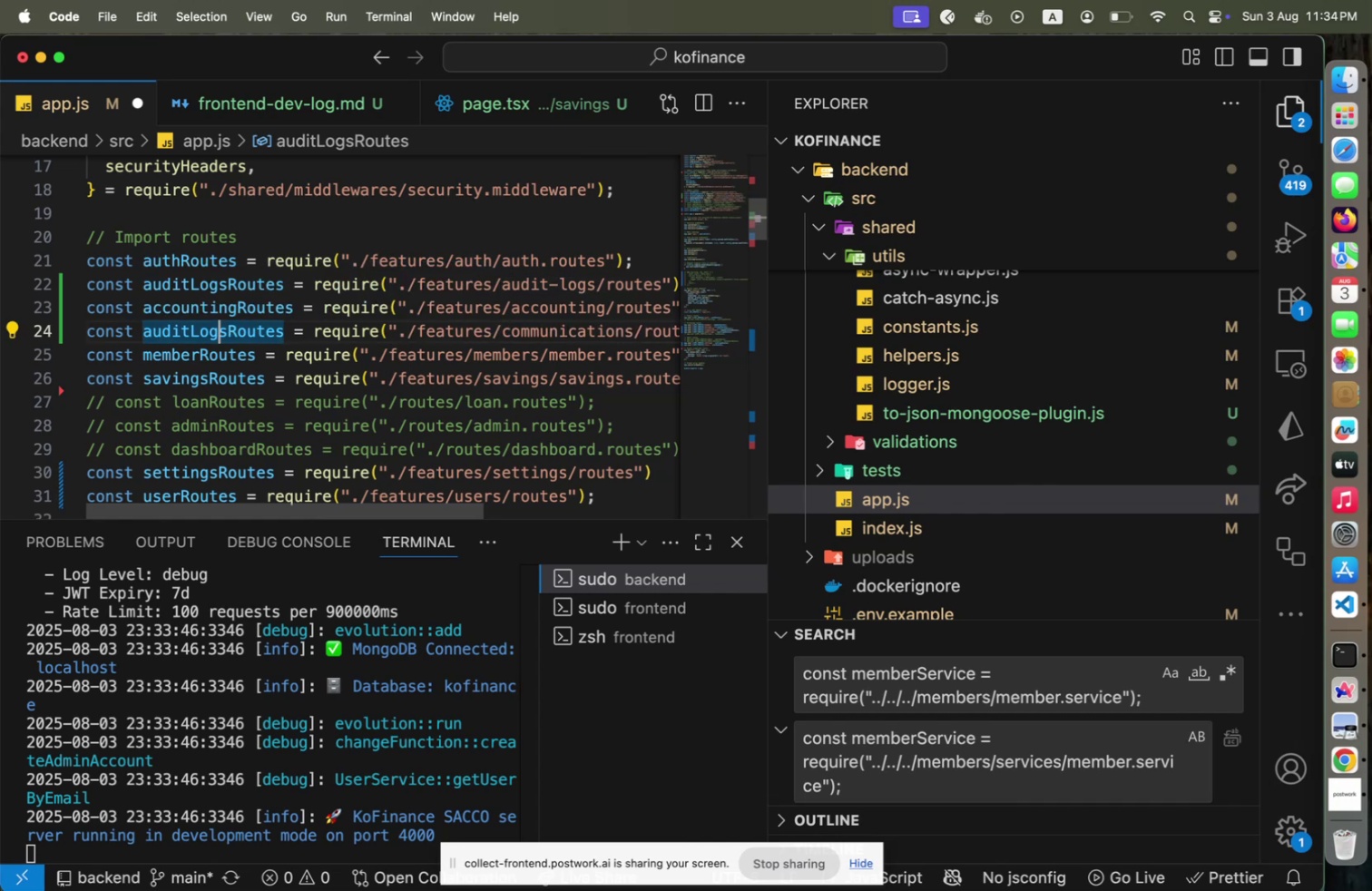 
hold_key(key=ArrowLeft, duration=0.96)
 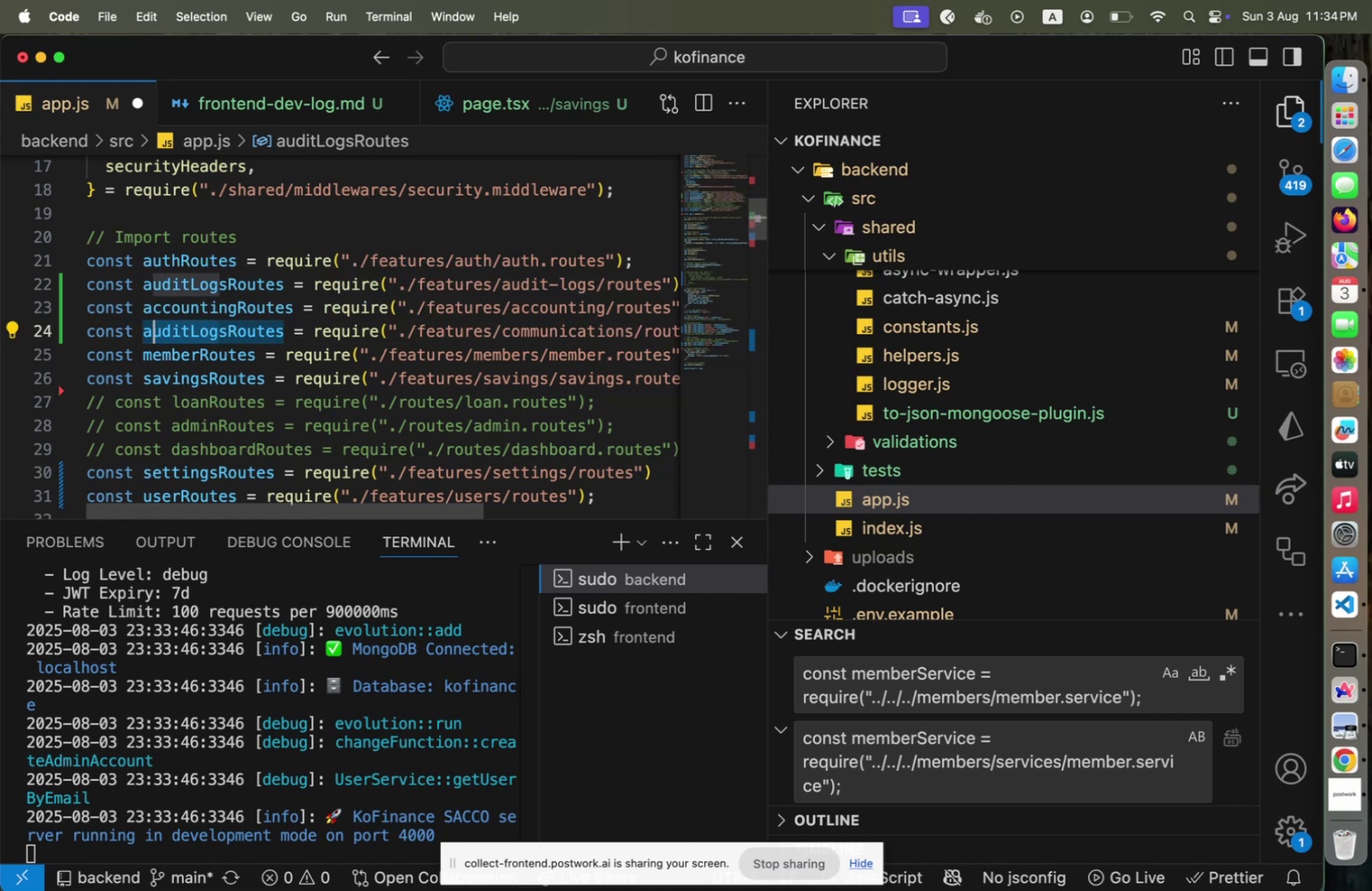 
key(Shift+ArrowLeft)
 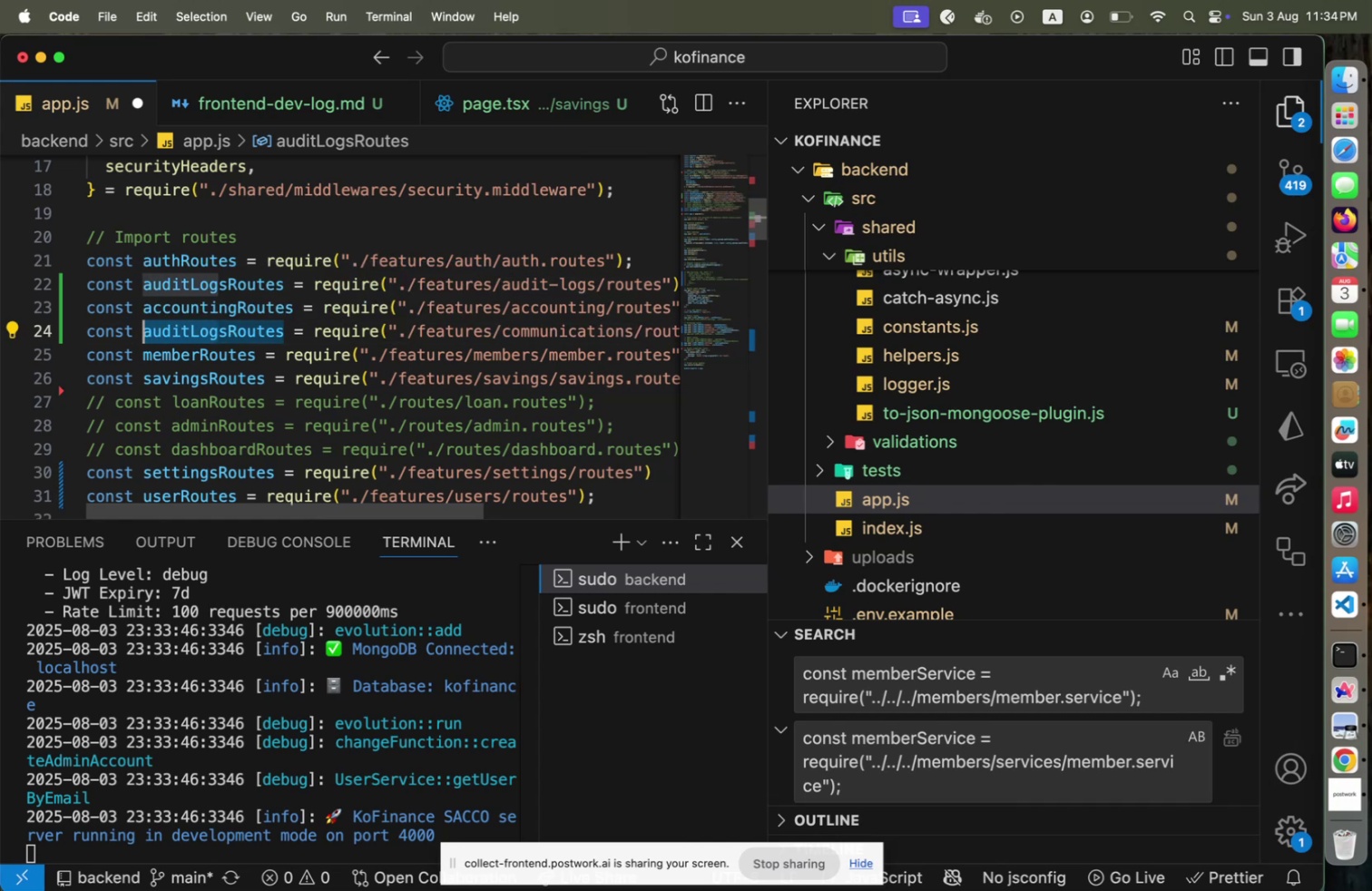 
type(communication)
 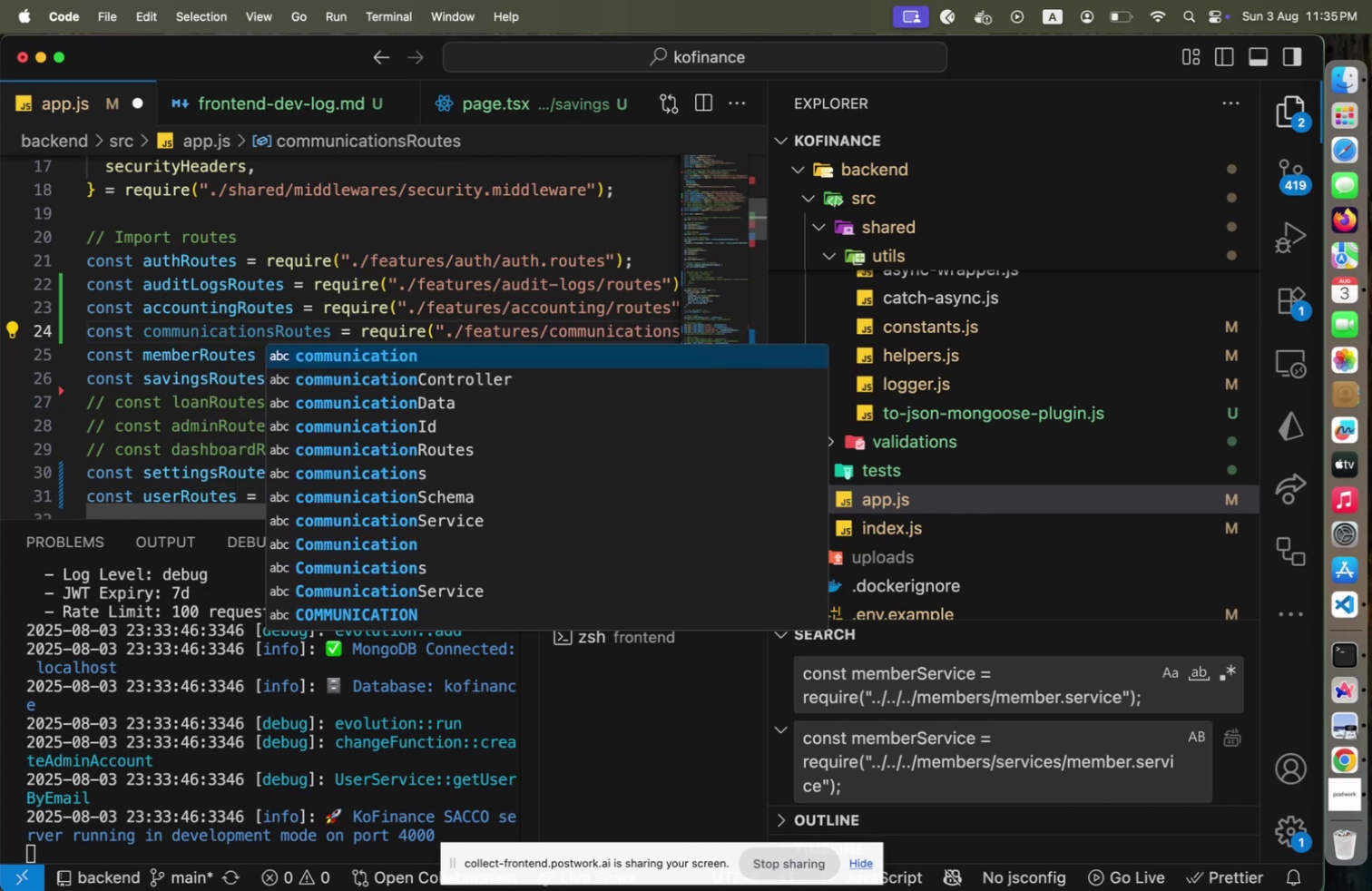 
key(ArrowRight)
 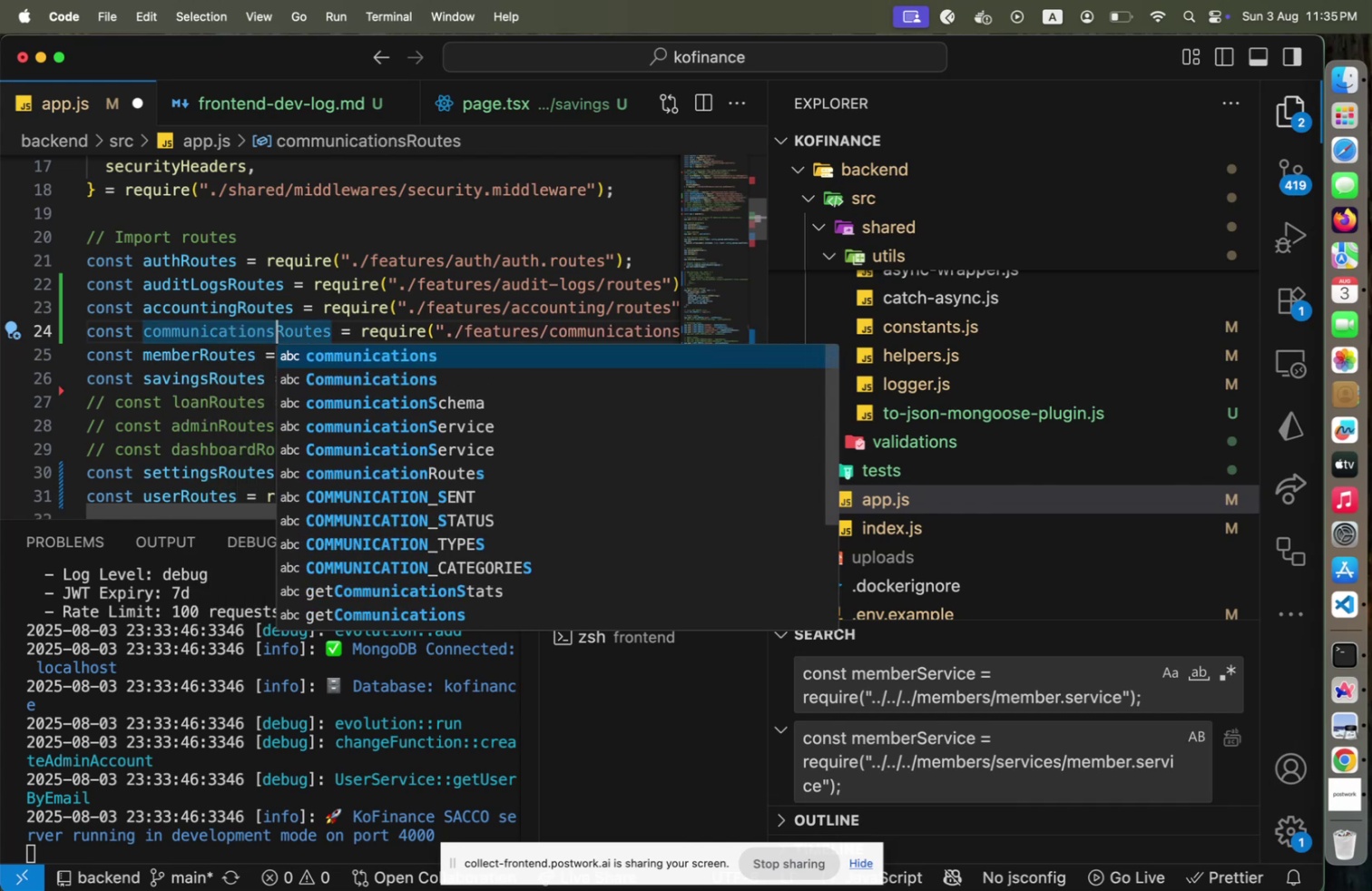 
key(ArrowRight)
 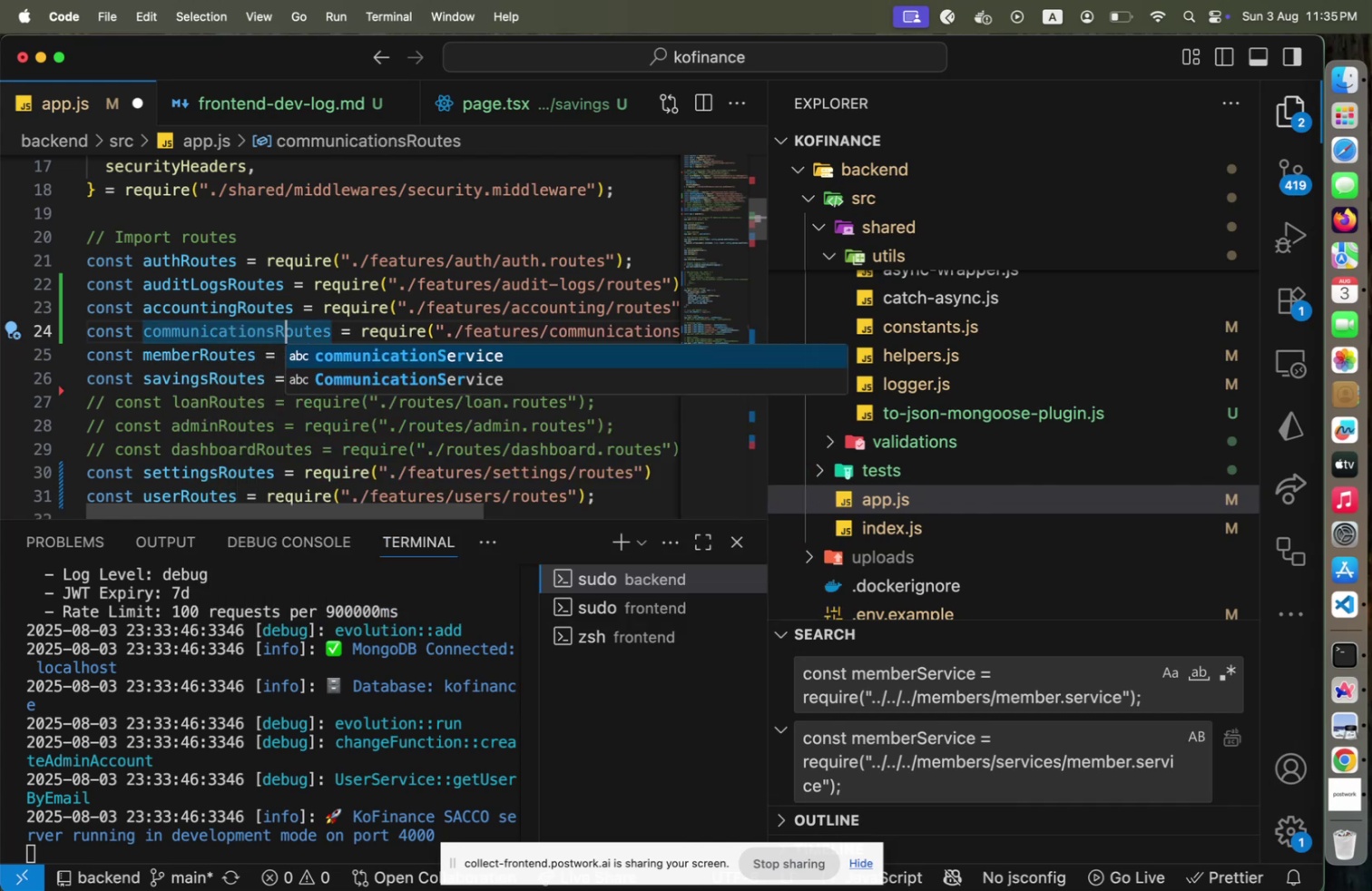 
key(ArrowRight)
 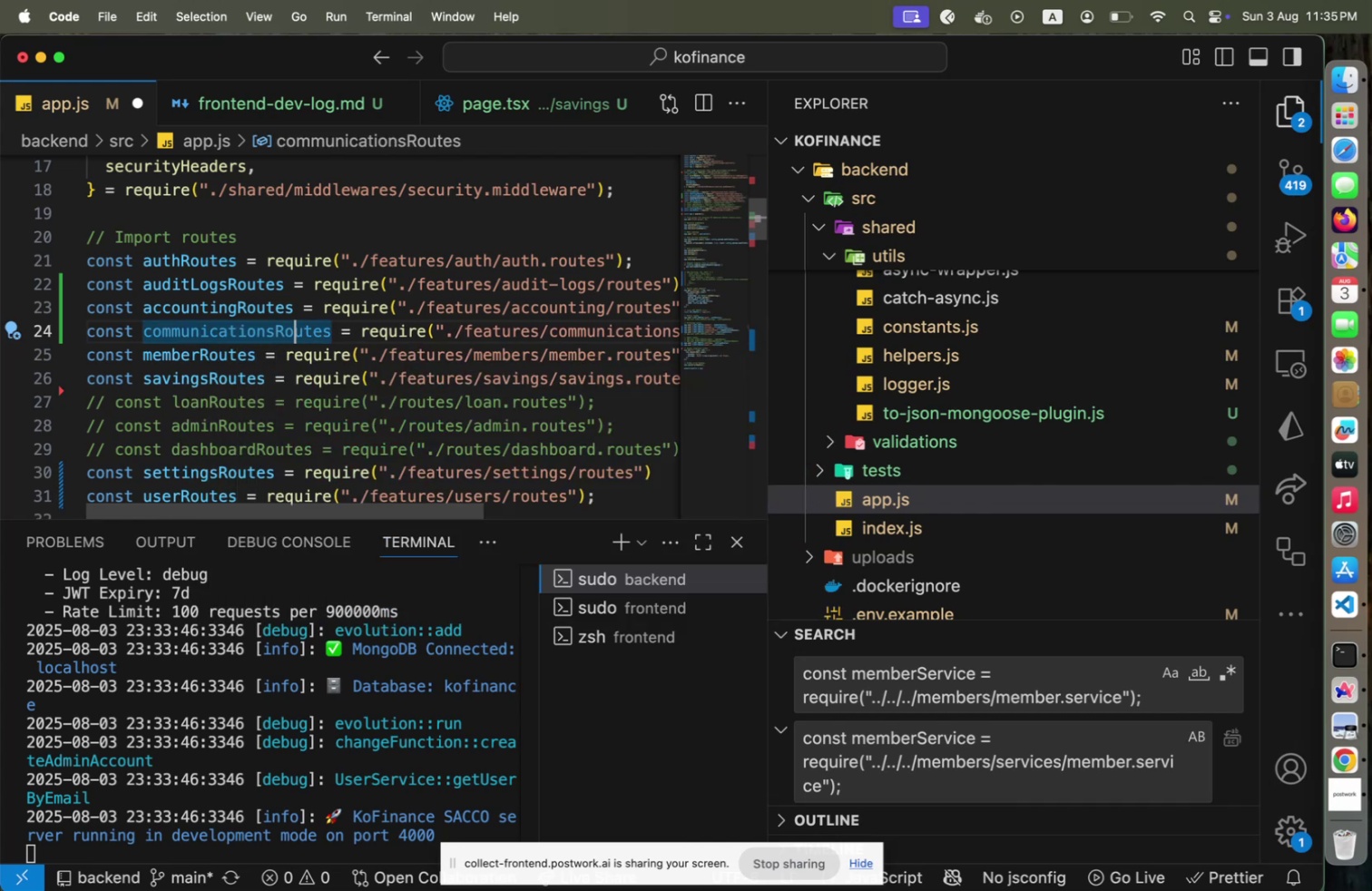 
key(ArrowLeft)
 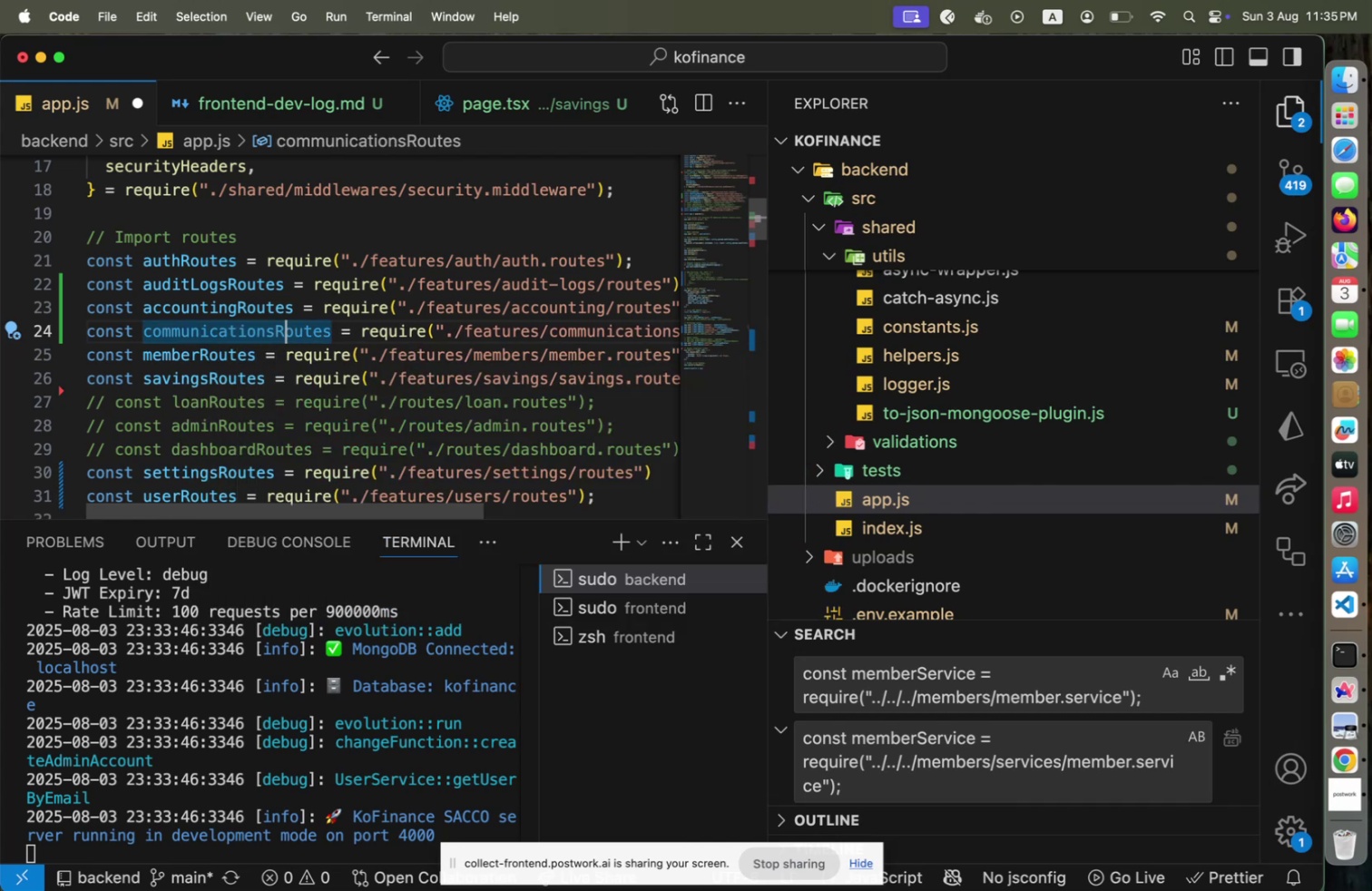 
key(ArrowLeft)
 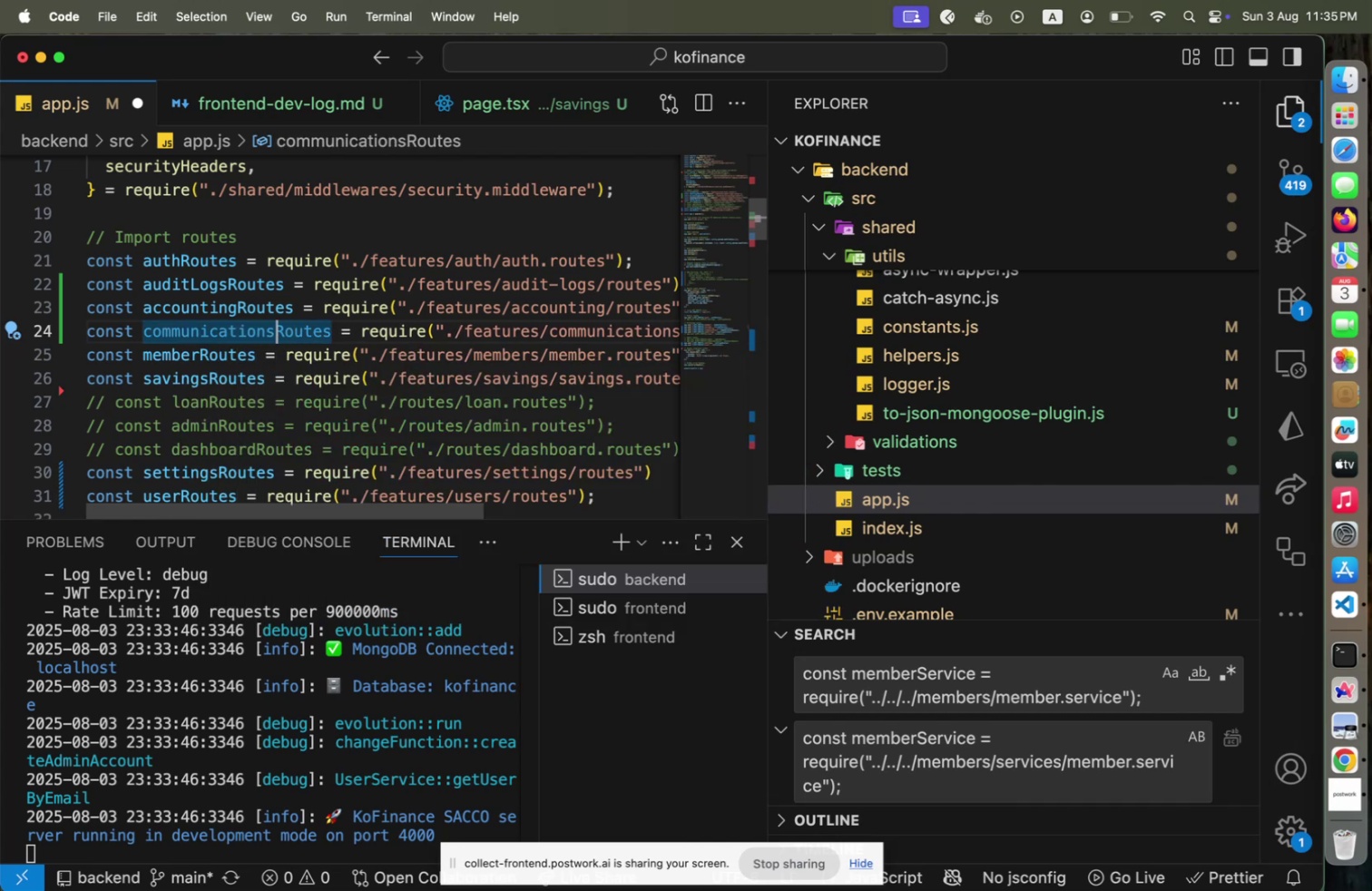 
key(Backspace)
 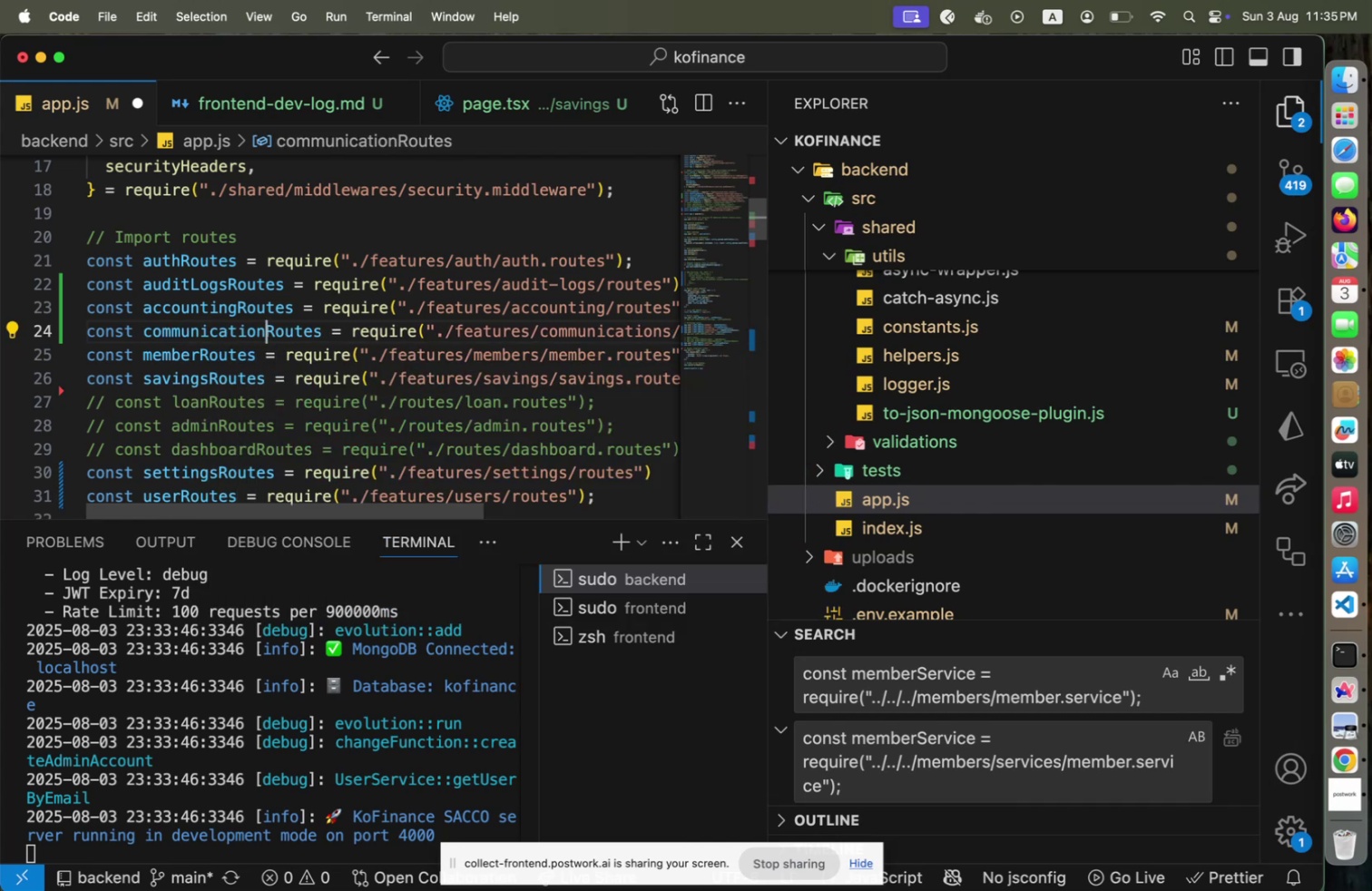 
hold_key(key=CommandLeft, duration=0.61)
 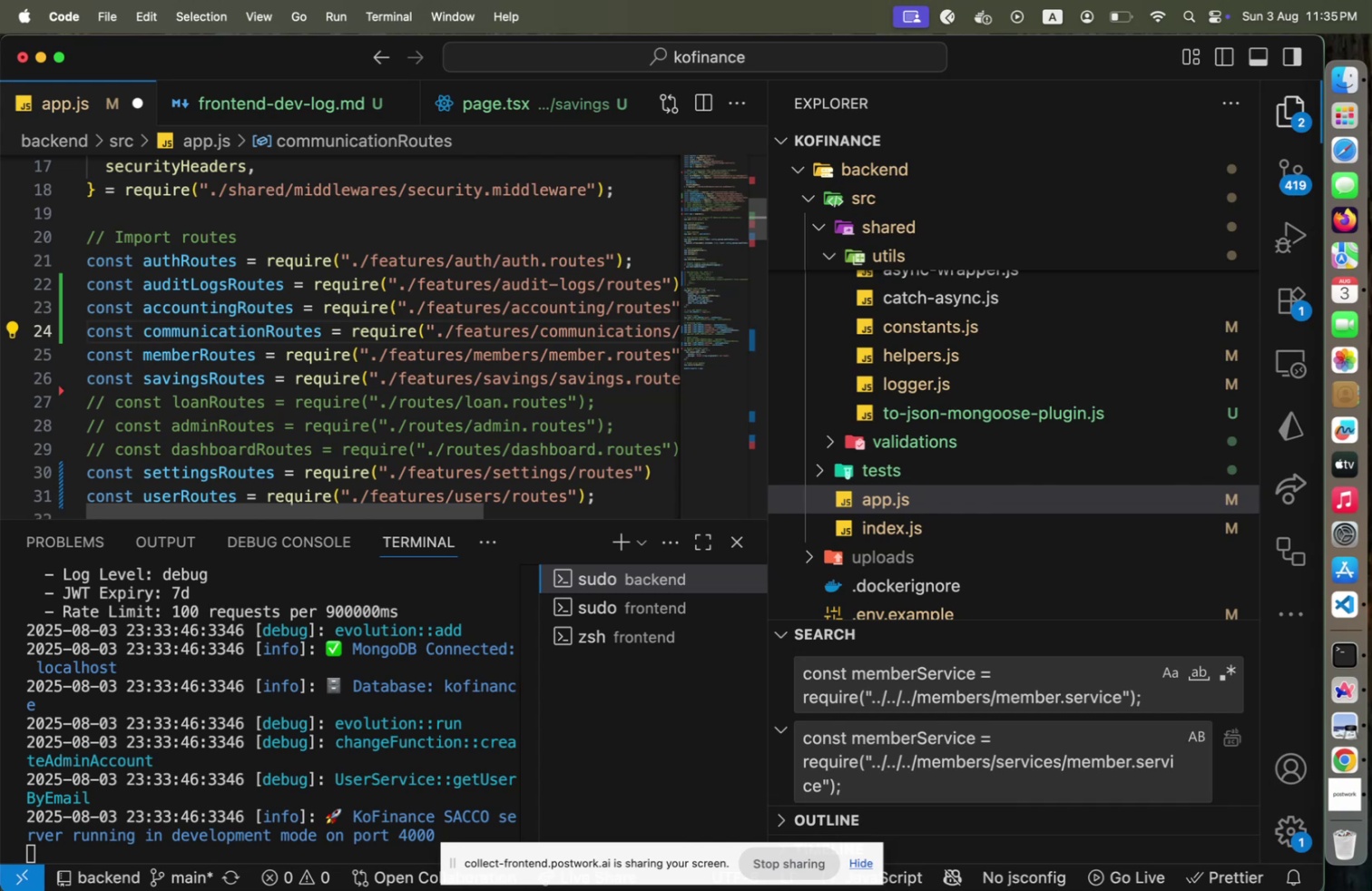 
key(Meta+CommandLeft)
 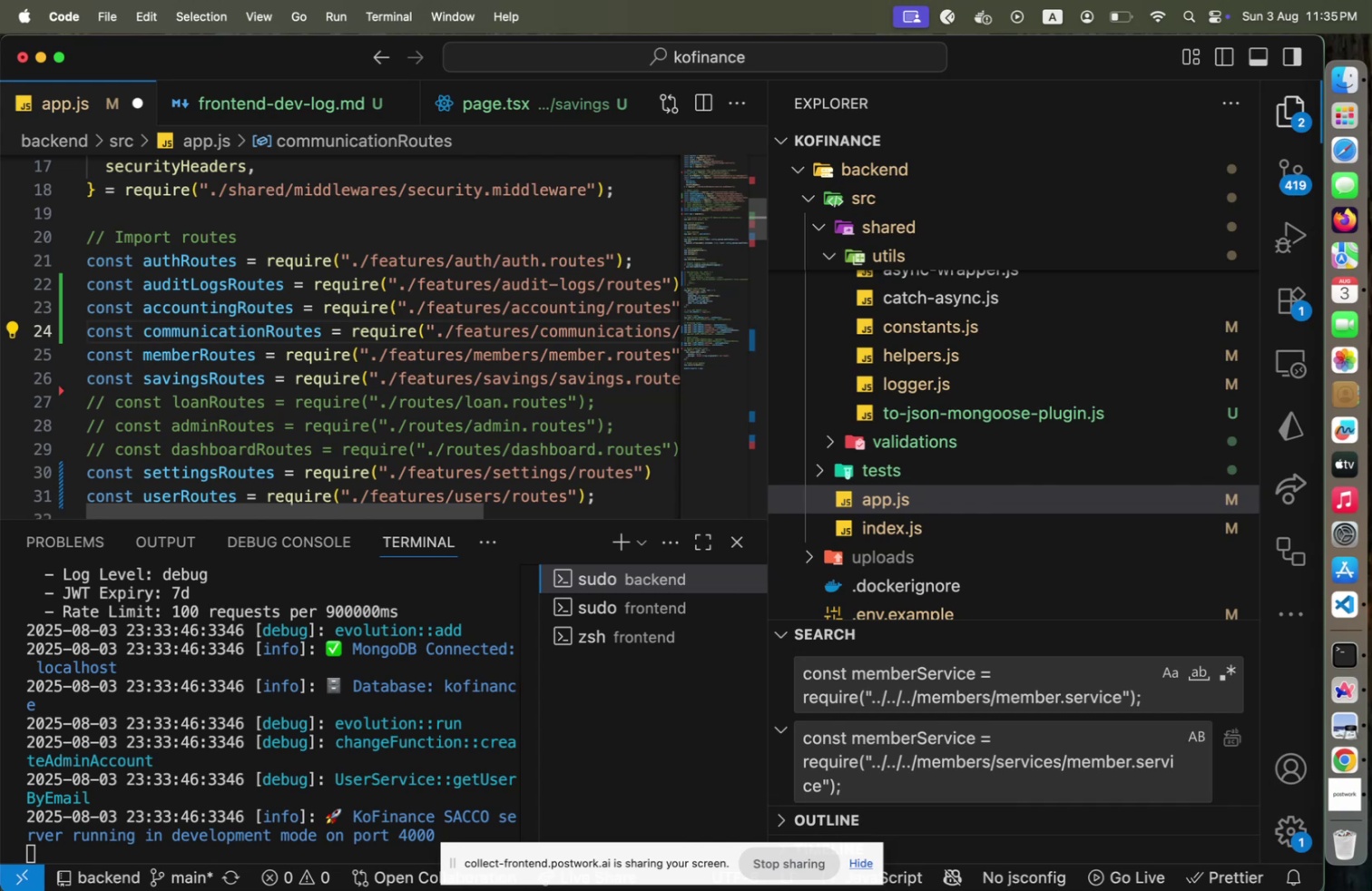 
key(Meta+S)
 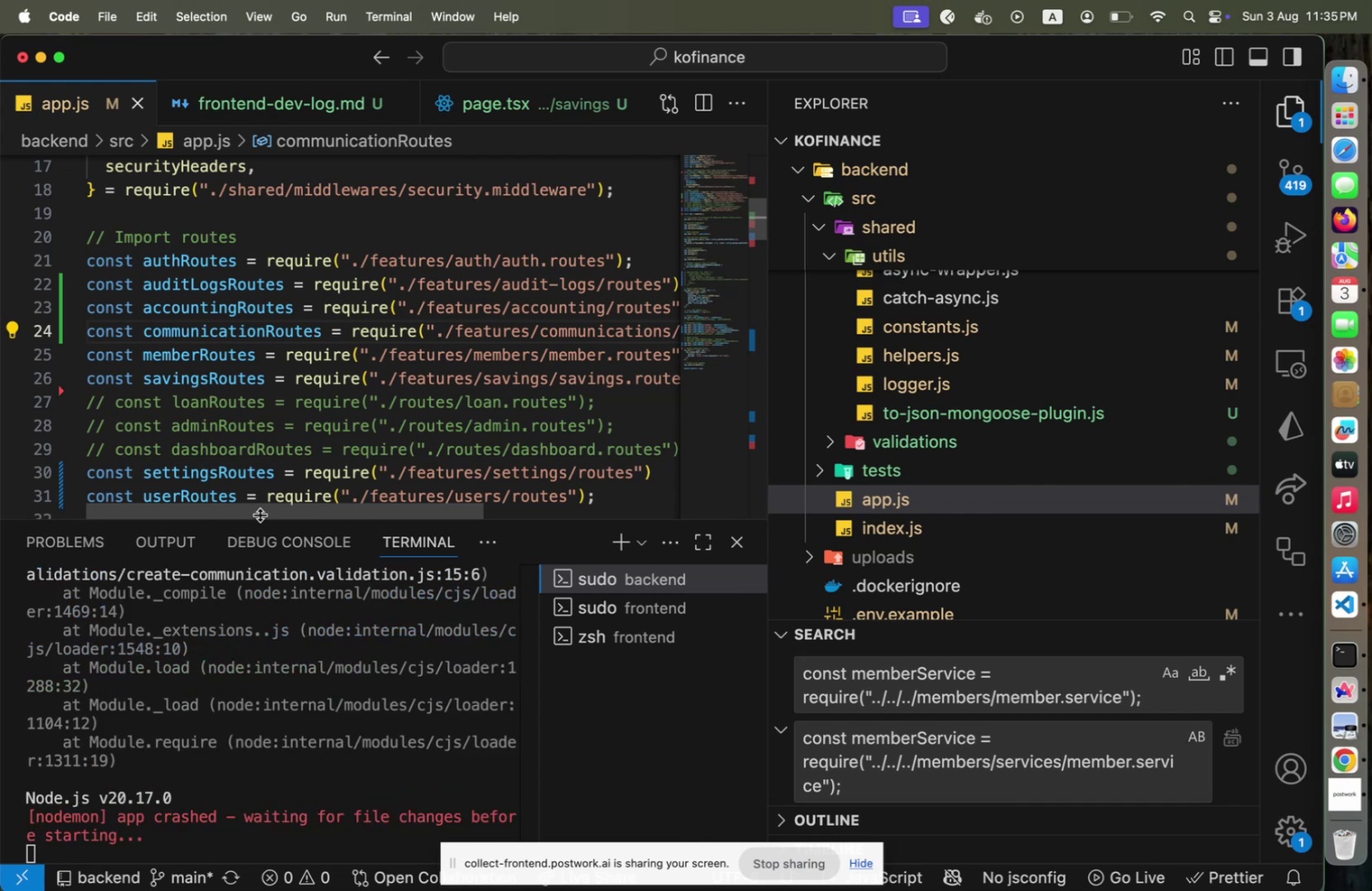 
scroll: coordinate [934, 458], scroll_direction: up, amount: 6.0
 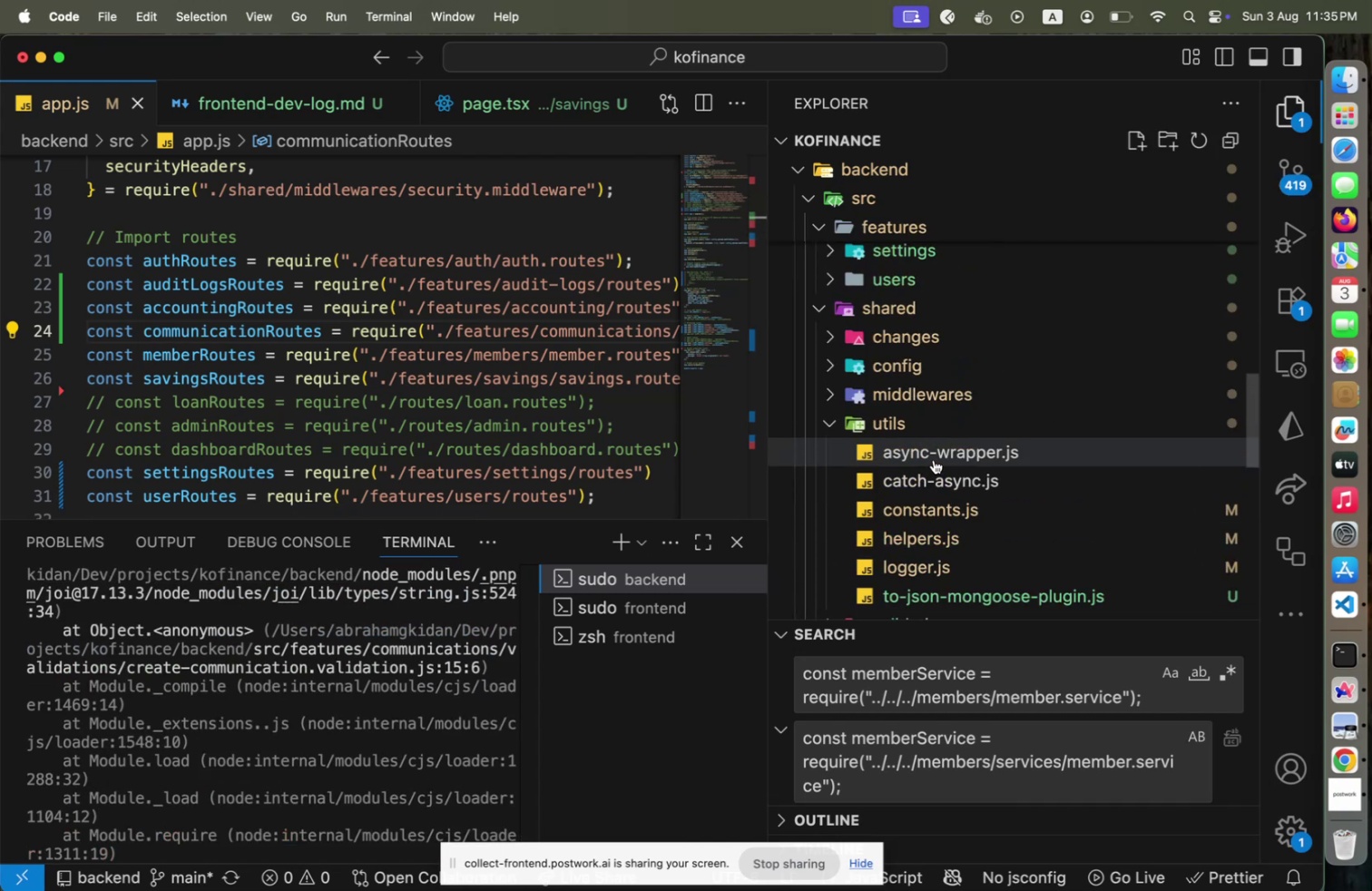 
scroll: coordinate [934, 461], scroll_direction: none, amount: 0.0
 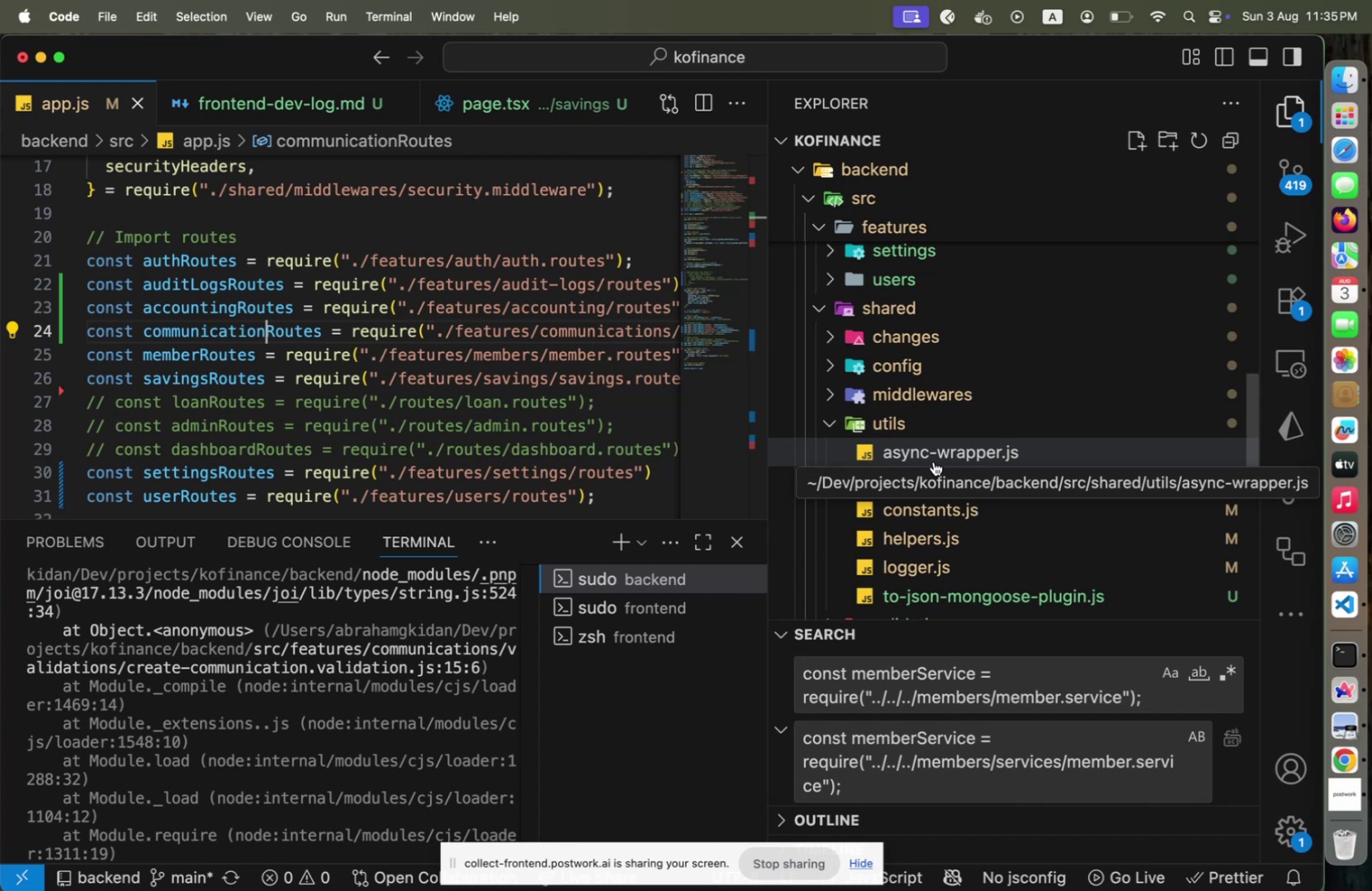 
scroll: coordinate [336, 641], scroll_direction: up, amount: 19.0
 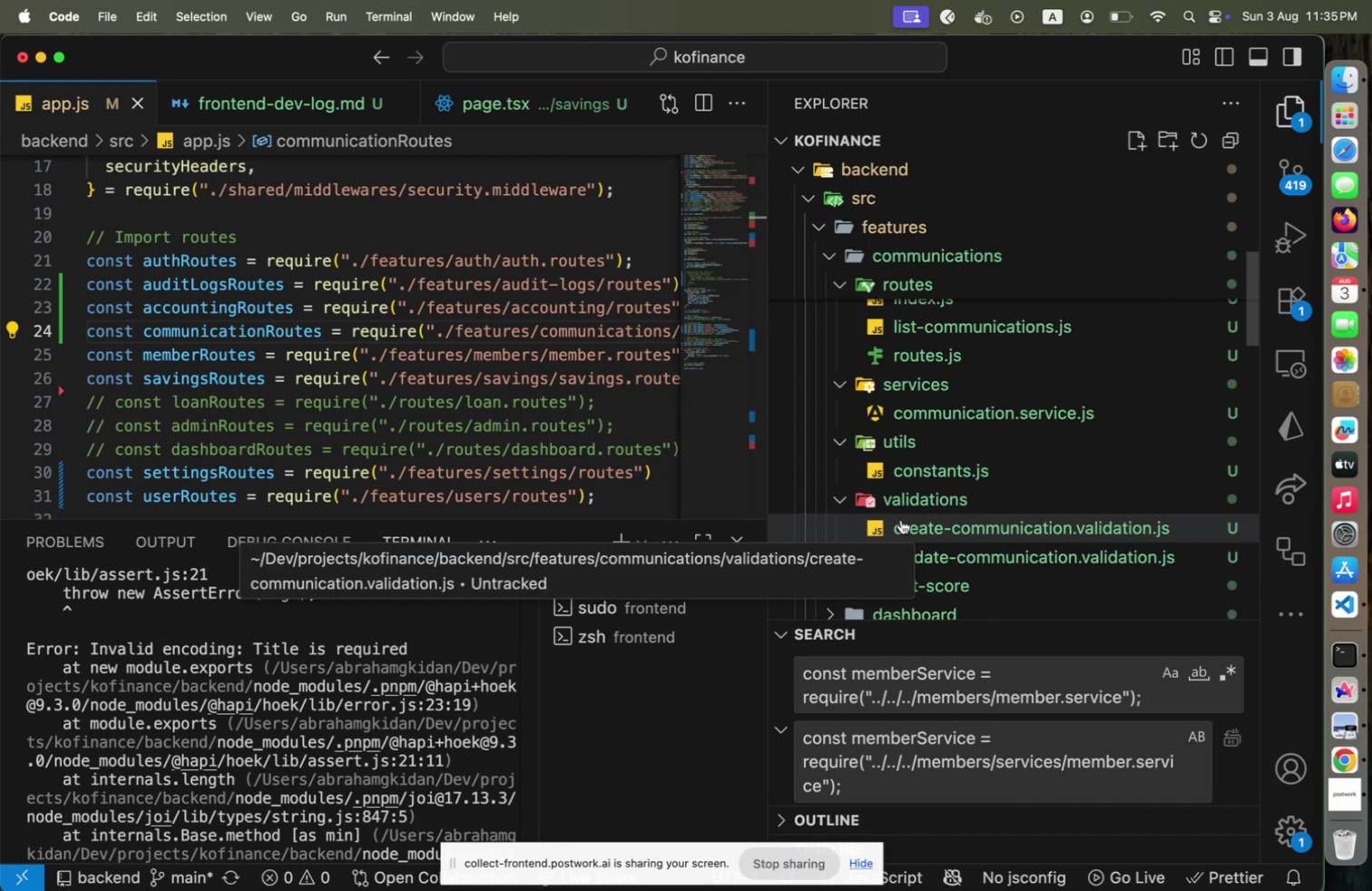 
left_click([901, 519])
 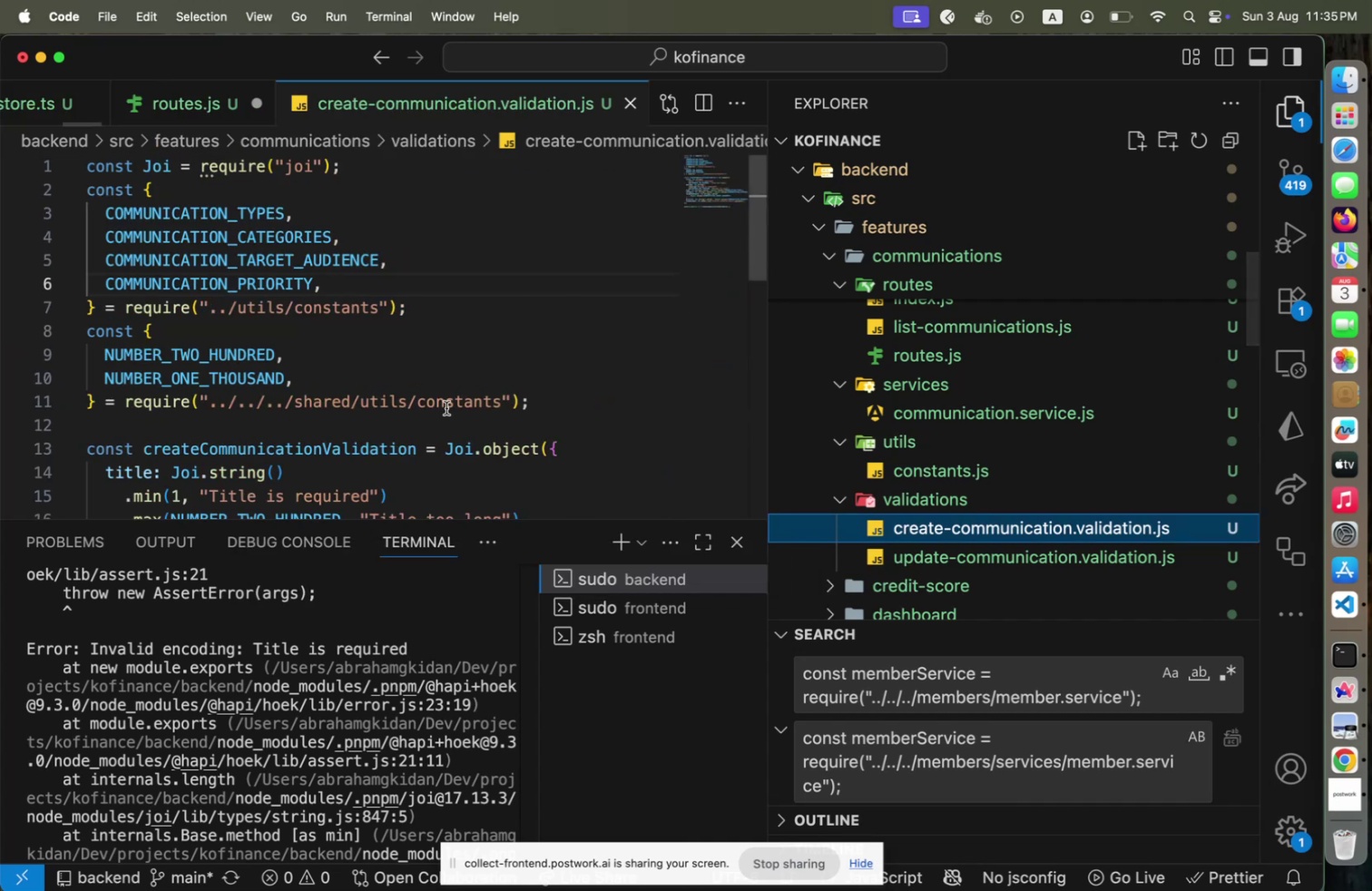 
scroll: coordinate [446, 409], scroll_direction: down, amount: 3.0
 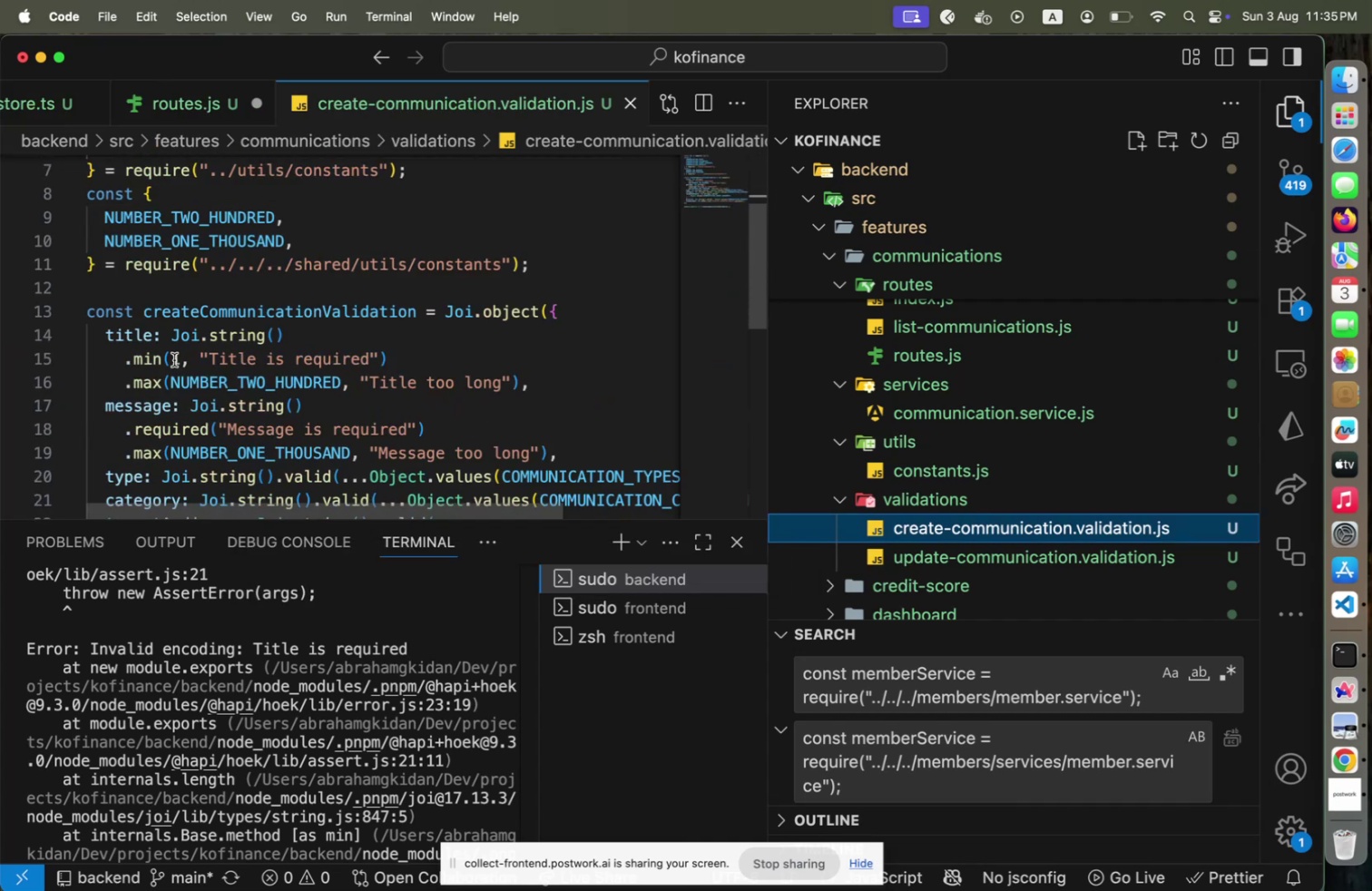 
left_click([172, 359])
 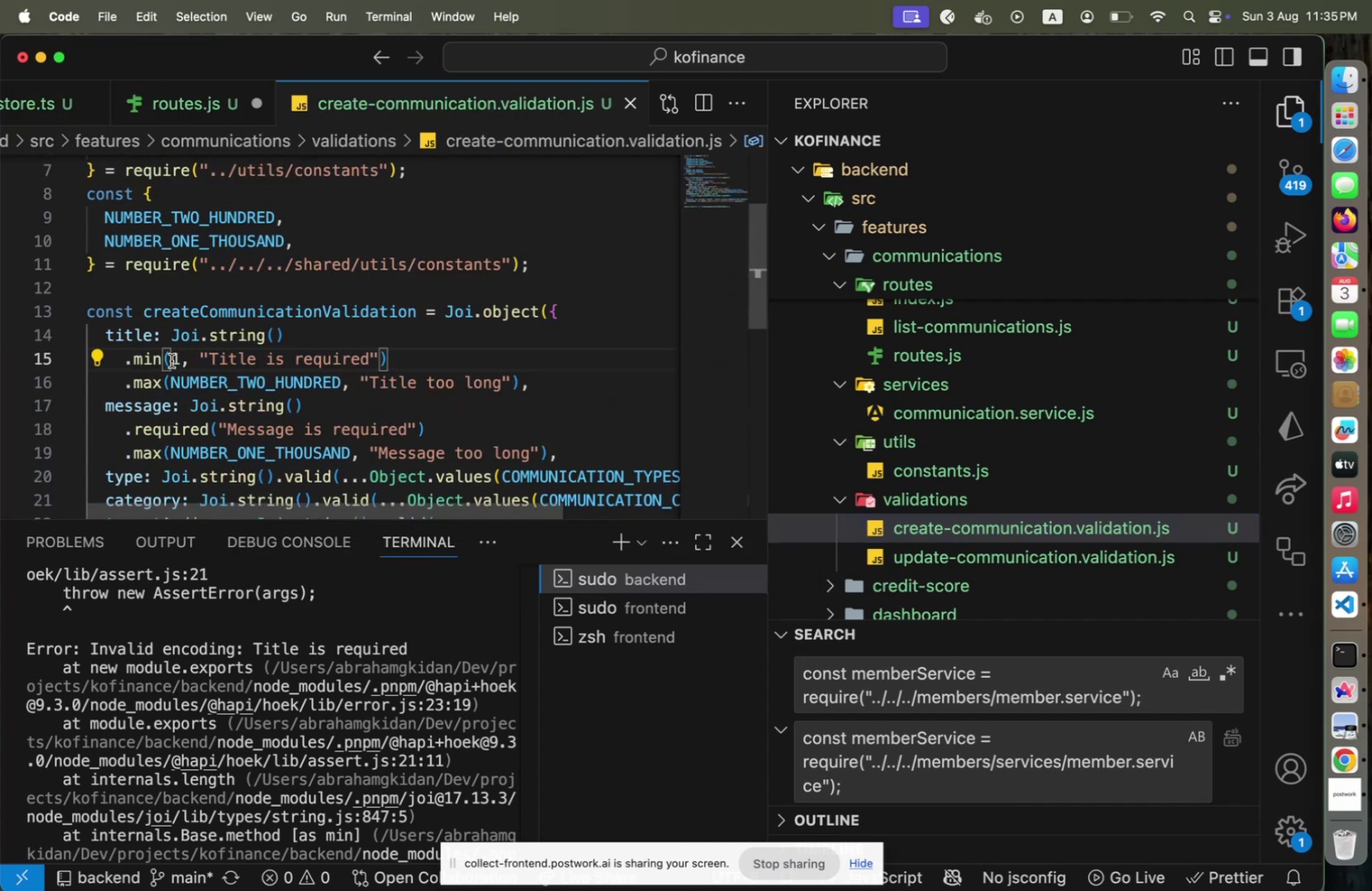 
key(ArrowRight)
 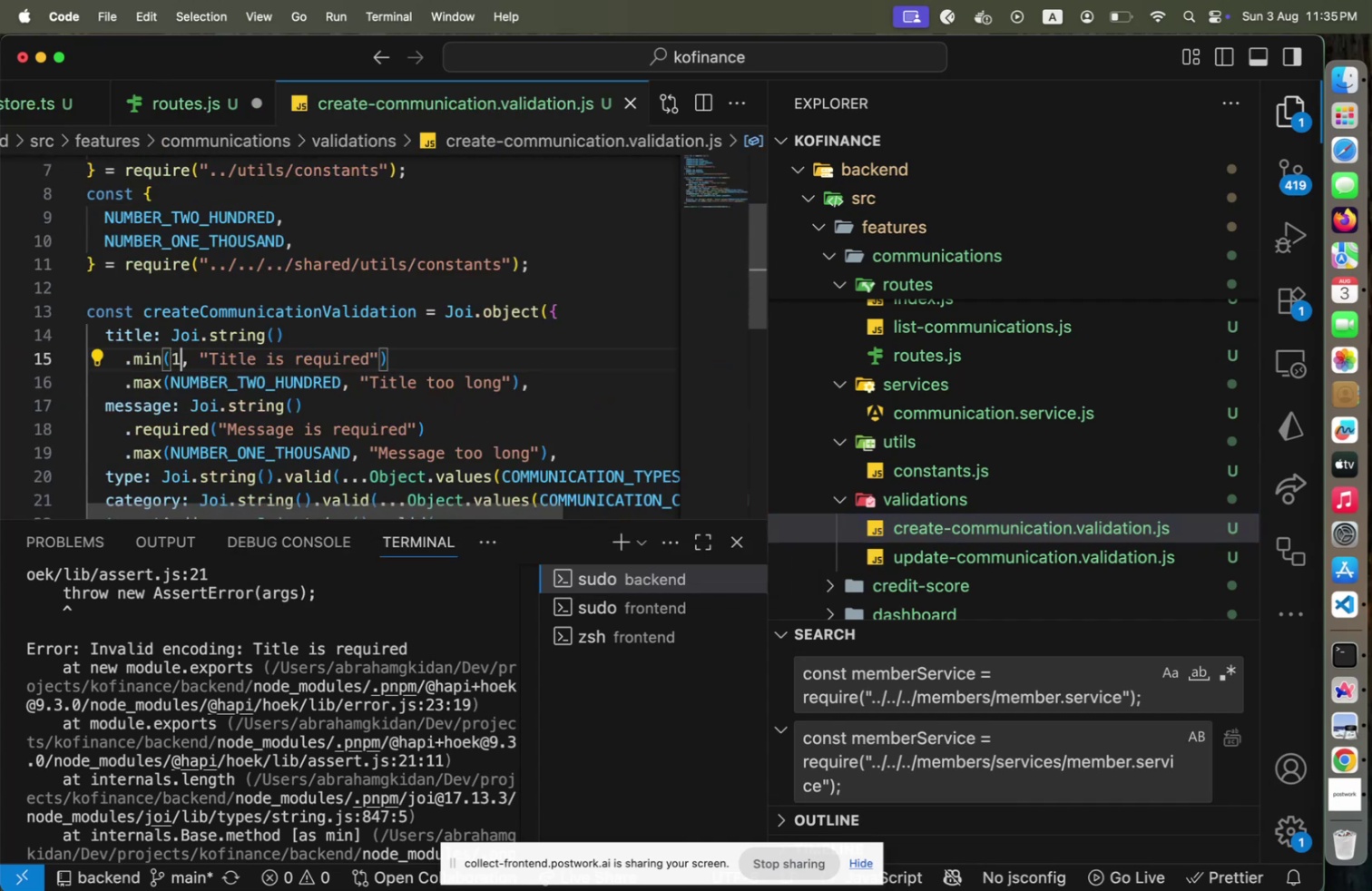 
key(Shift+End)
 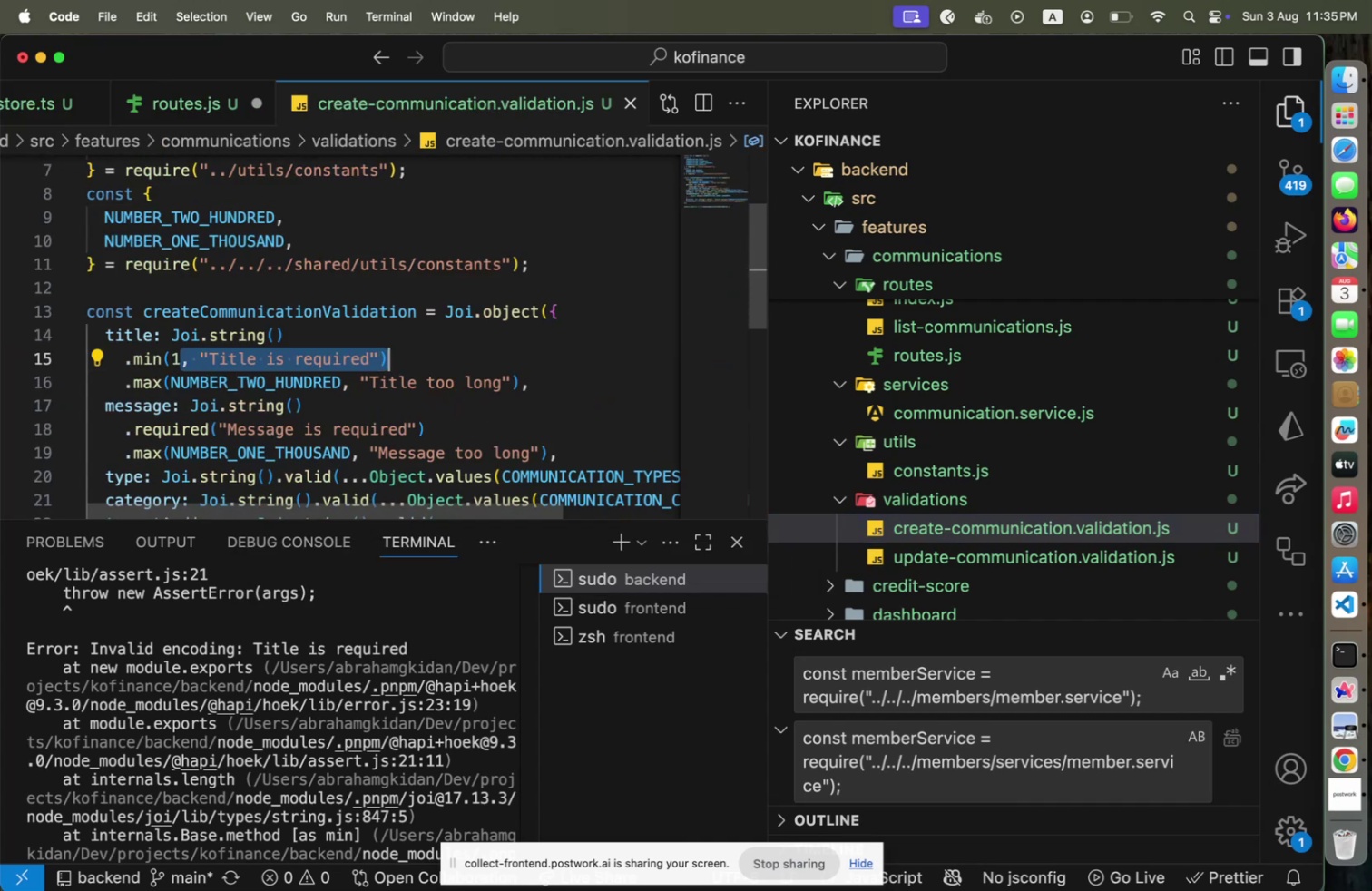 
key(Shift+ArrowLeft)
 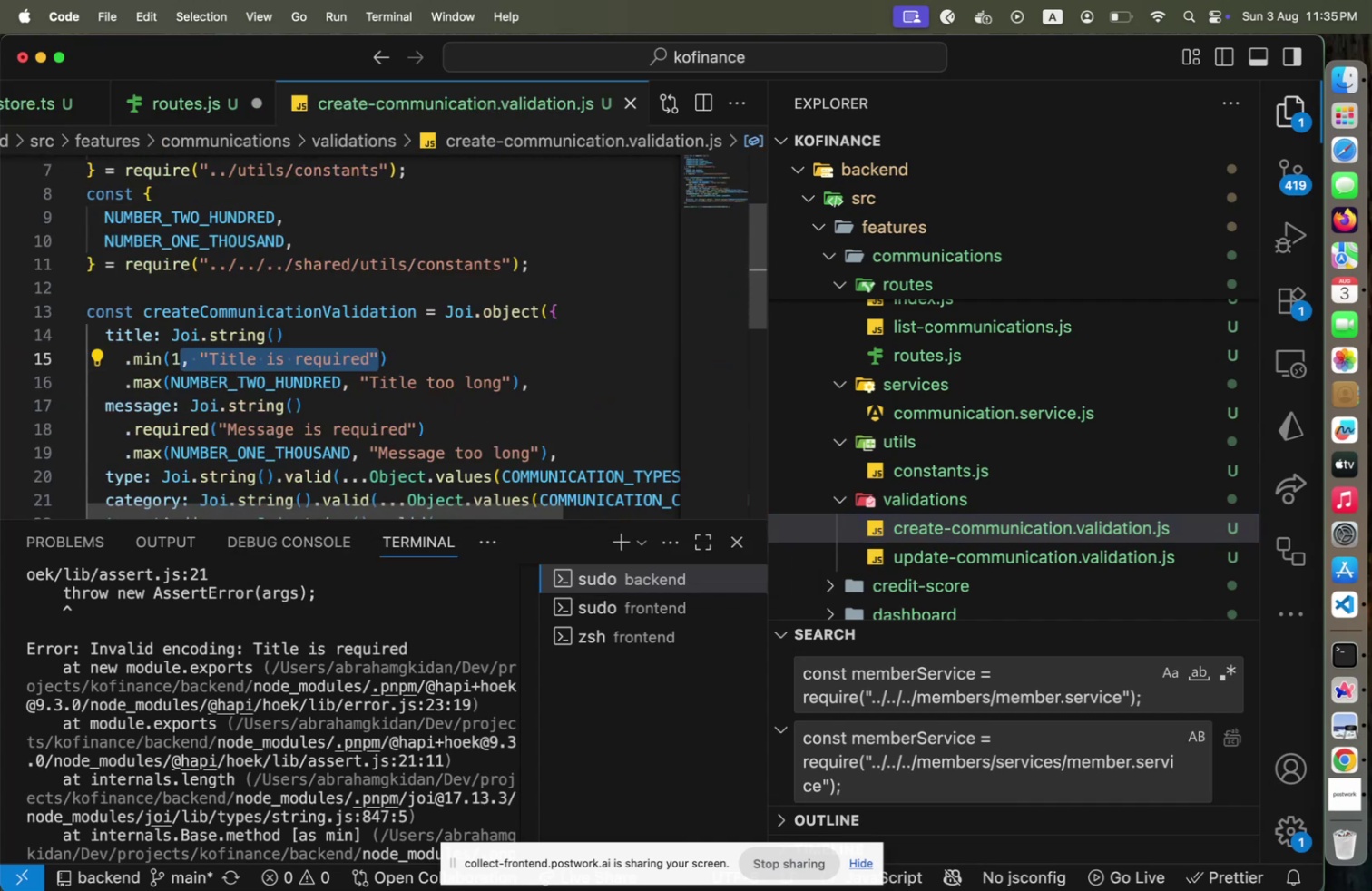 
key(ArrowLeft)
 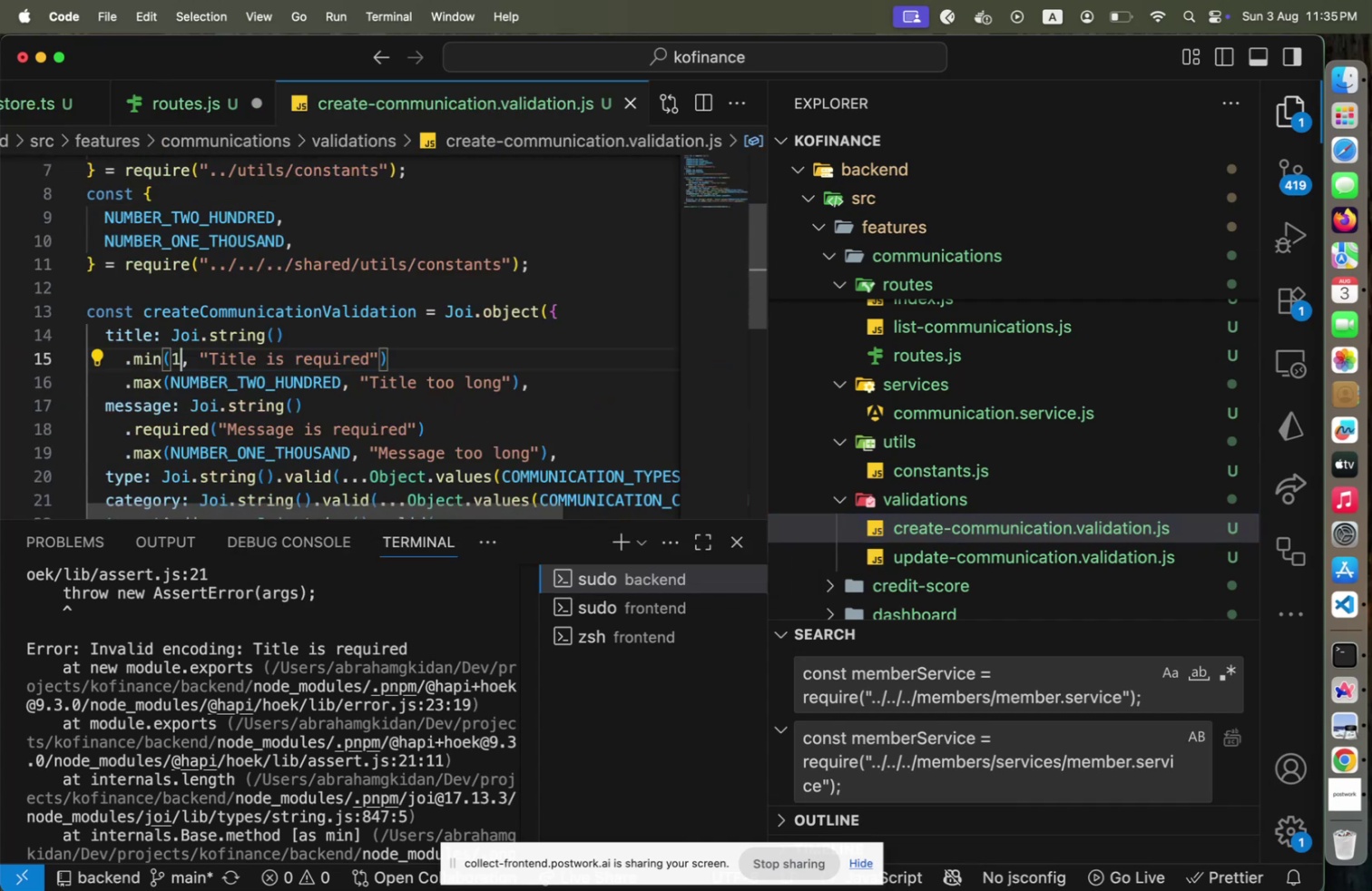 
key(ArrowRight)
 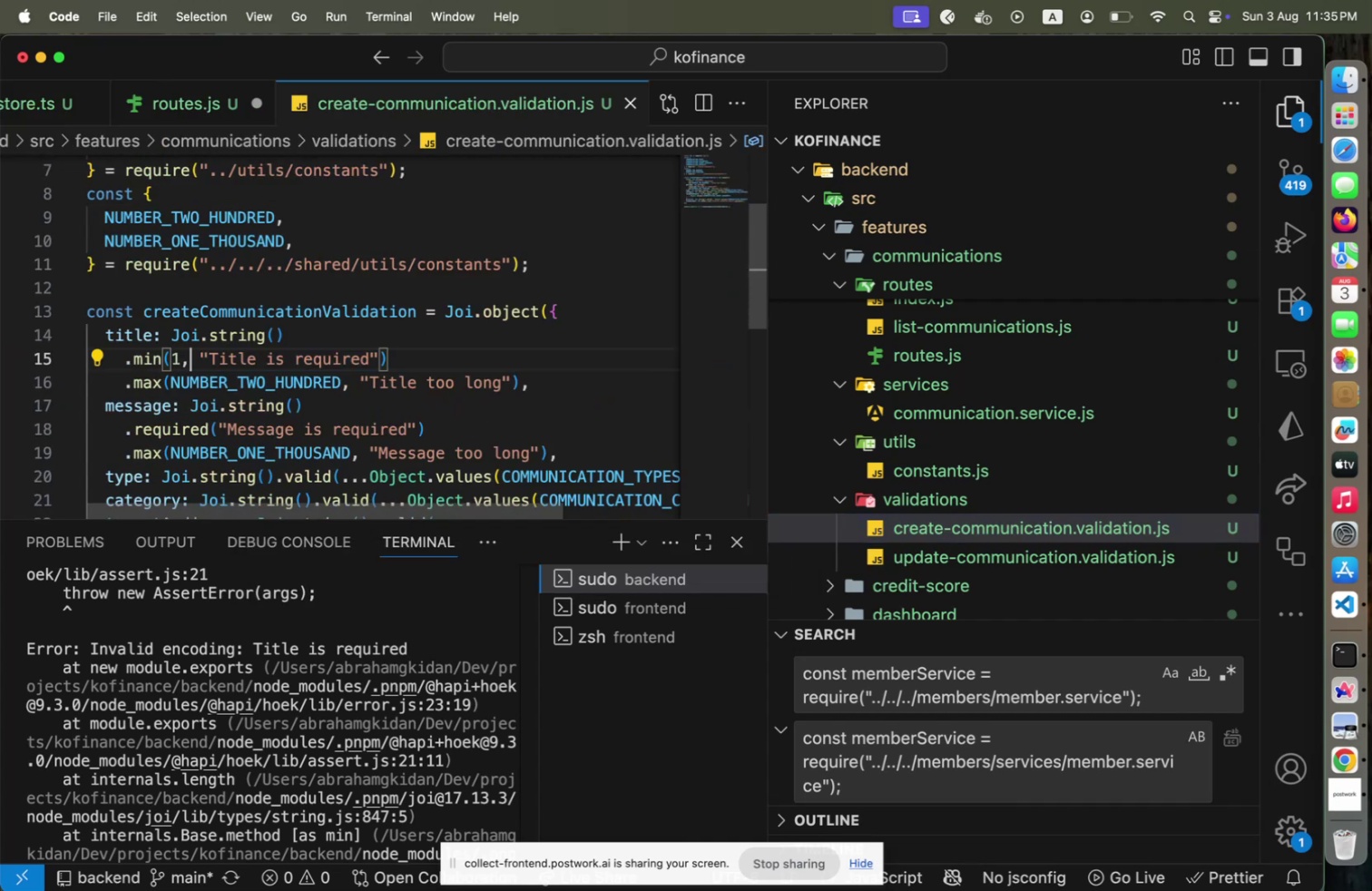 
key(ArrowRight)
 